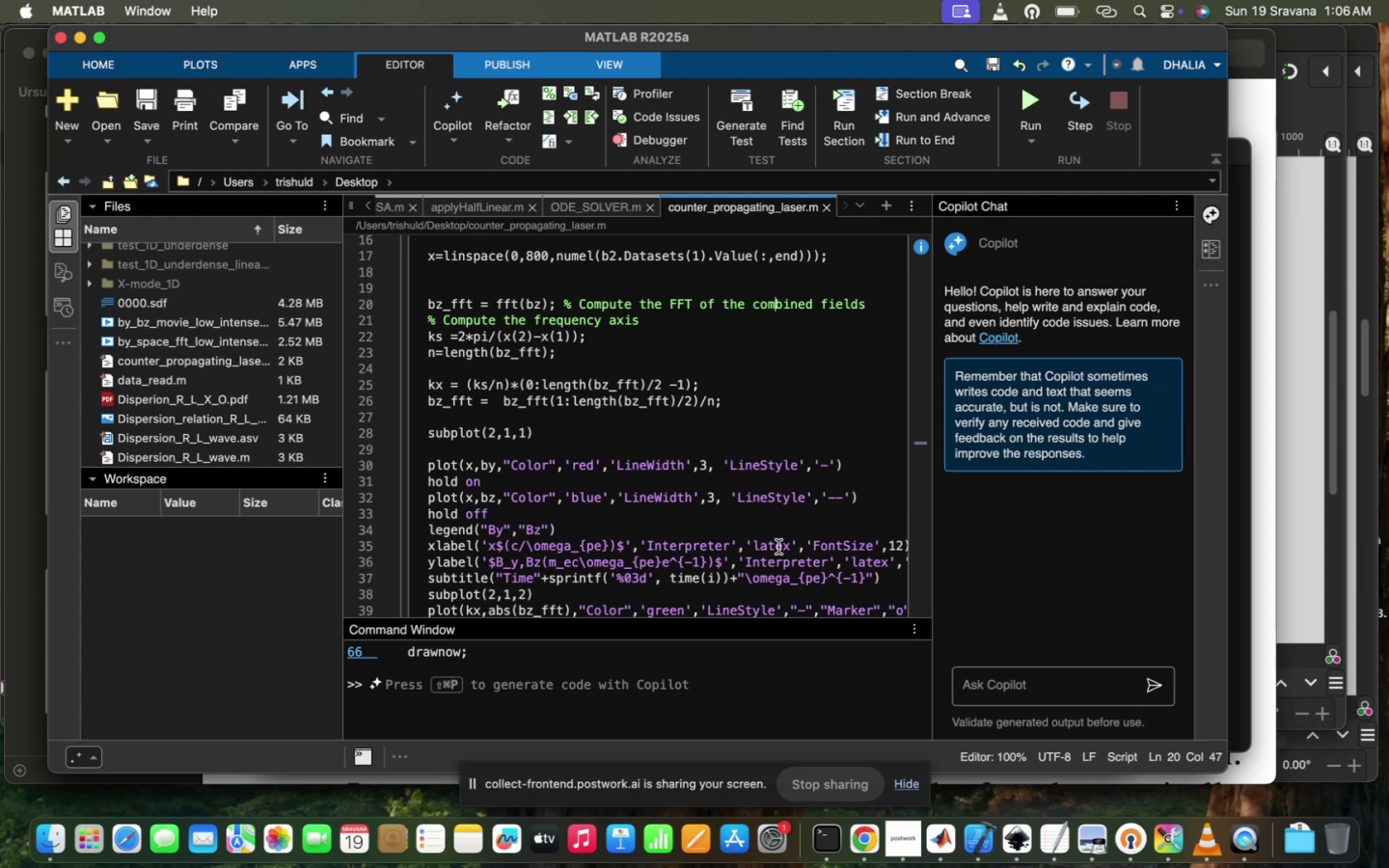 
wait(42.8)
 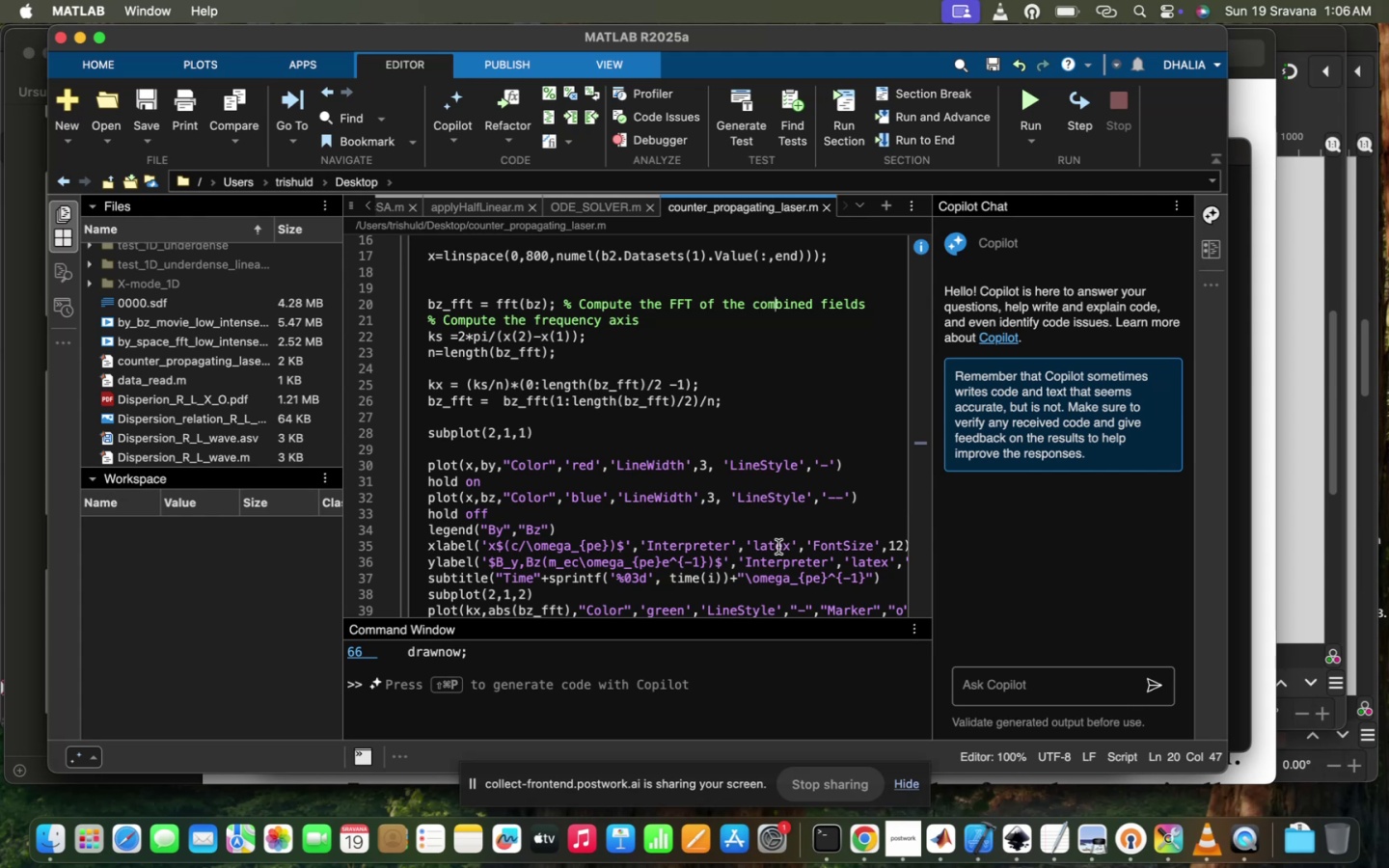 
scroll: coordinate [678, 387], scroll_direction: up, amount: 148.0
 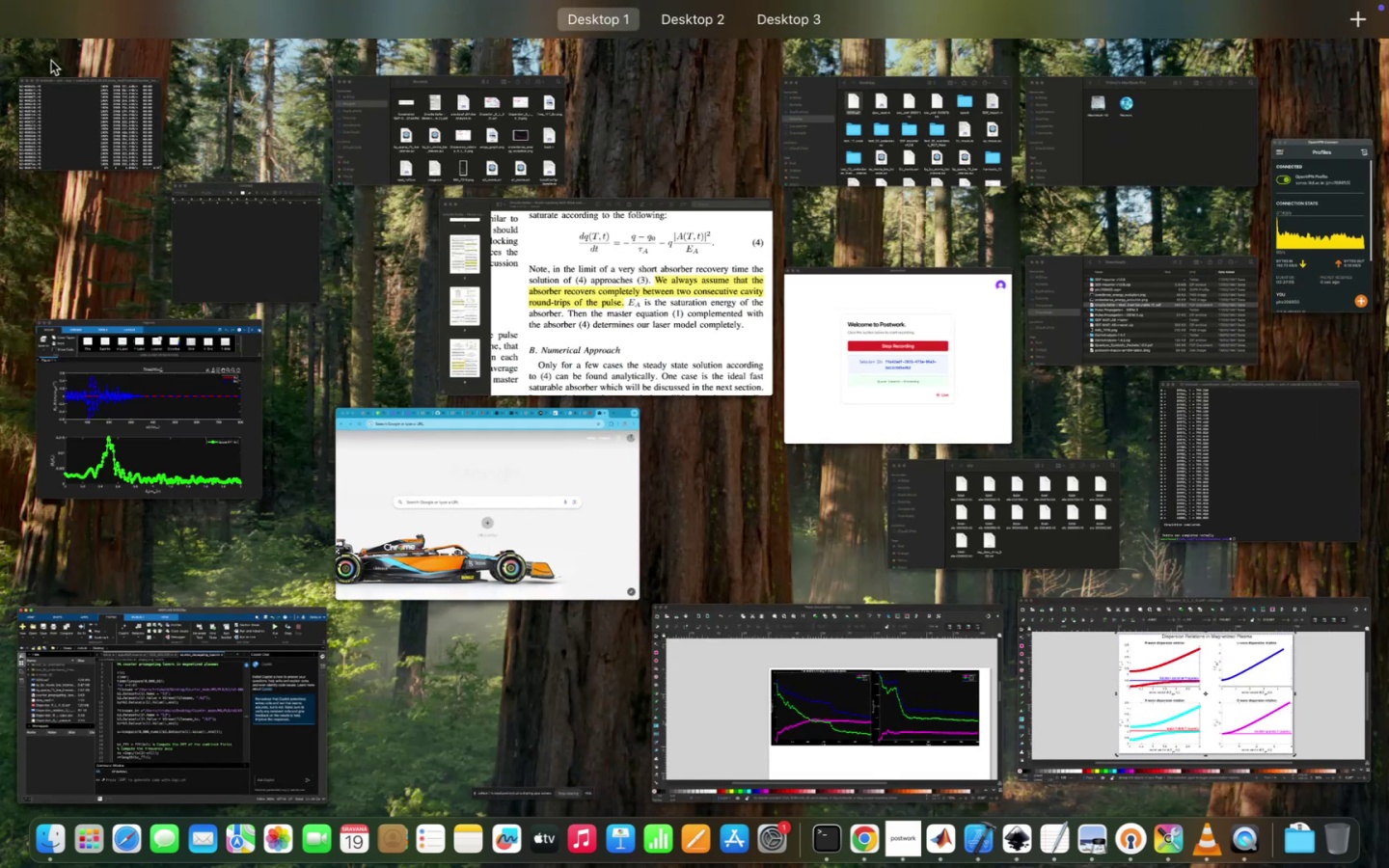 
left_click([66, 131])
 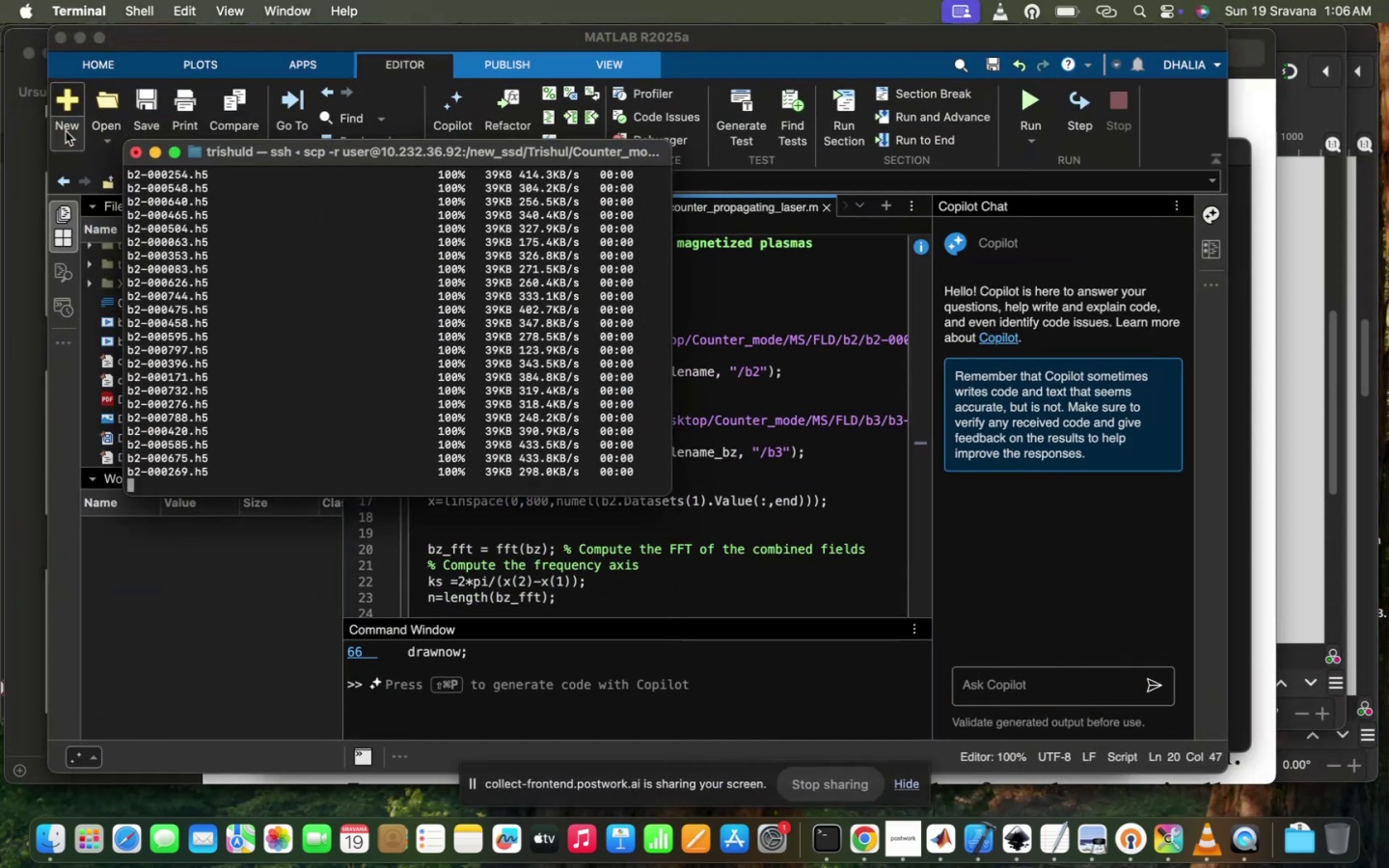 
scroll: coordinate [405, 306], scroll_direction: up, amount: 412.0
 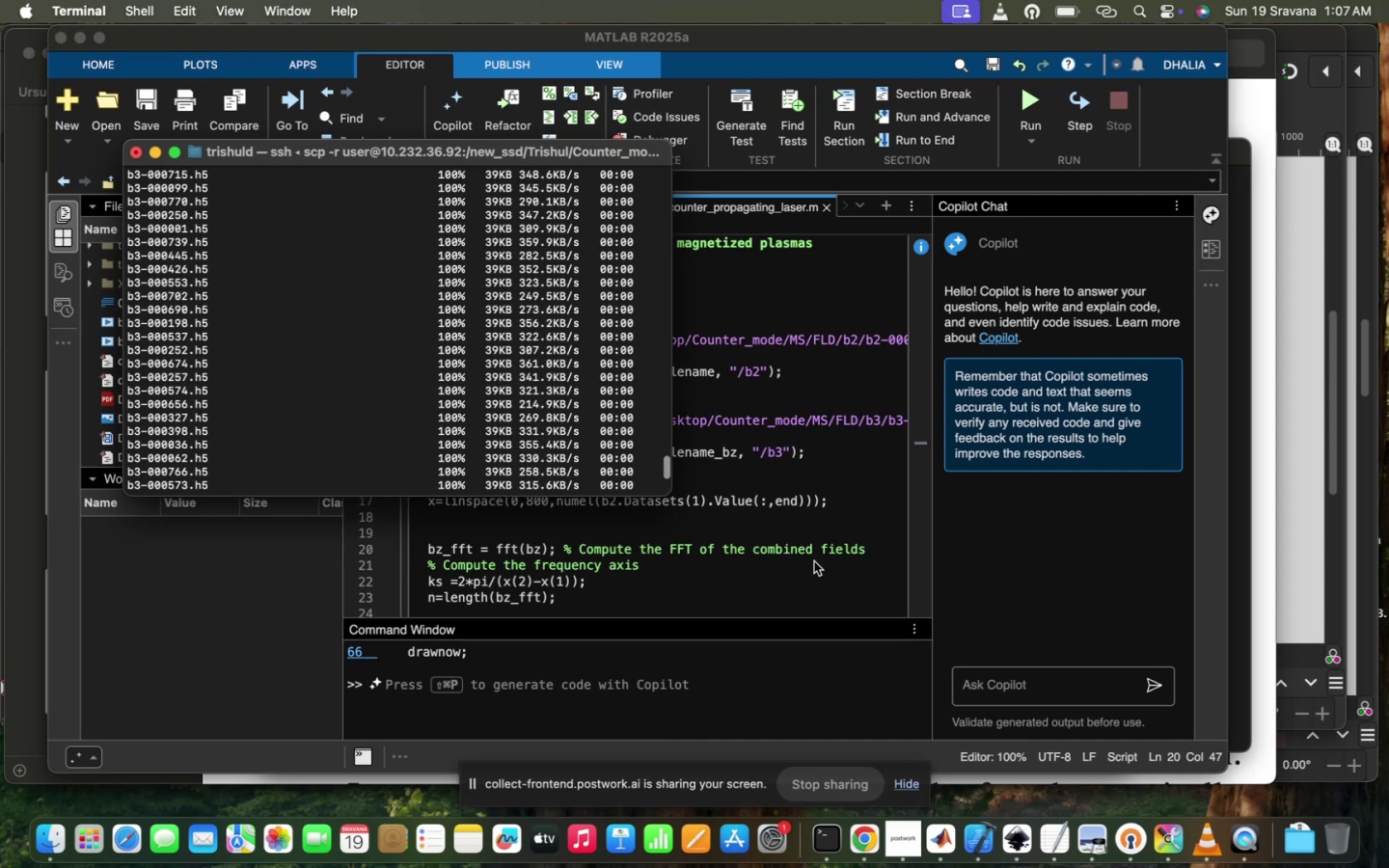 
left_click([814, 561])
 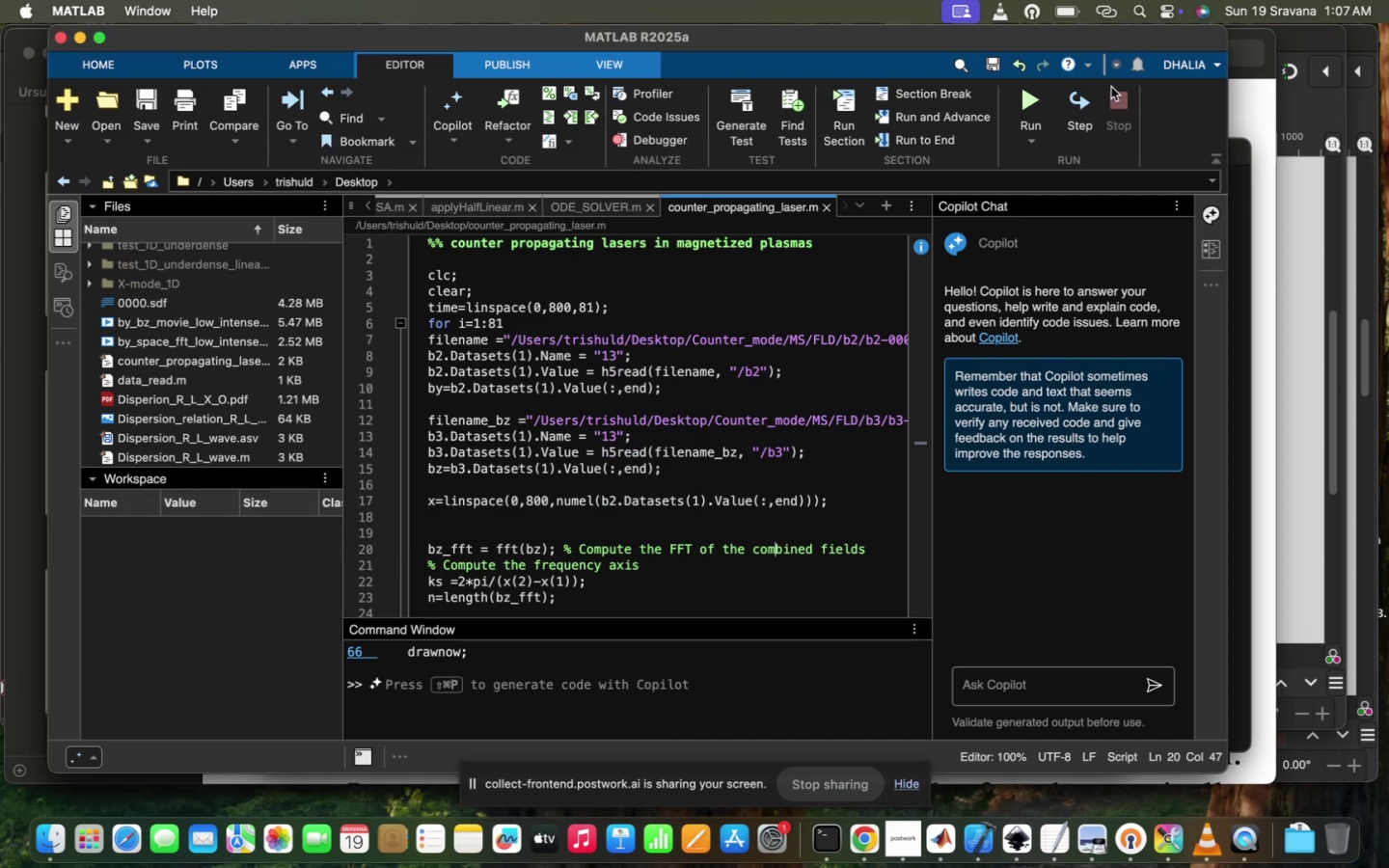 
left_click([1023, 89])
 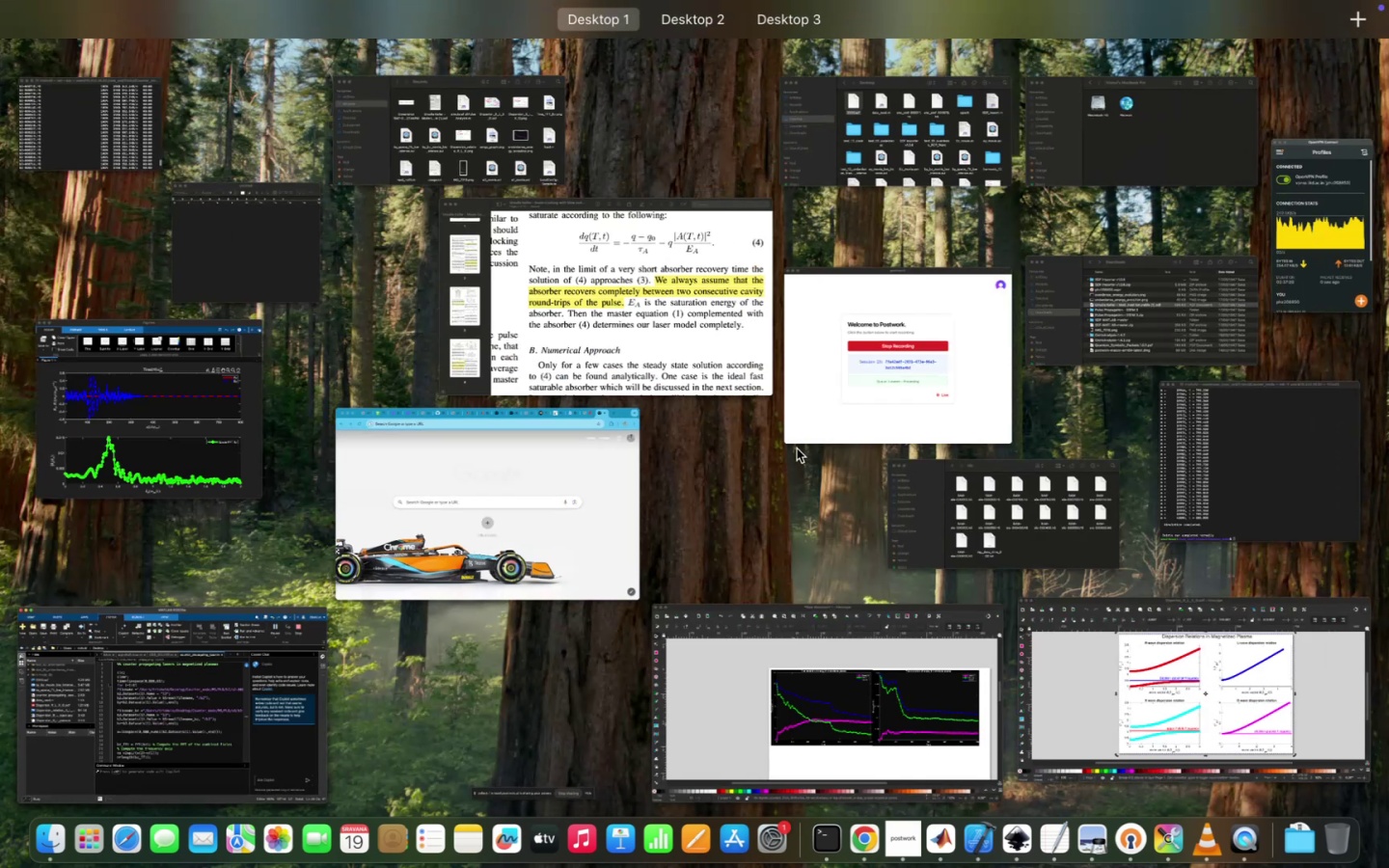 
left_click([188, 348])
 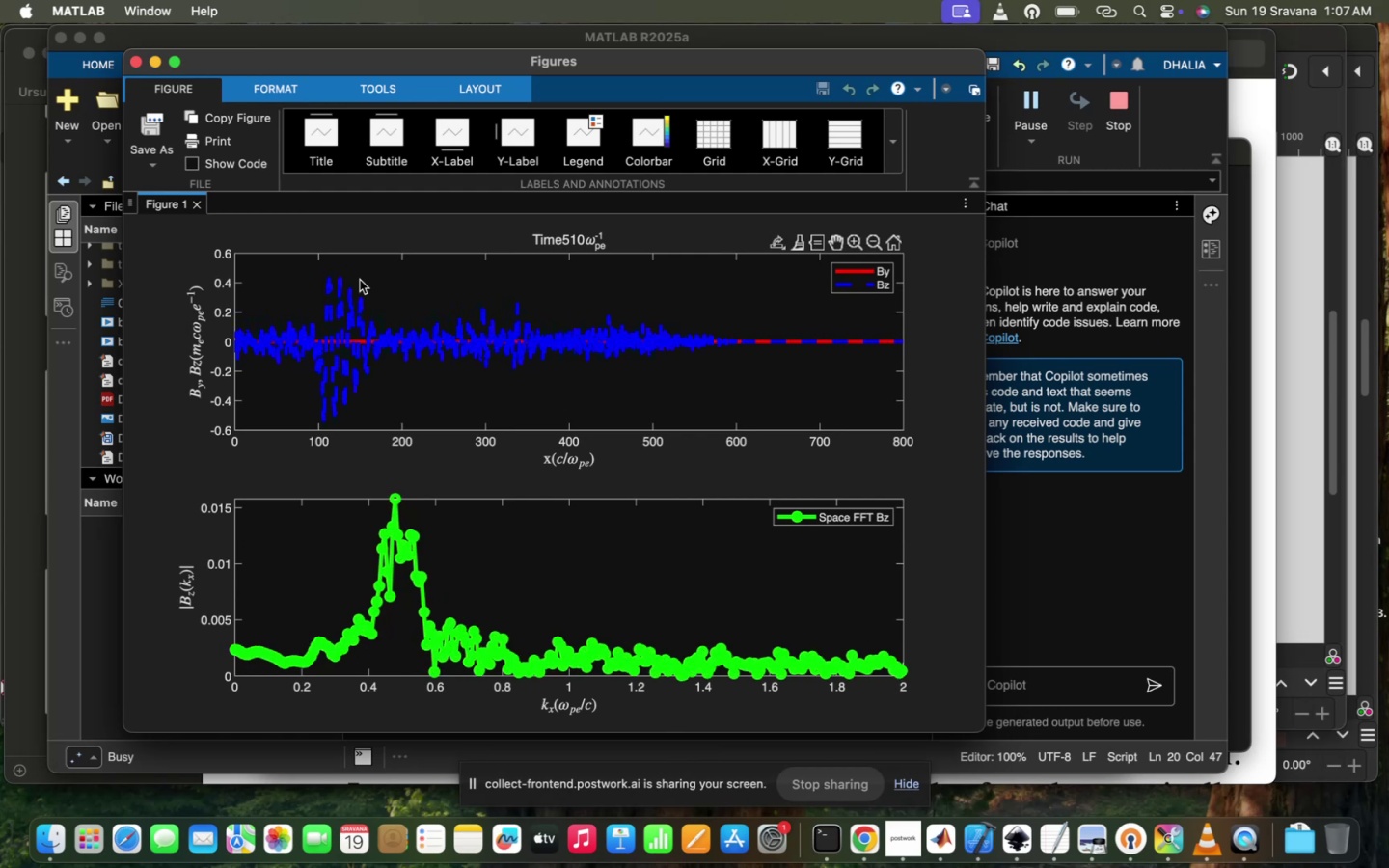 
wait(29.92)
 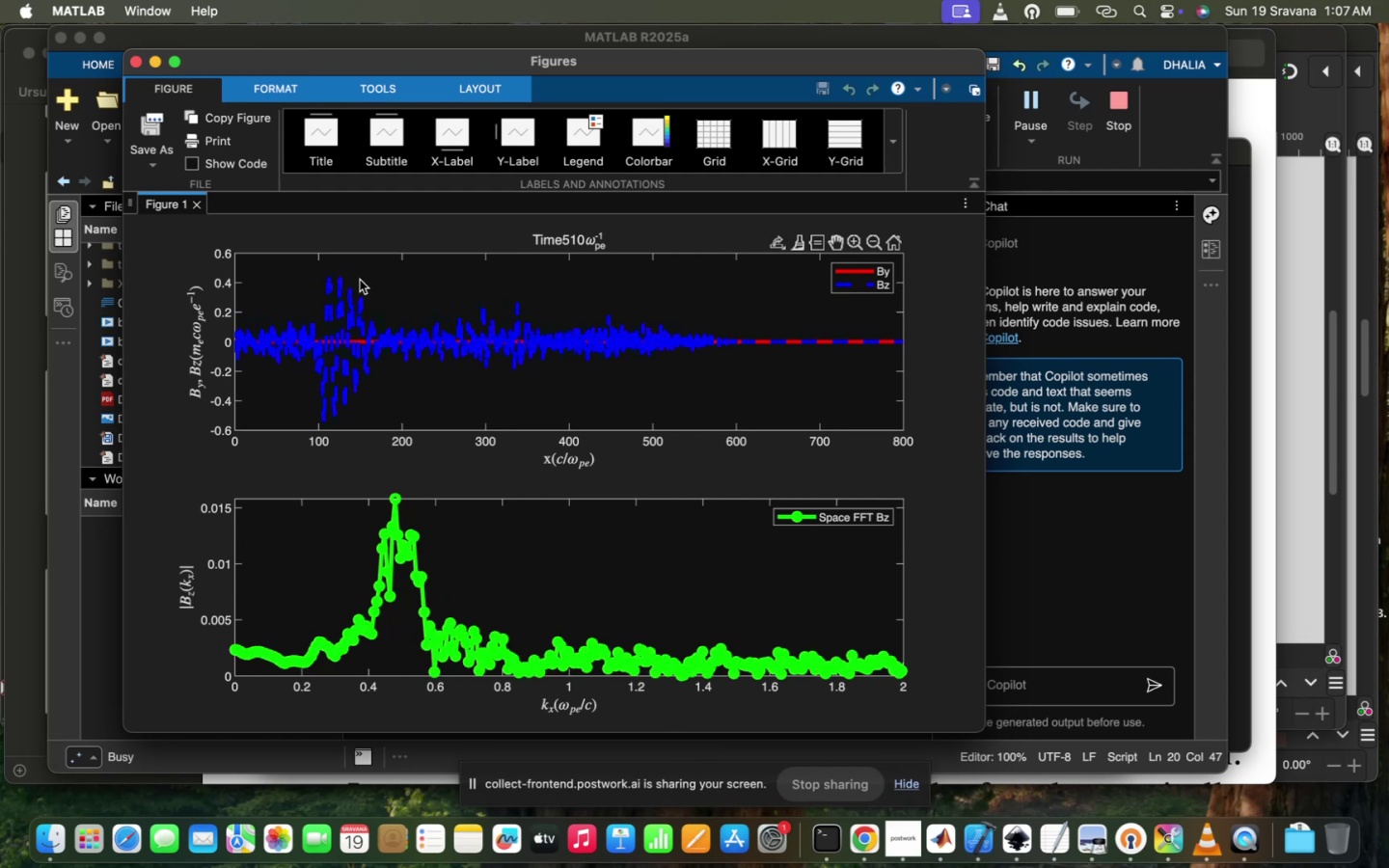 
left_click([102, 134])
 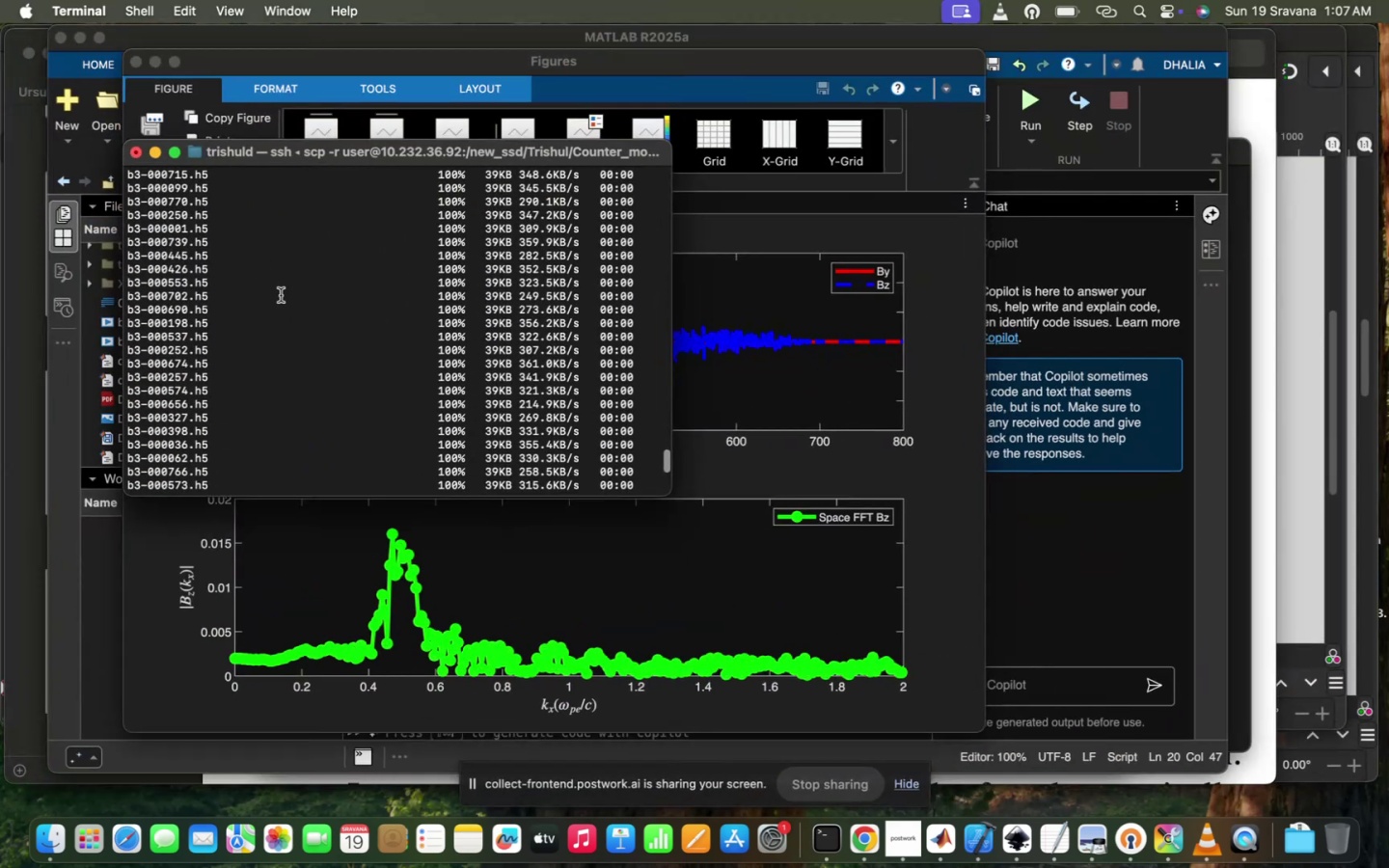 
scroll: coordinate [281, 295], scroll_direction: down, amount: 1099.0
 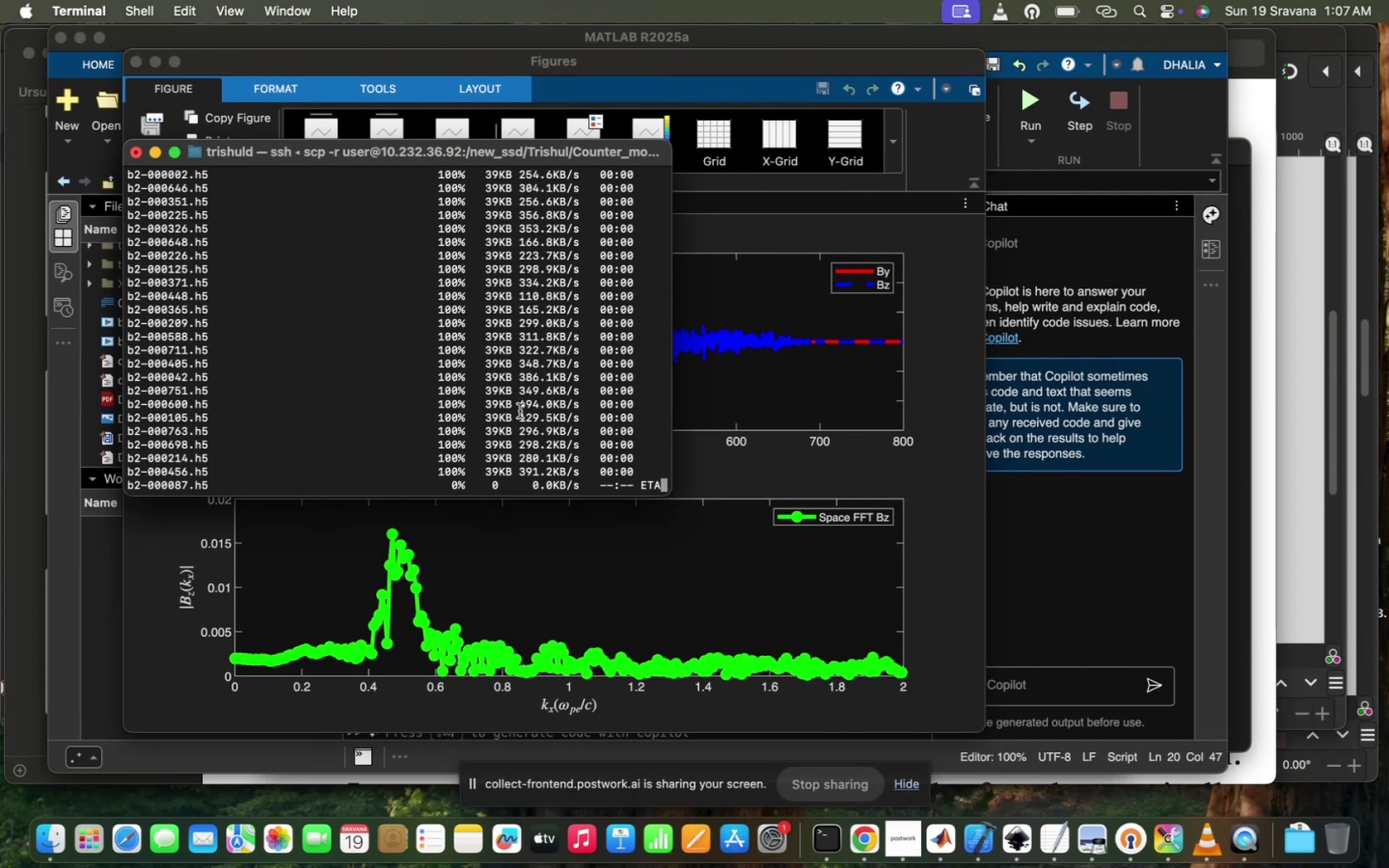 
wait(5.83)
 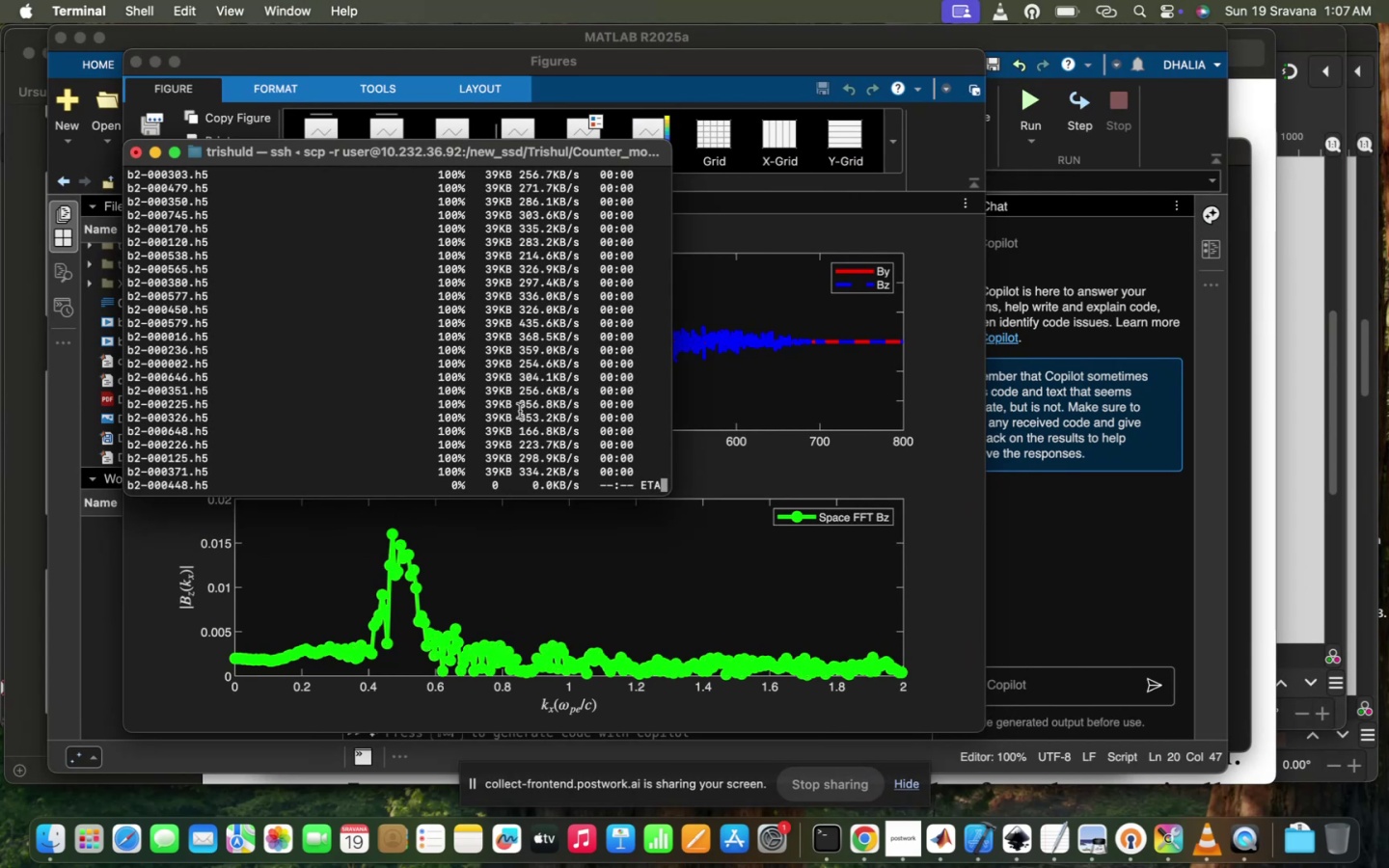 
left_click([803, 522])
 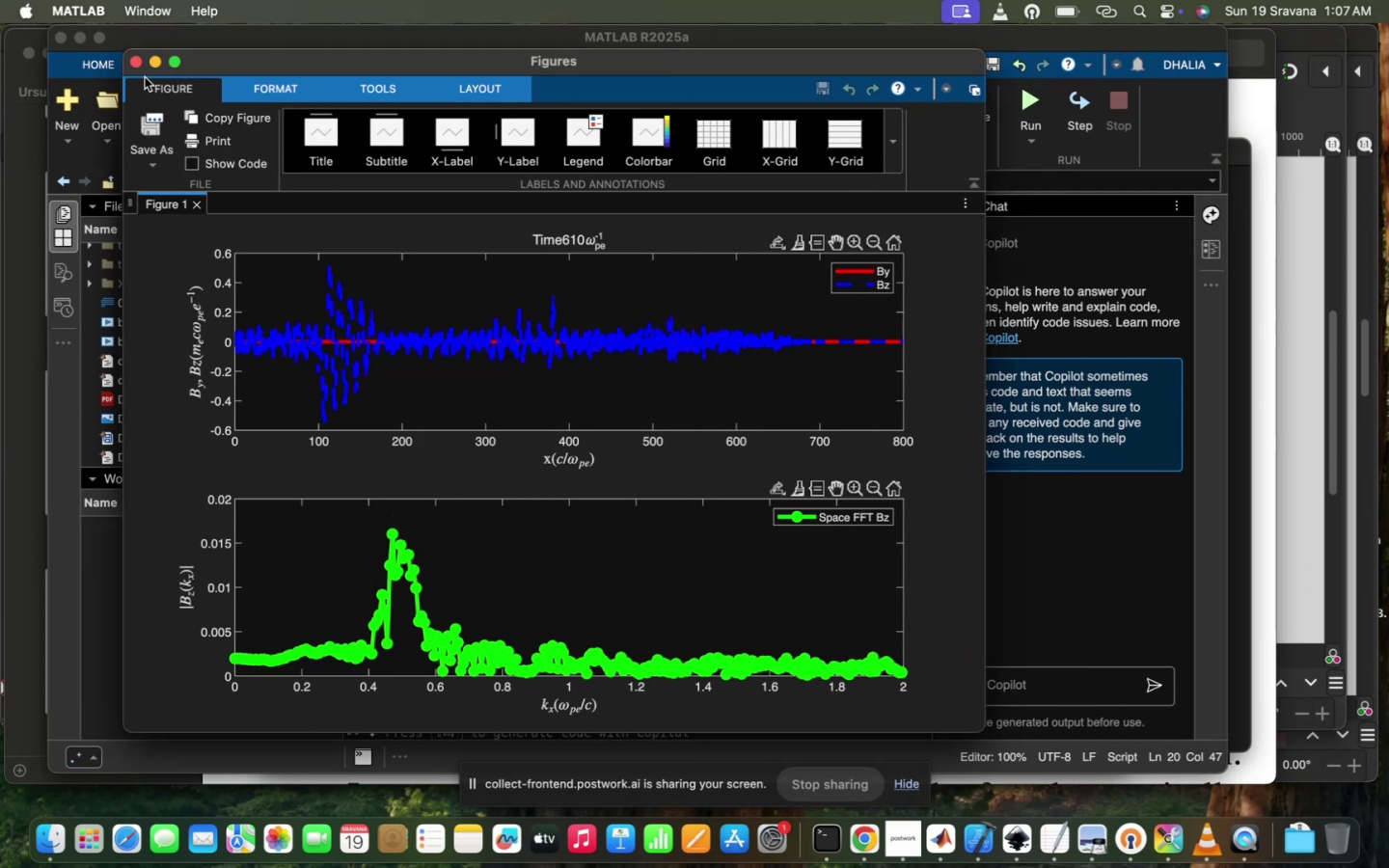 
left_click([139, 65])
 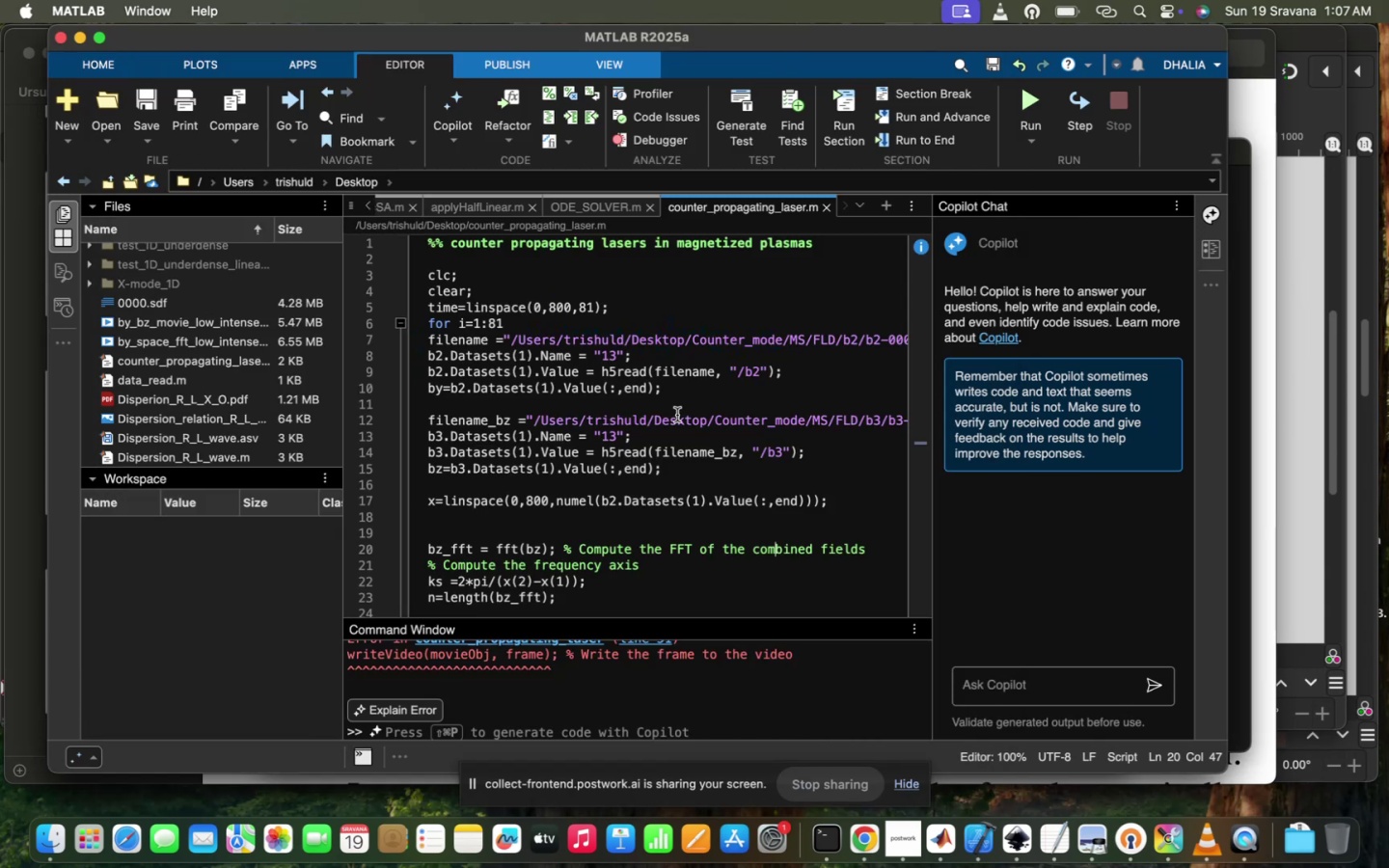 
left_click([677, 415])
 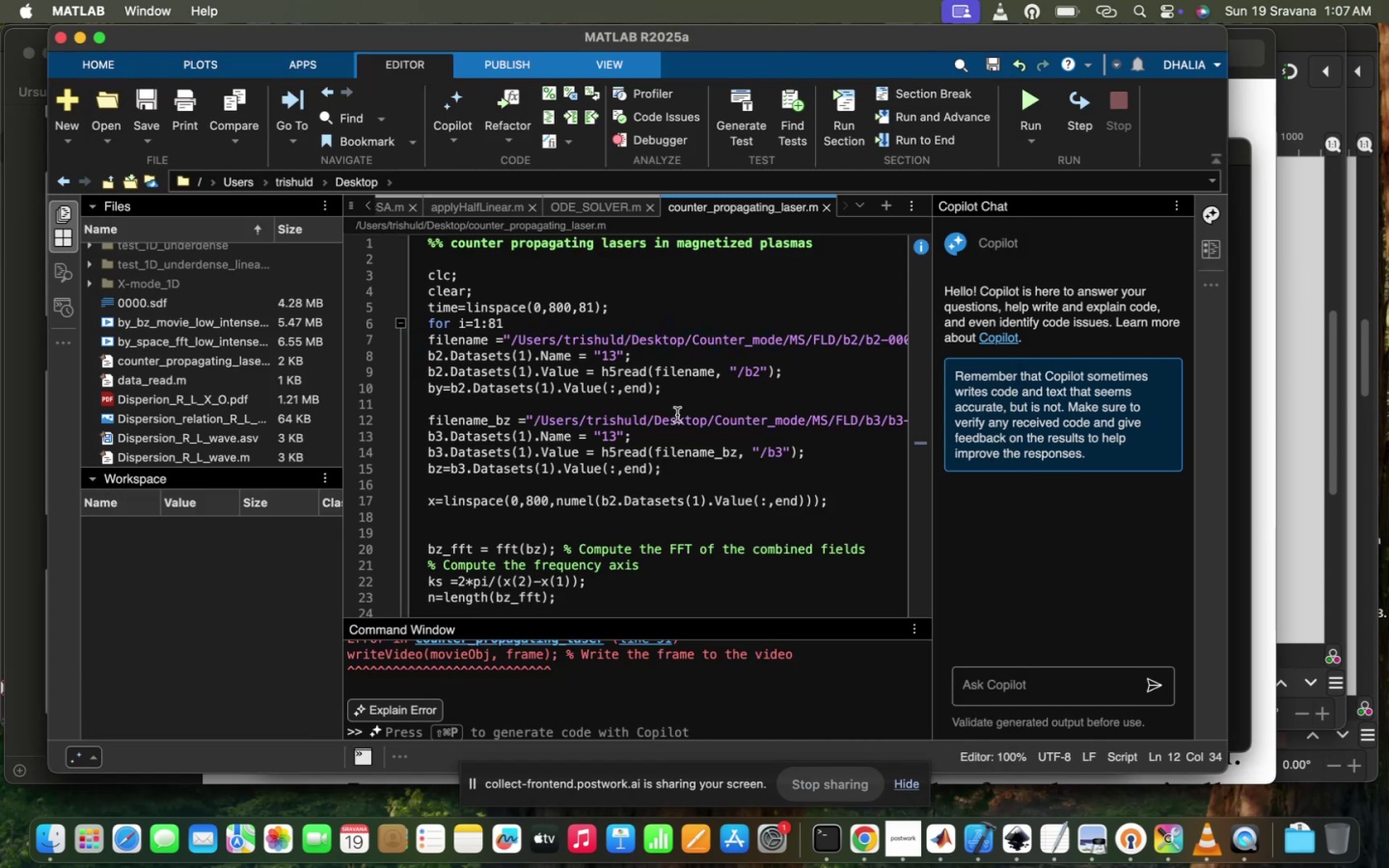 
scroll: coordinate [677, 415], scroll_direction: down, amount: 4.0
 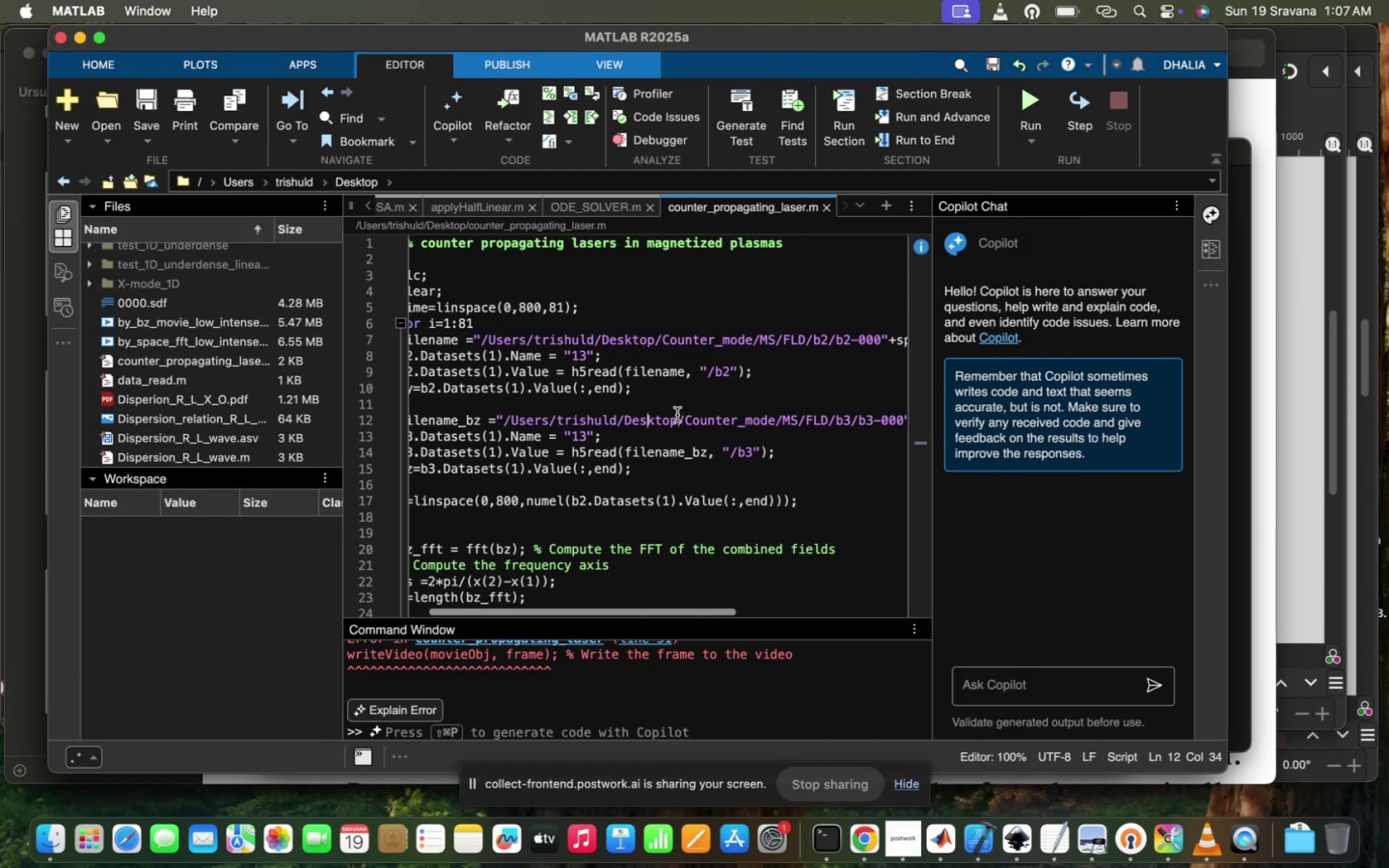 
scroll: coordinate [677, 415], scroll_direction: up, amount: 22.0
 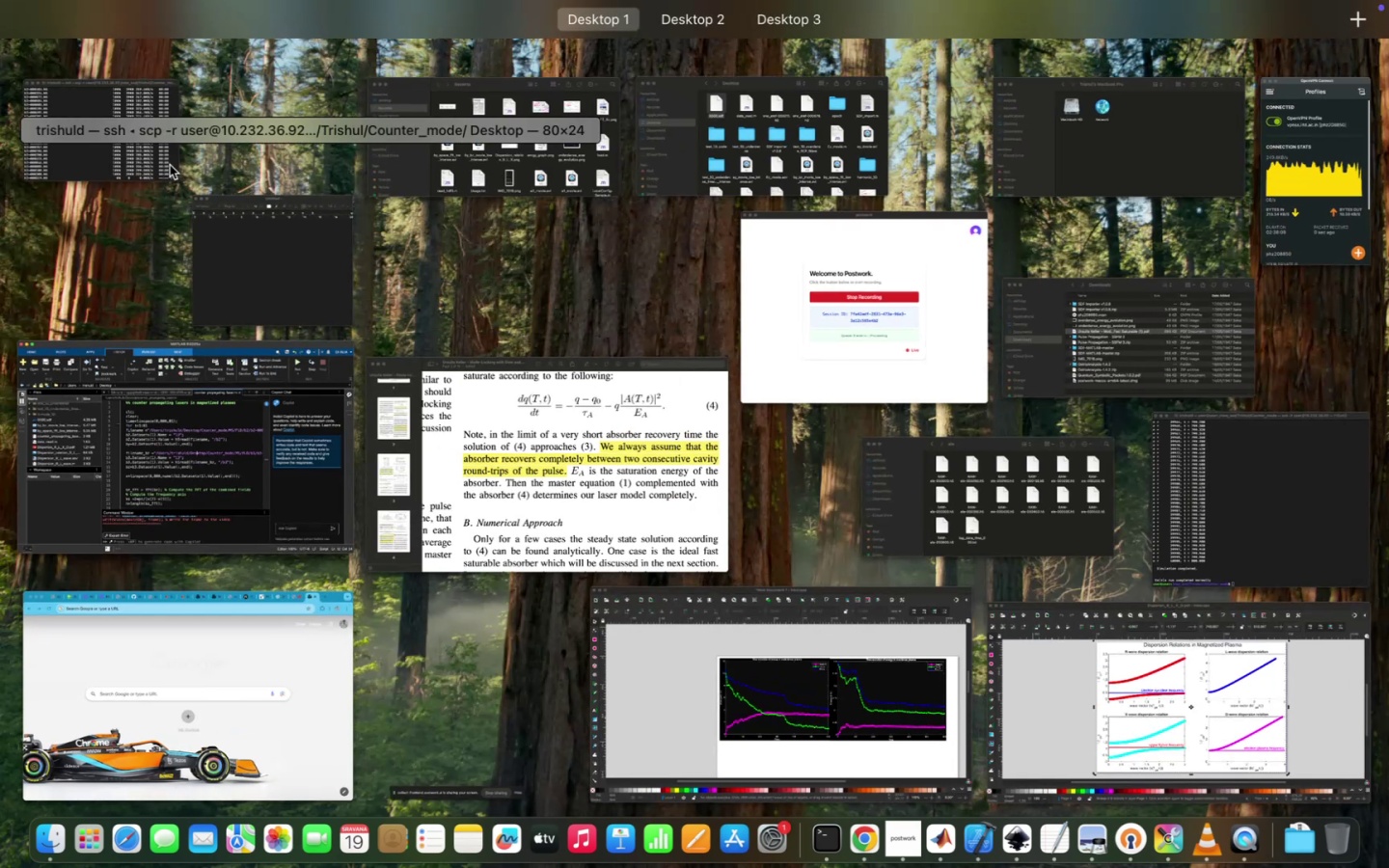 
left_click([123, 156])
 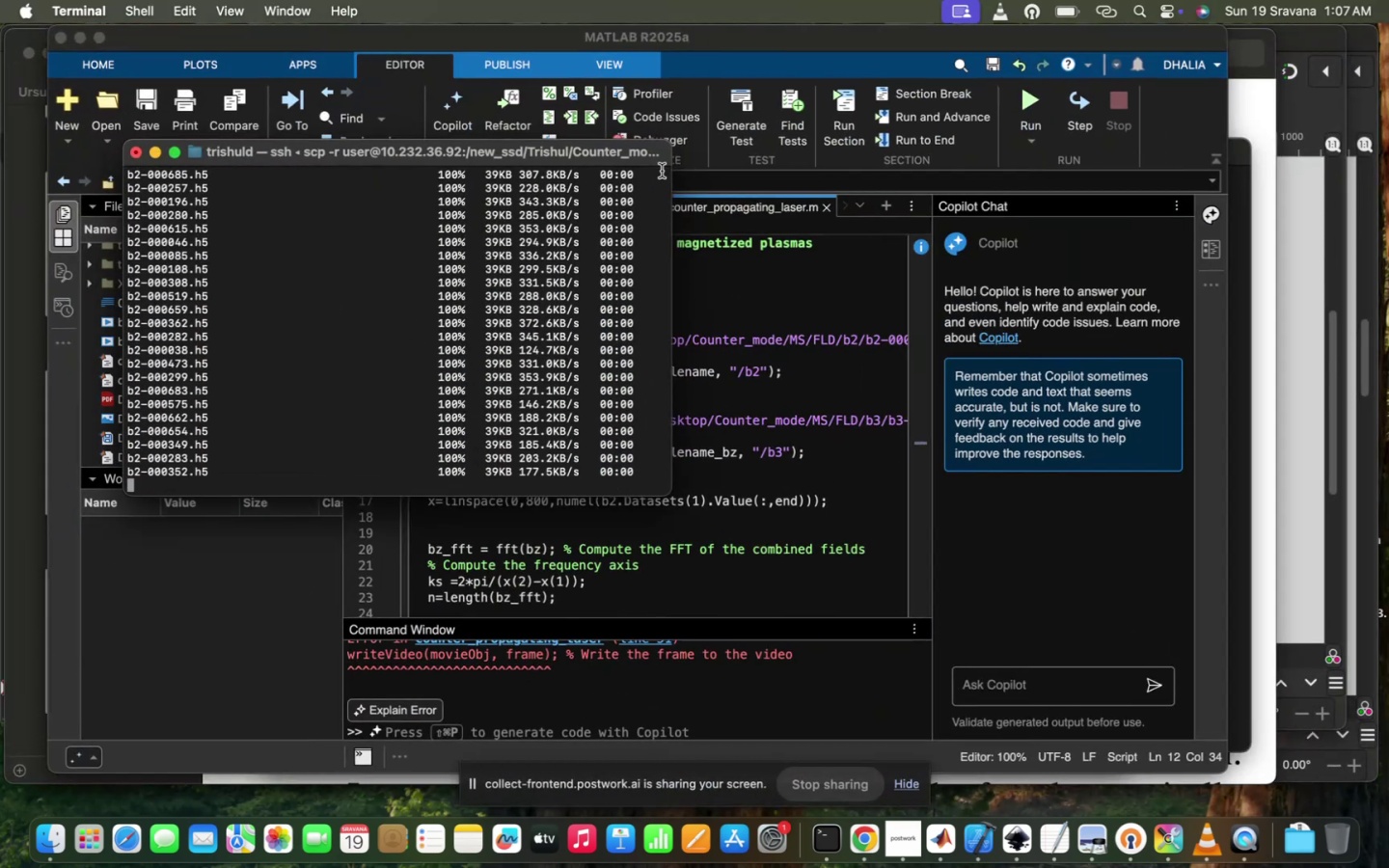 
left_click_drag(start_coordinate=[669, 175], to_coordinate=[767, 186])
 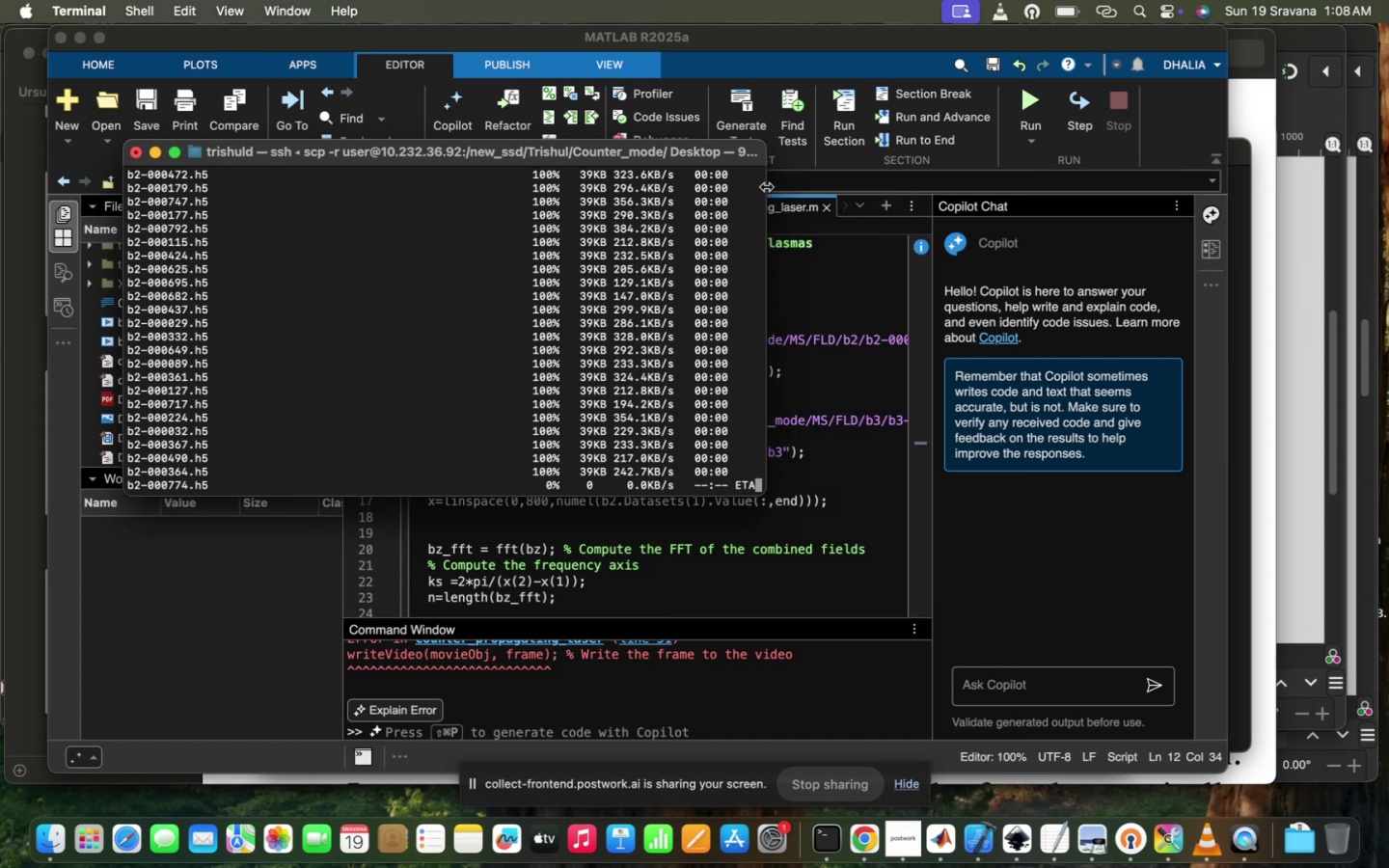 
wait(10.63)
 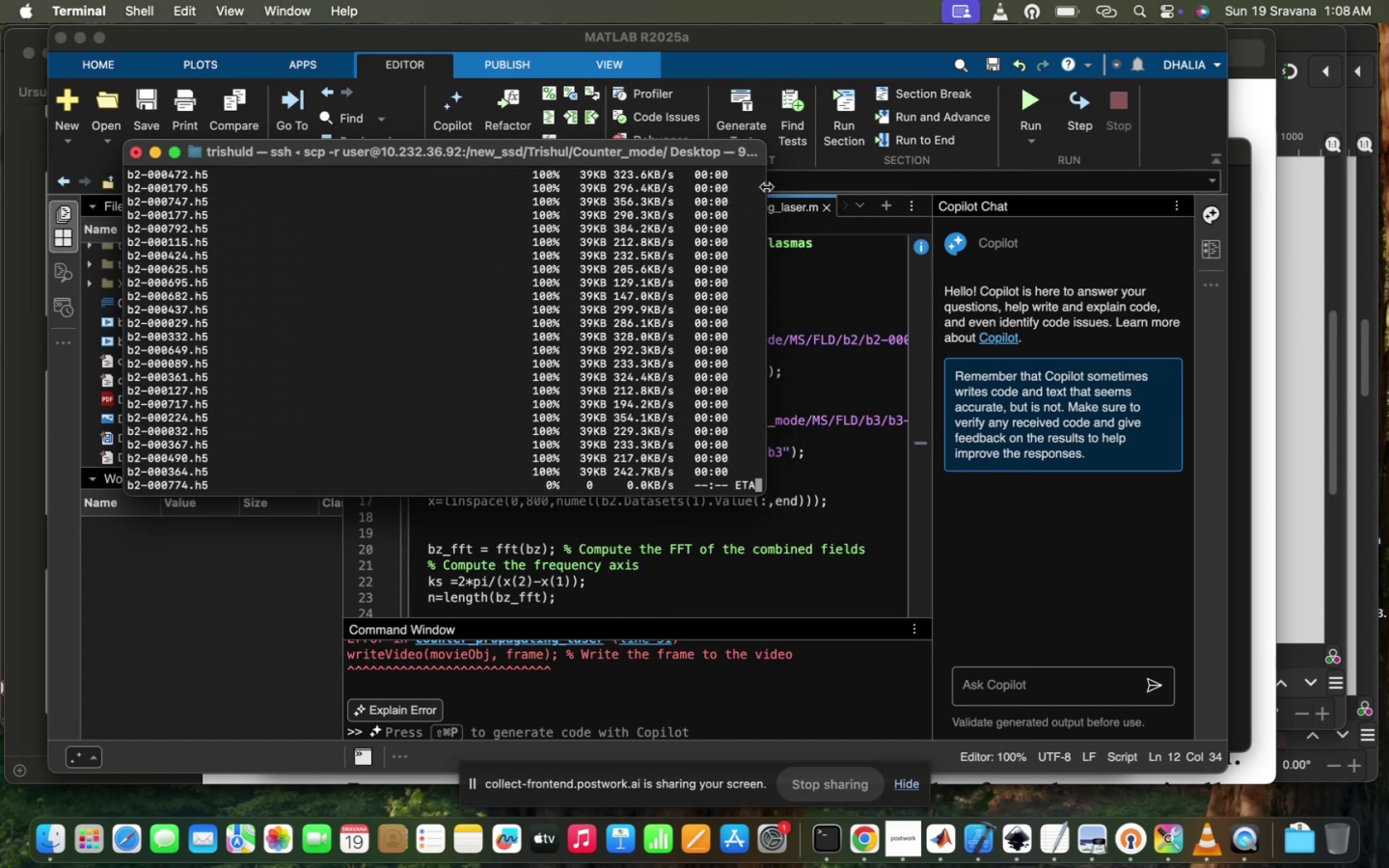 
left_click([800, 583])
 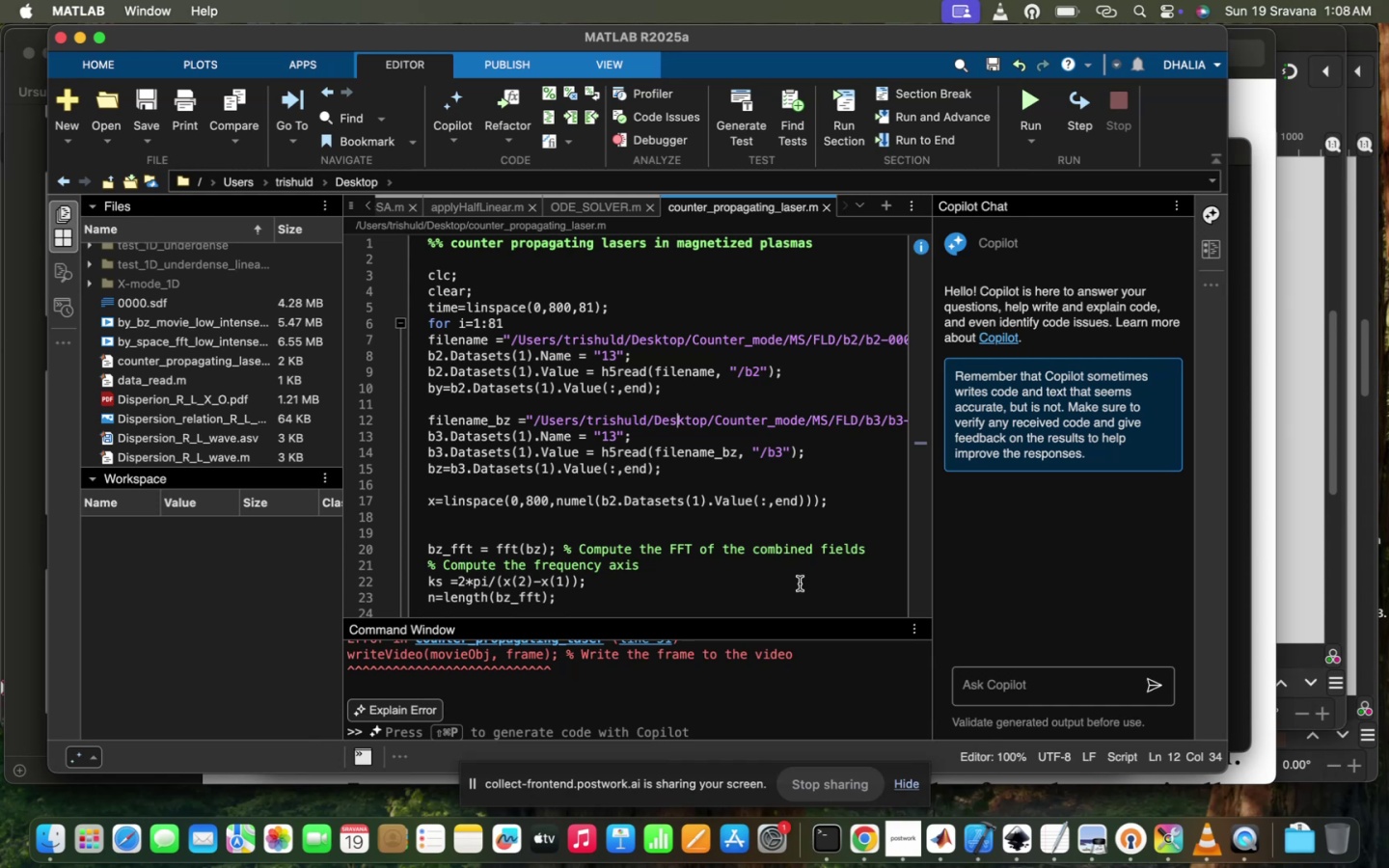 
wait(30.55)
 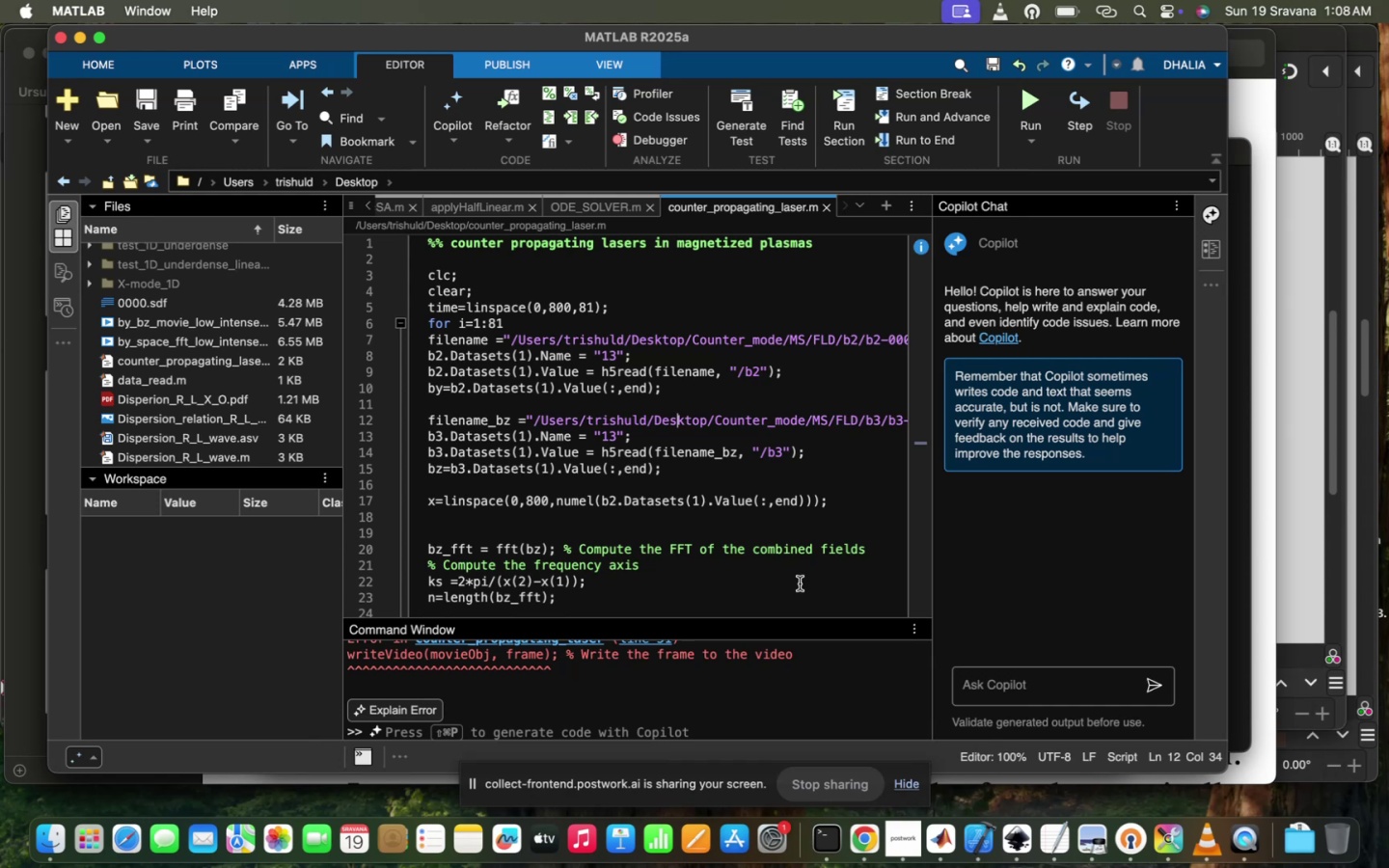 
left_click([721, 575])
 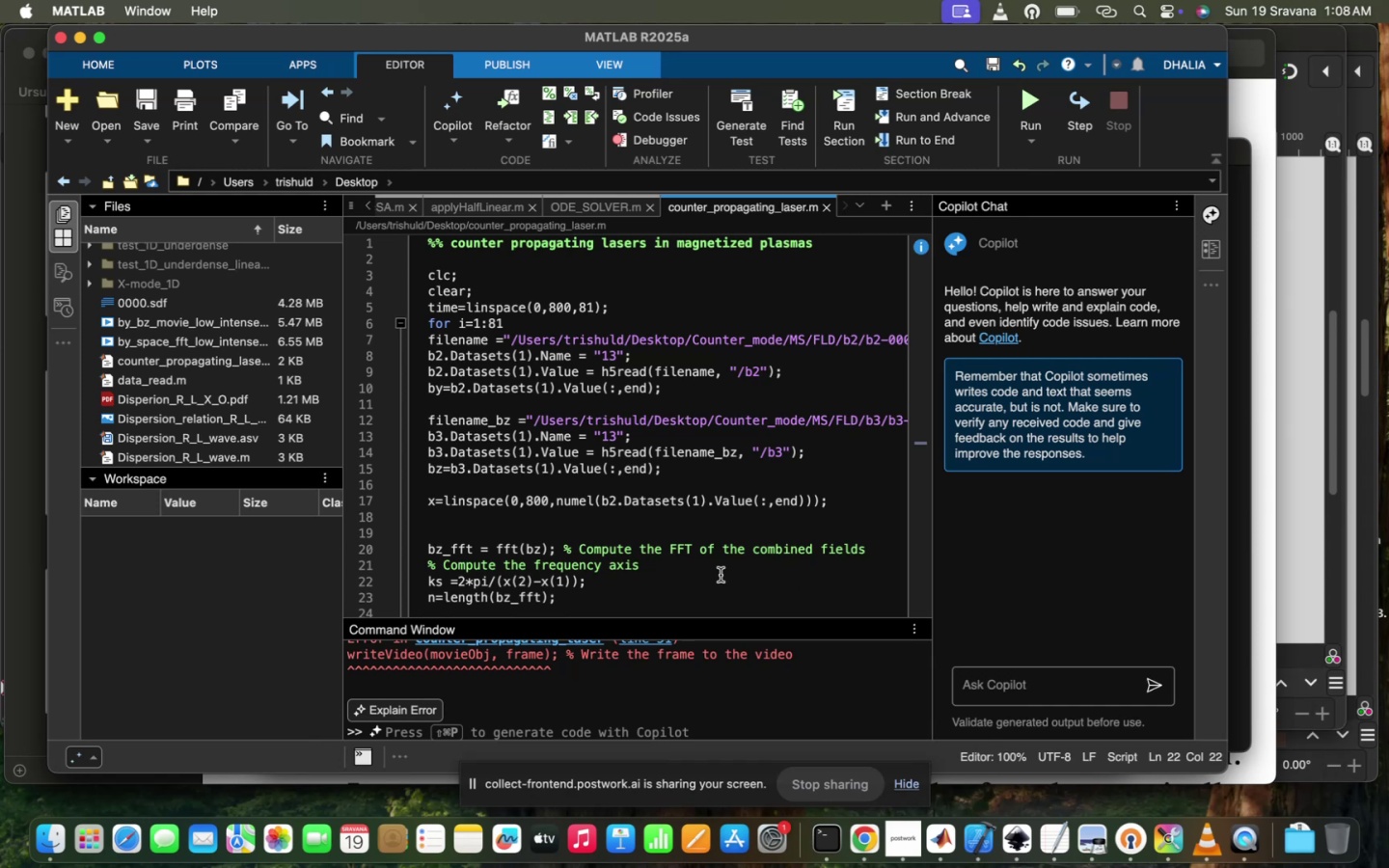 
scroll: coordinate [721, 575], scroll_direction: down, amount: 8.0
 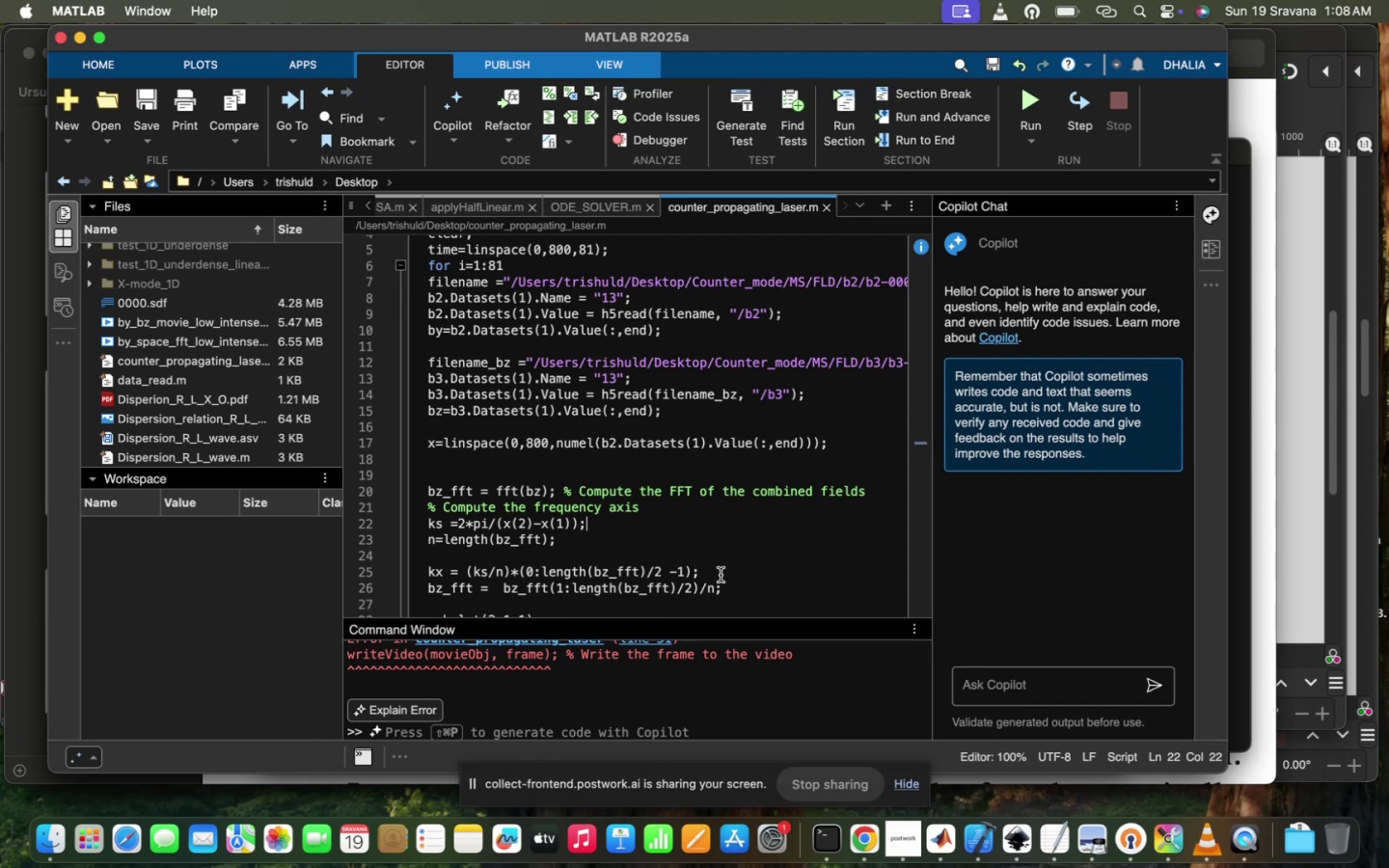 
wait(12.67)
 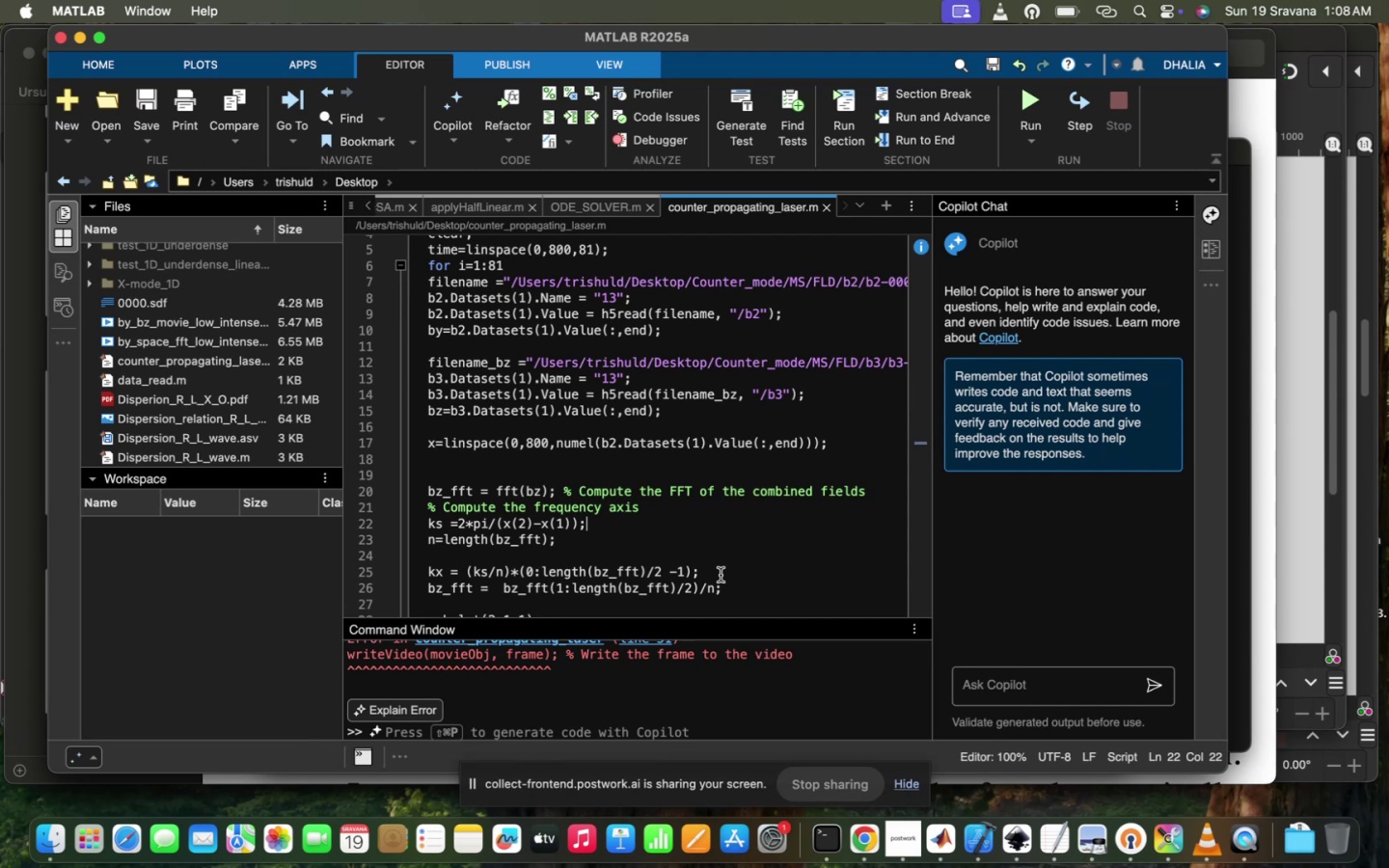 
scroll: coordinate [721, 575], scroll_direction: up, amount: 67.0
 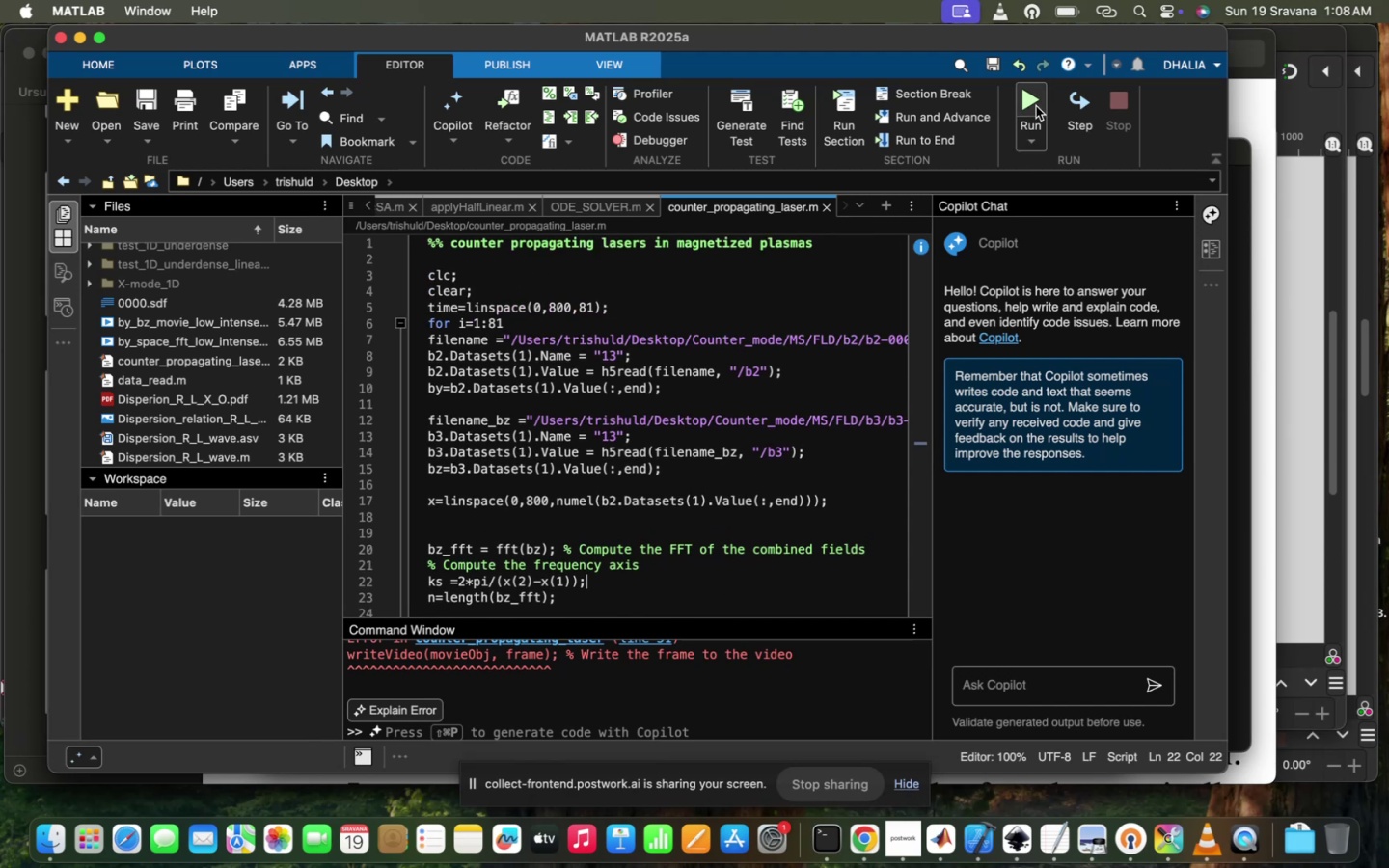 
left_click([1035, 105])
 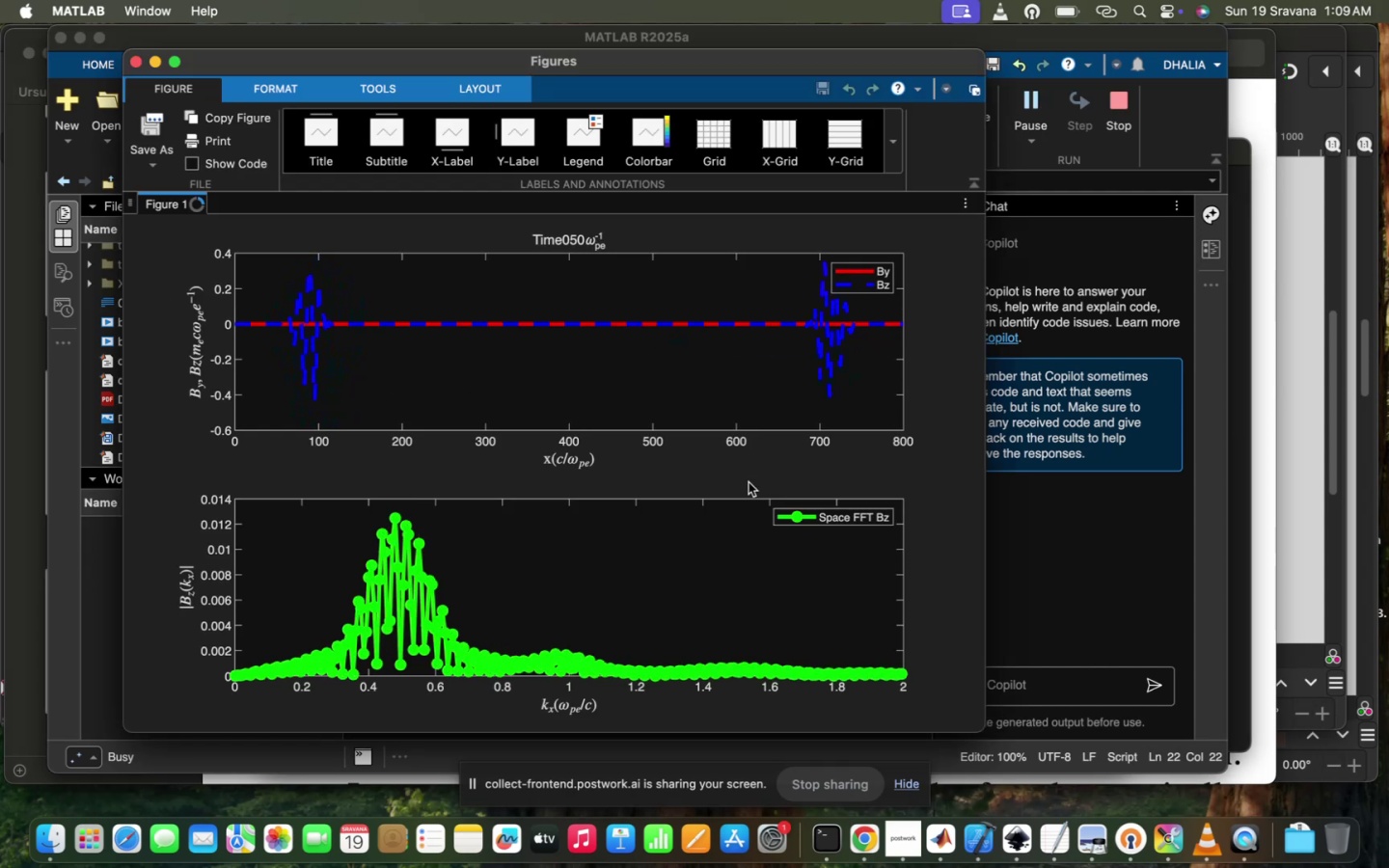 
wait(9.09)
 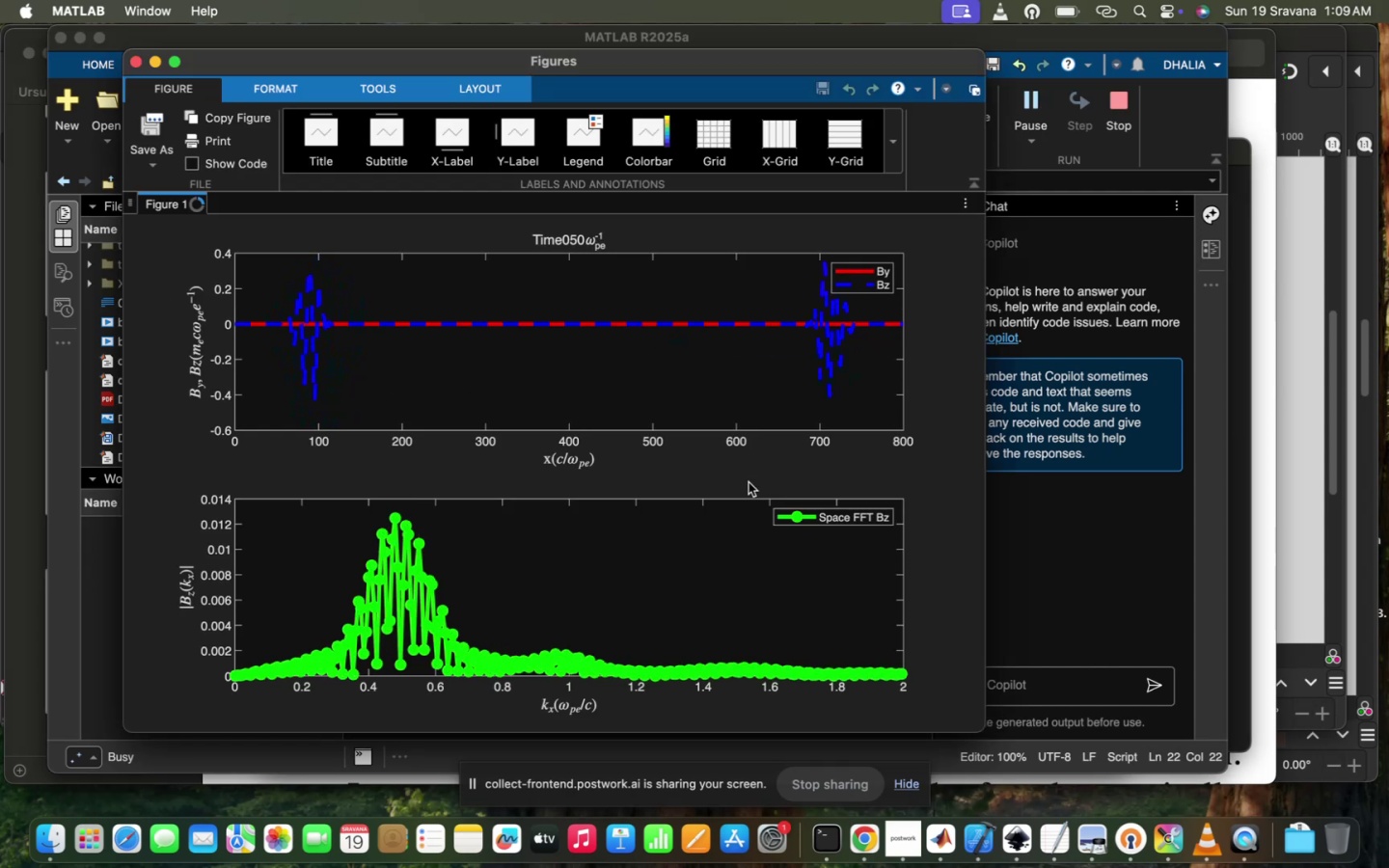 
left_click([273, 243])
 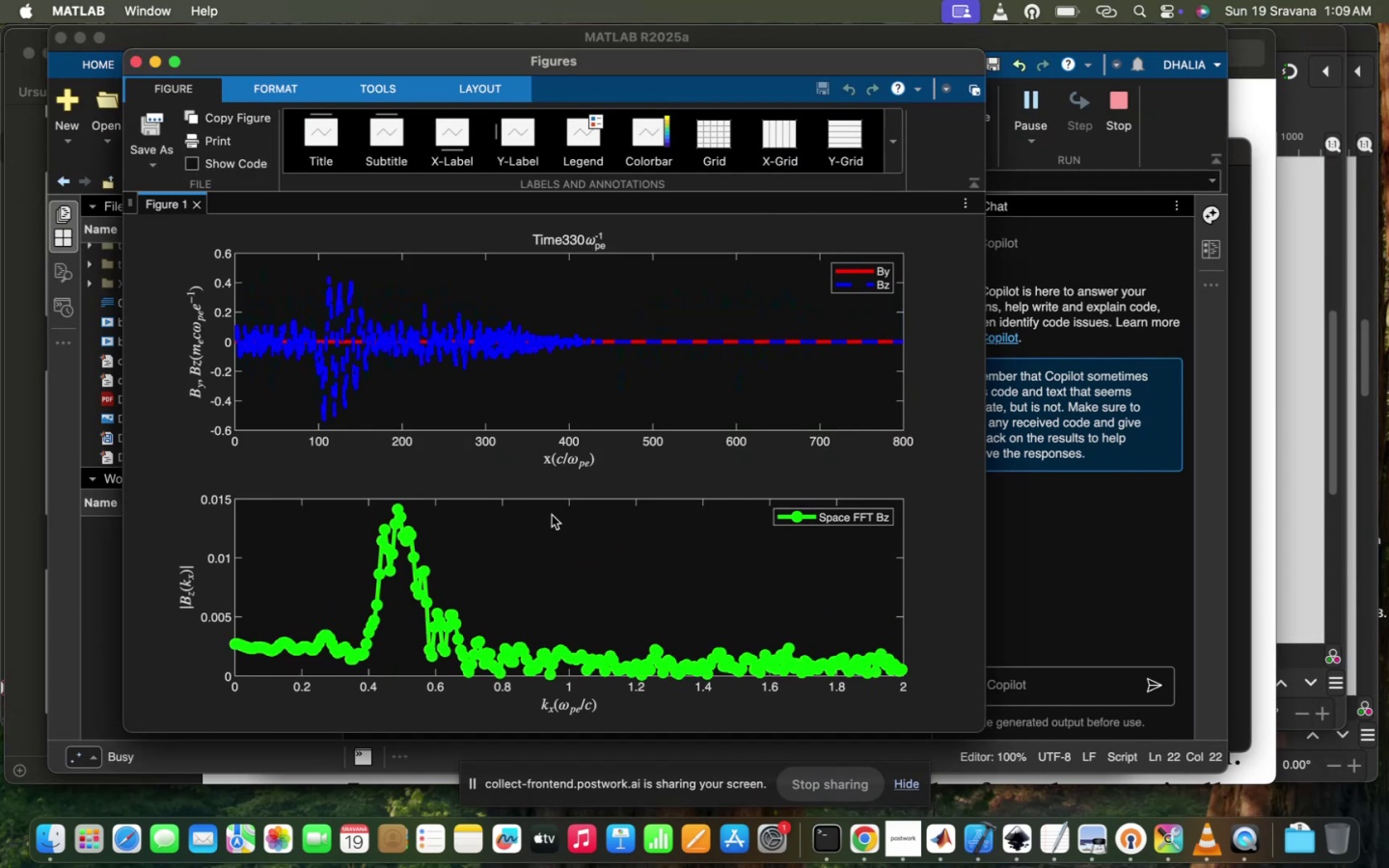 
wait(5.63)
 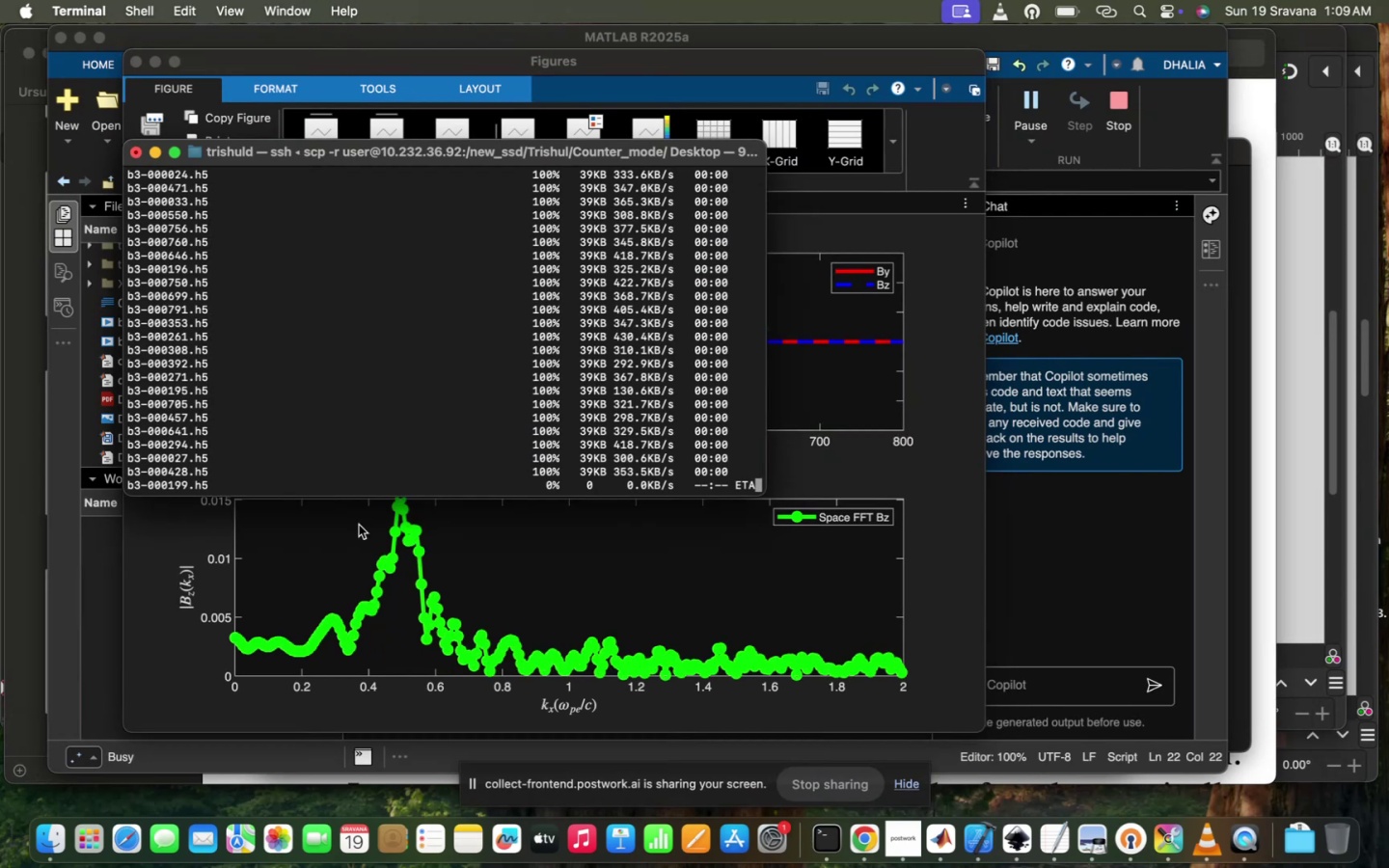 
left_click([137, 58])
 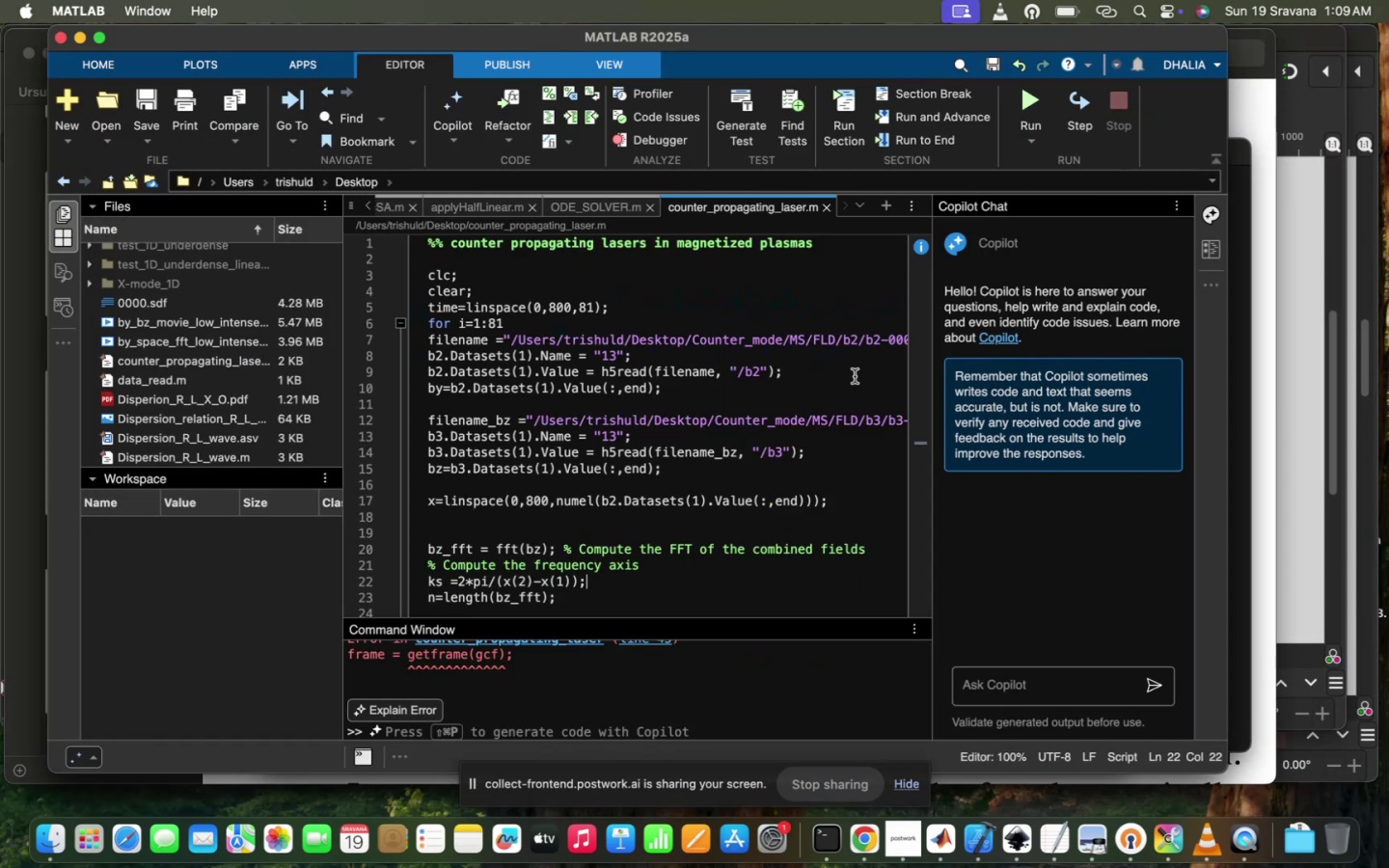 
left_click([800, 430])
 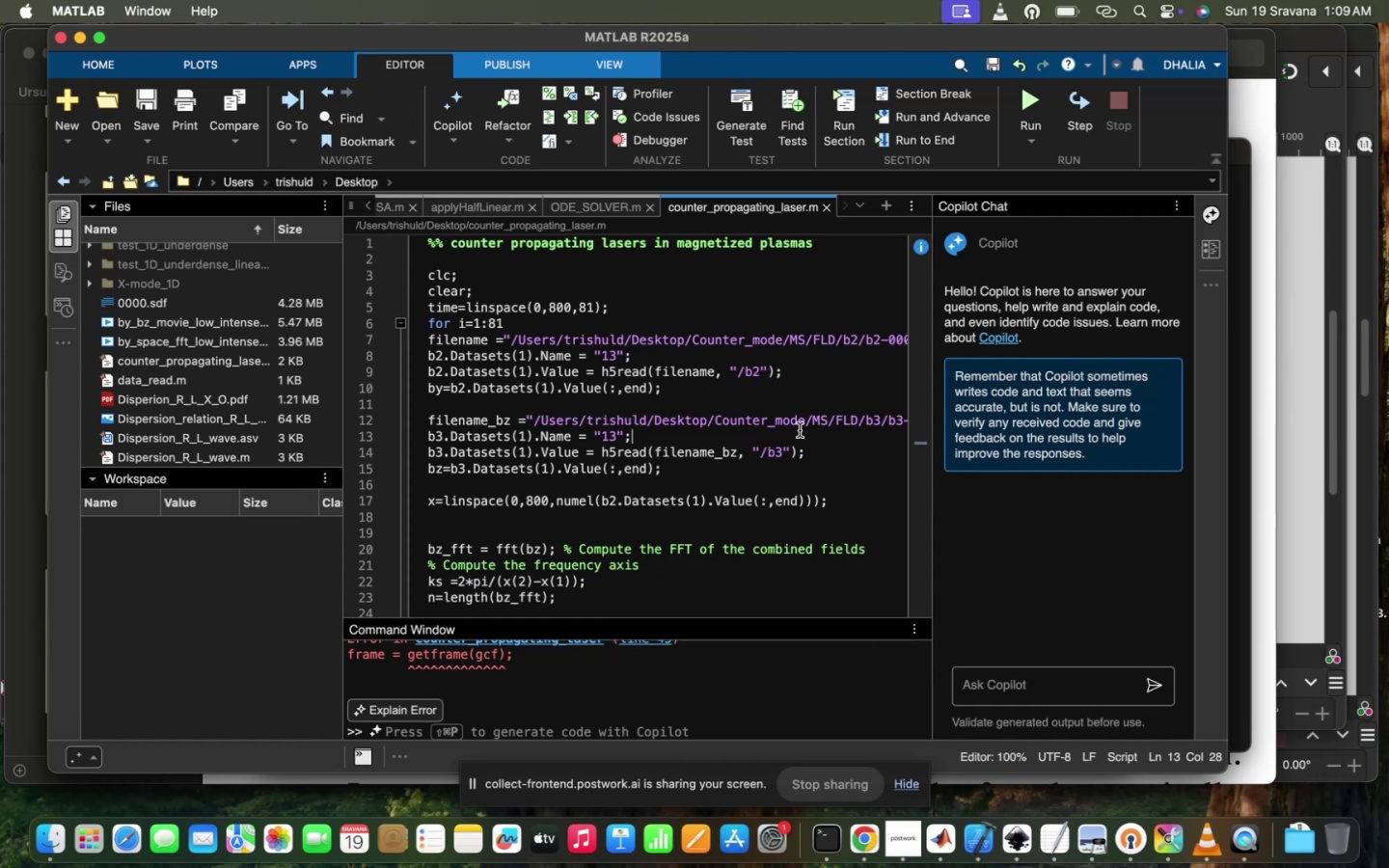 
wait(26.71)
 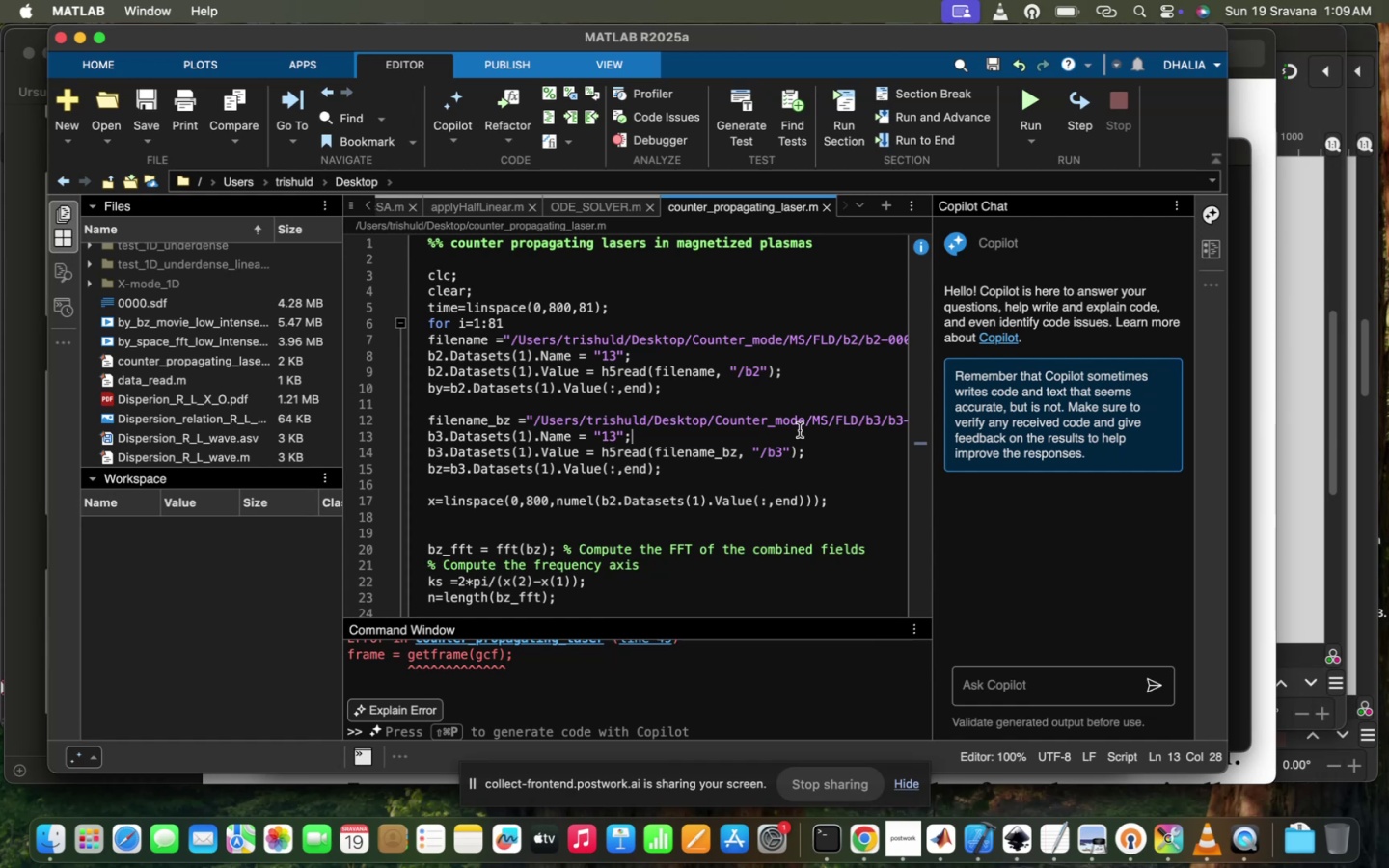 
left_click([250, 253])
 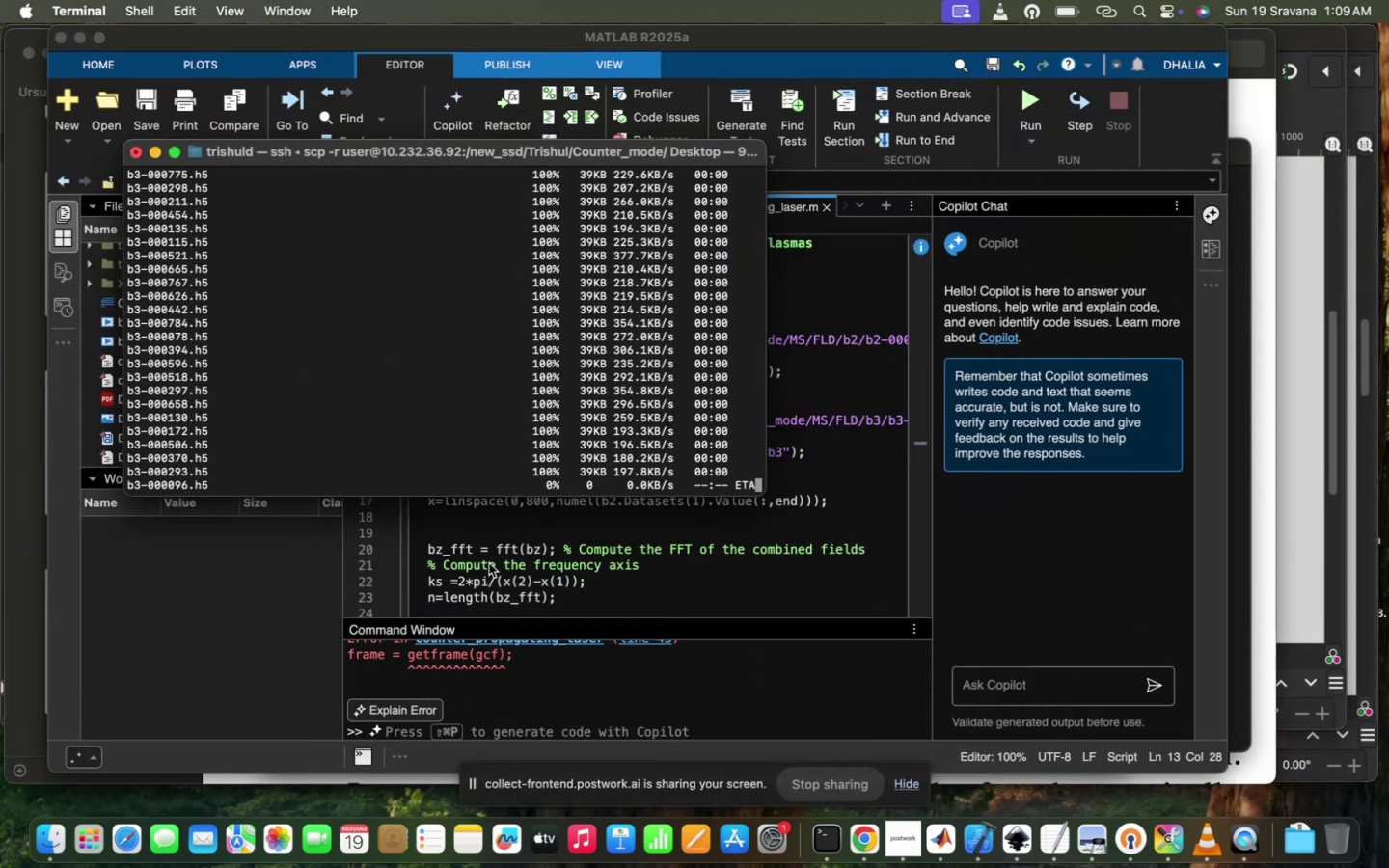 
left_click([488, 563])
 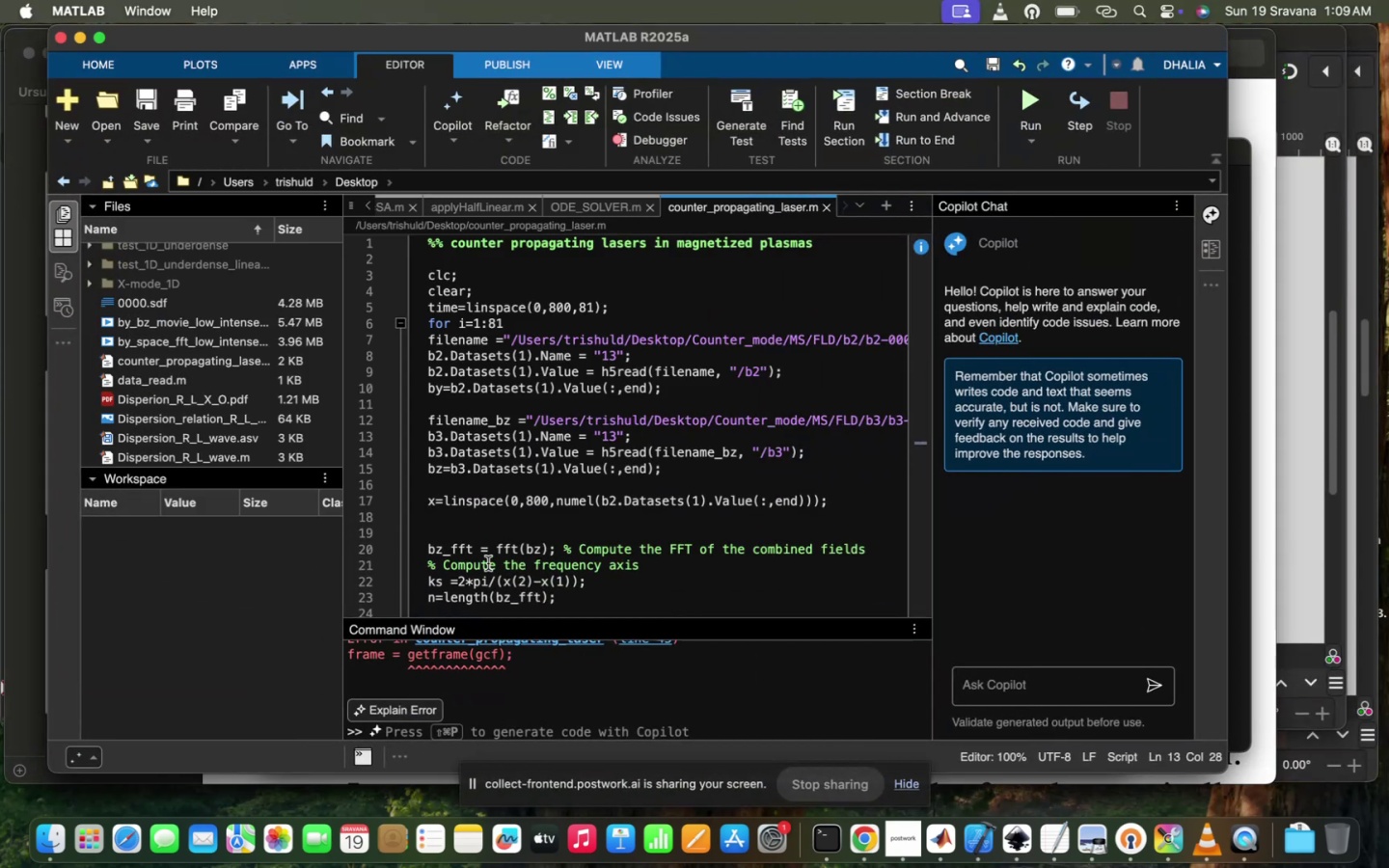 
scroll: coordinate [488, 563], scroll_direction: down, amount: 9.0
 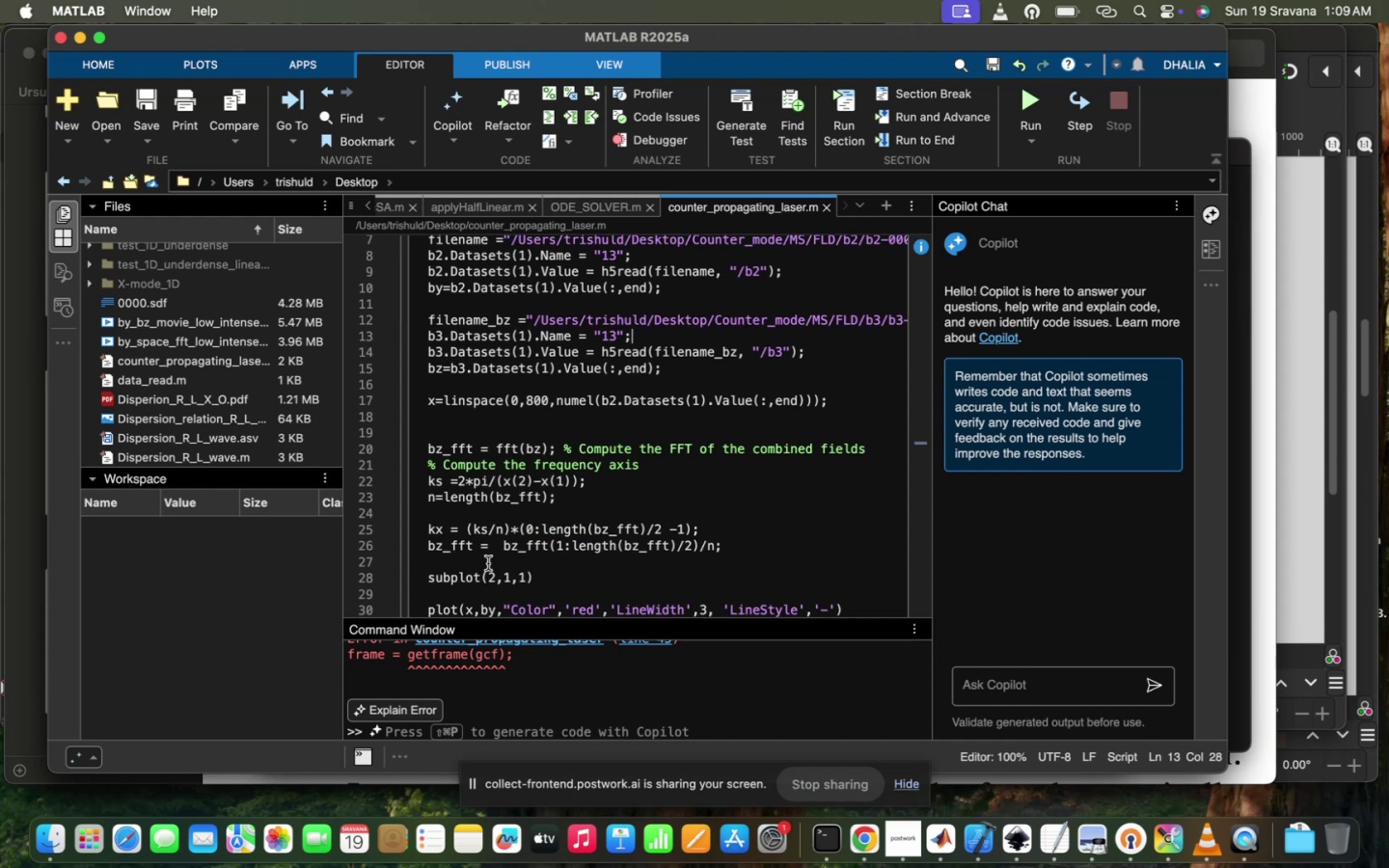 
left_click([507, 504])
 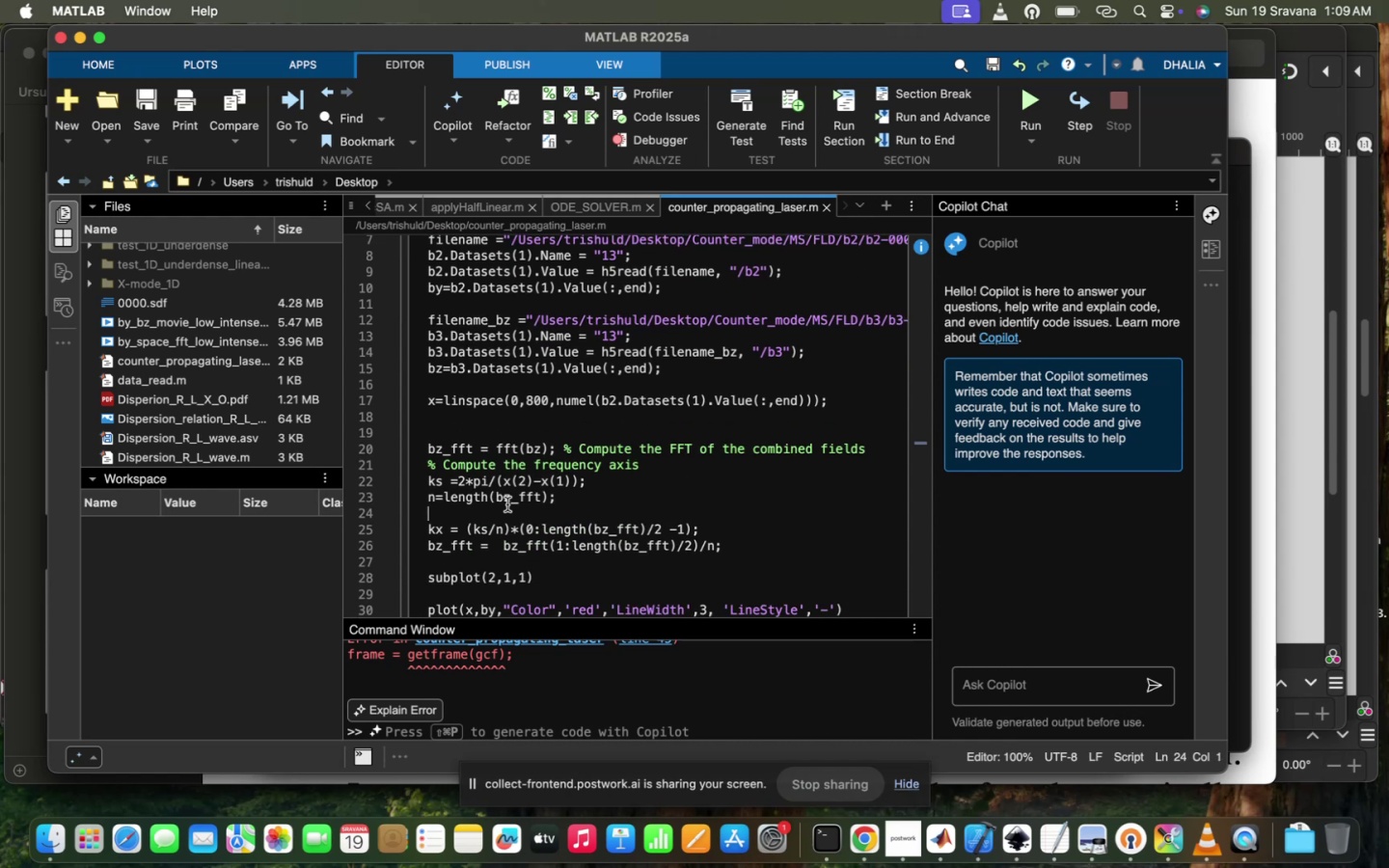 
scroll: coordinate [507, 504], scroll_direction: up, amount: 20.0
 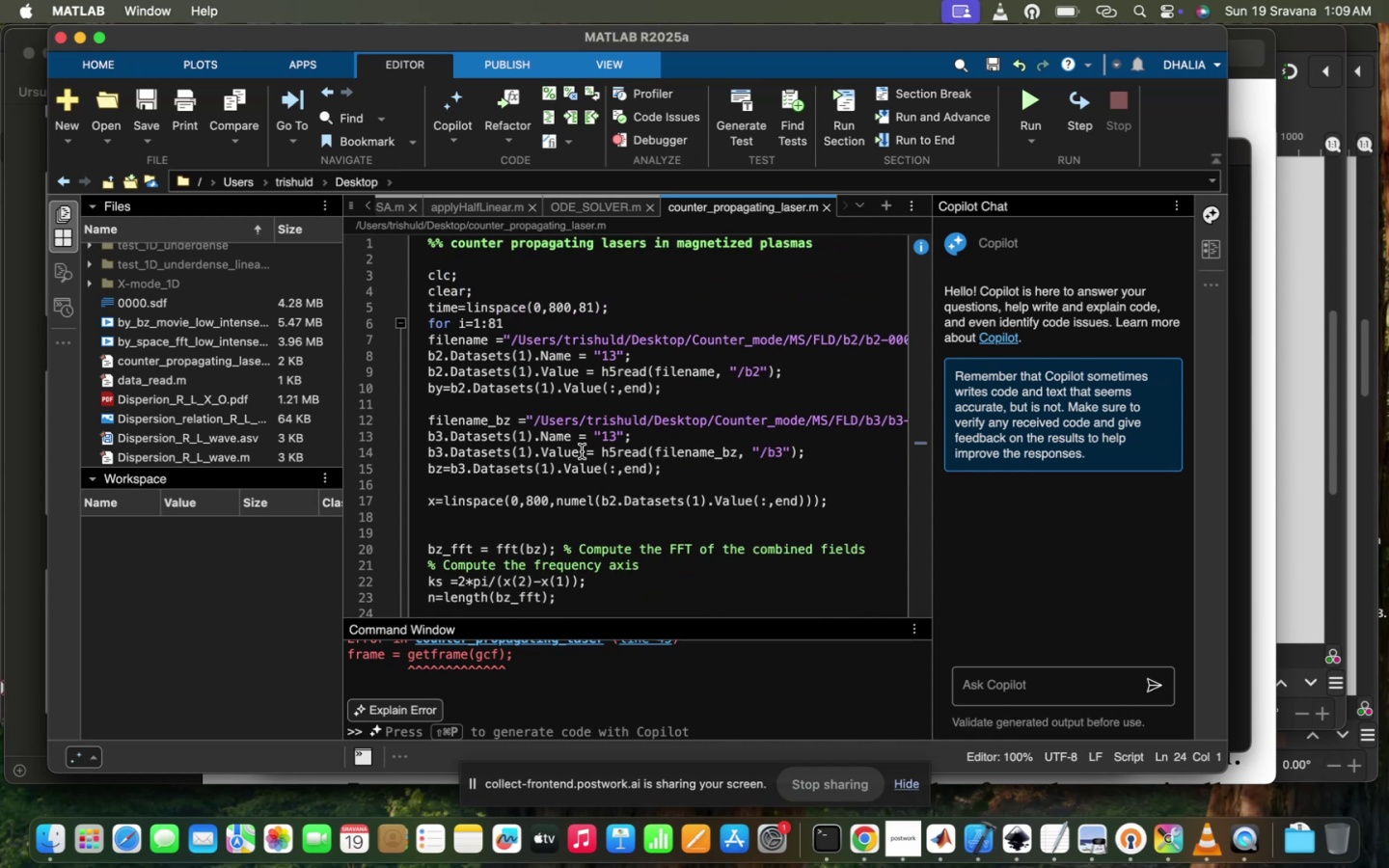 
left_click([582, 451])
 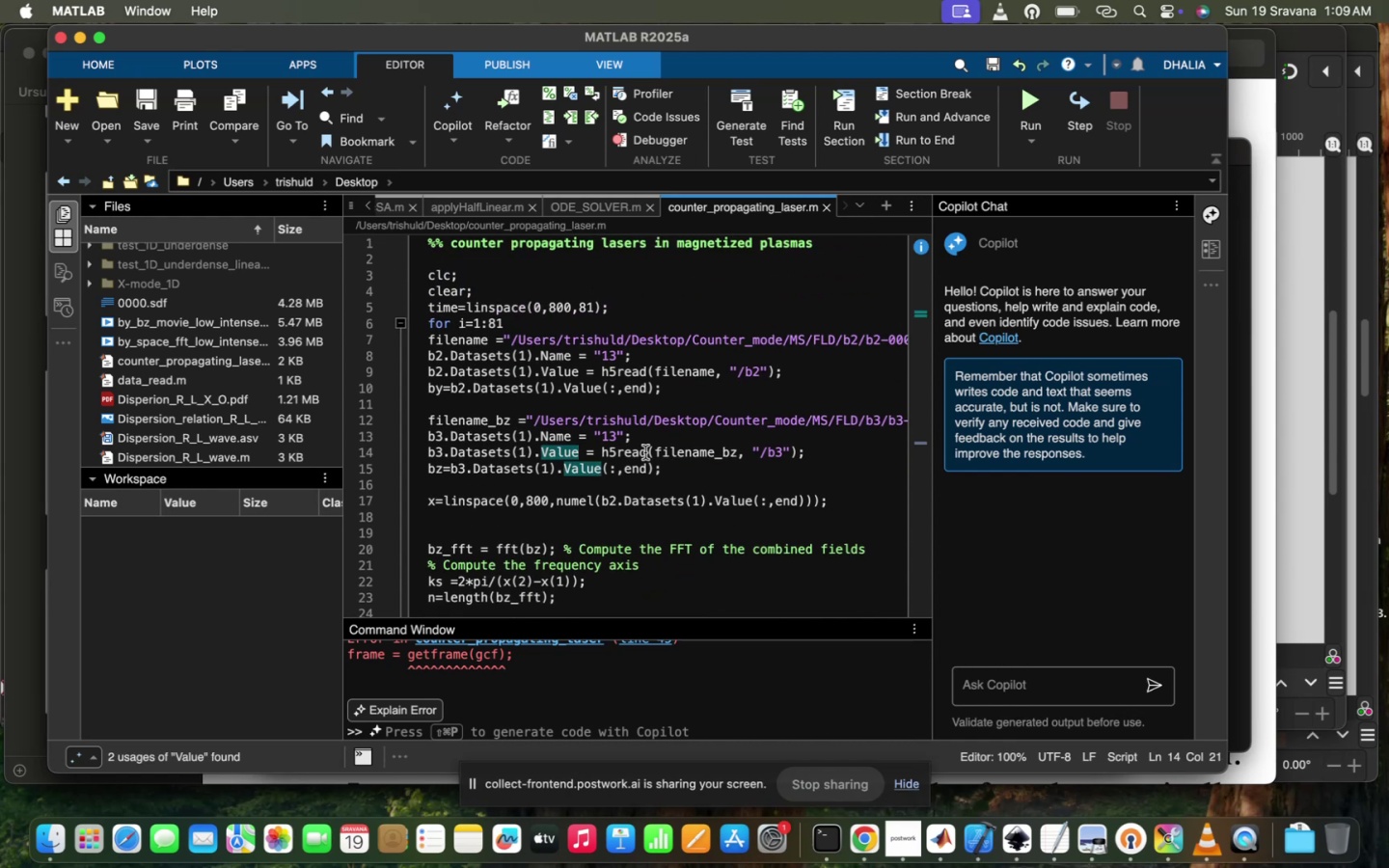 
left_click([645, 452])
 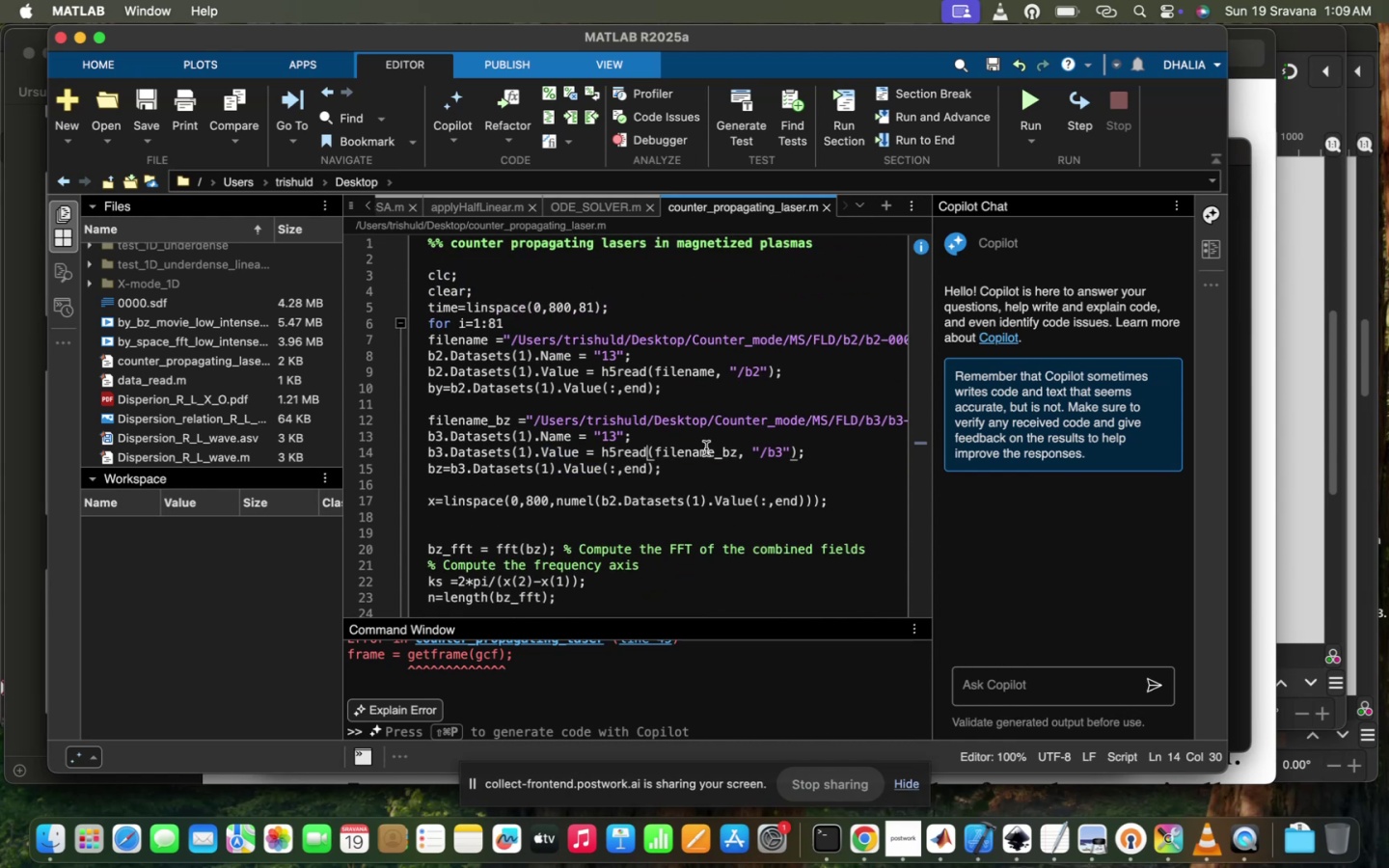 
left_click([706, 448])
 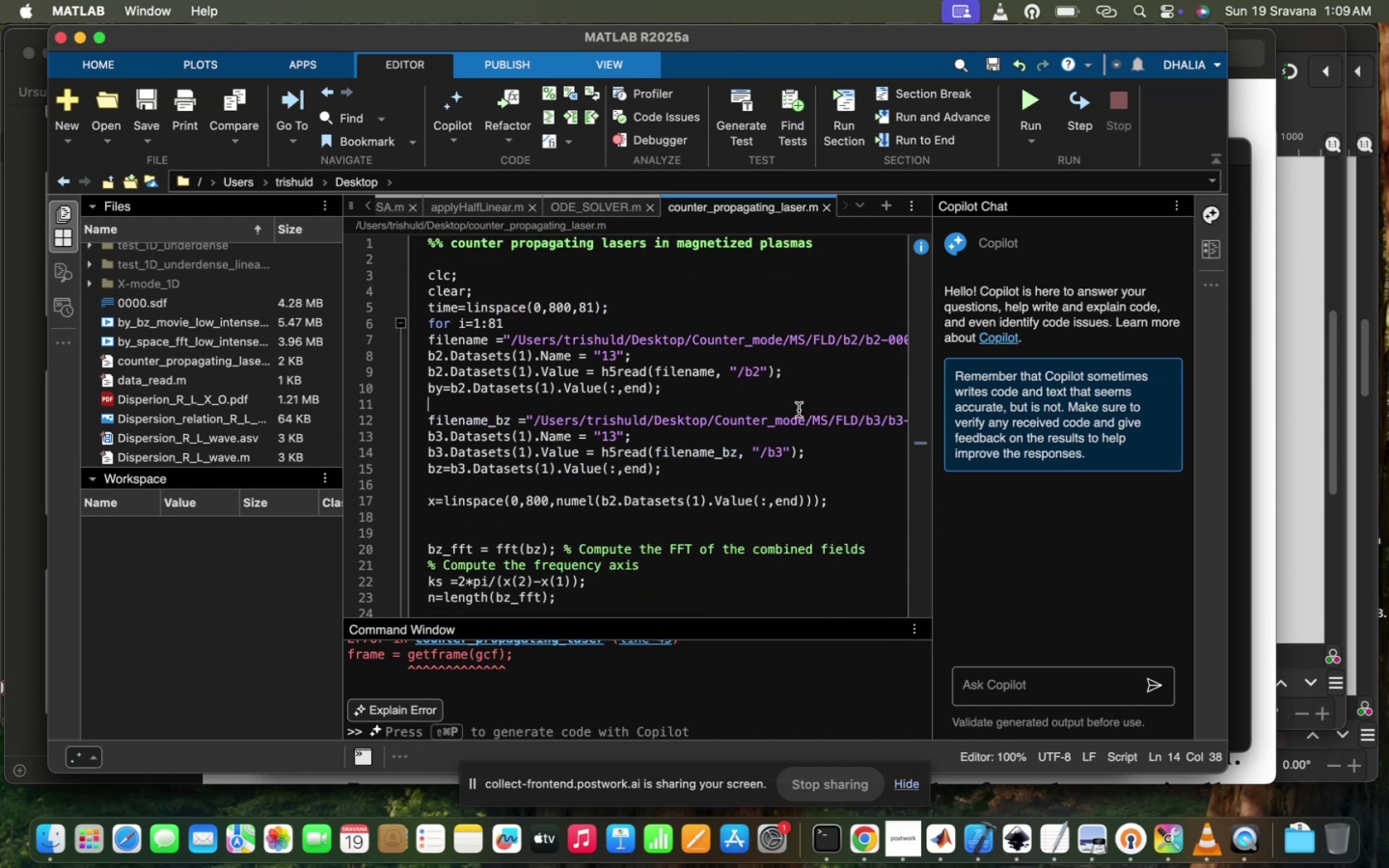 
scroll: coordinate [799, 410], scroll_direction: up, amount: 28.0
 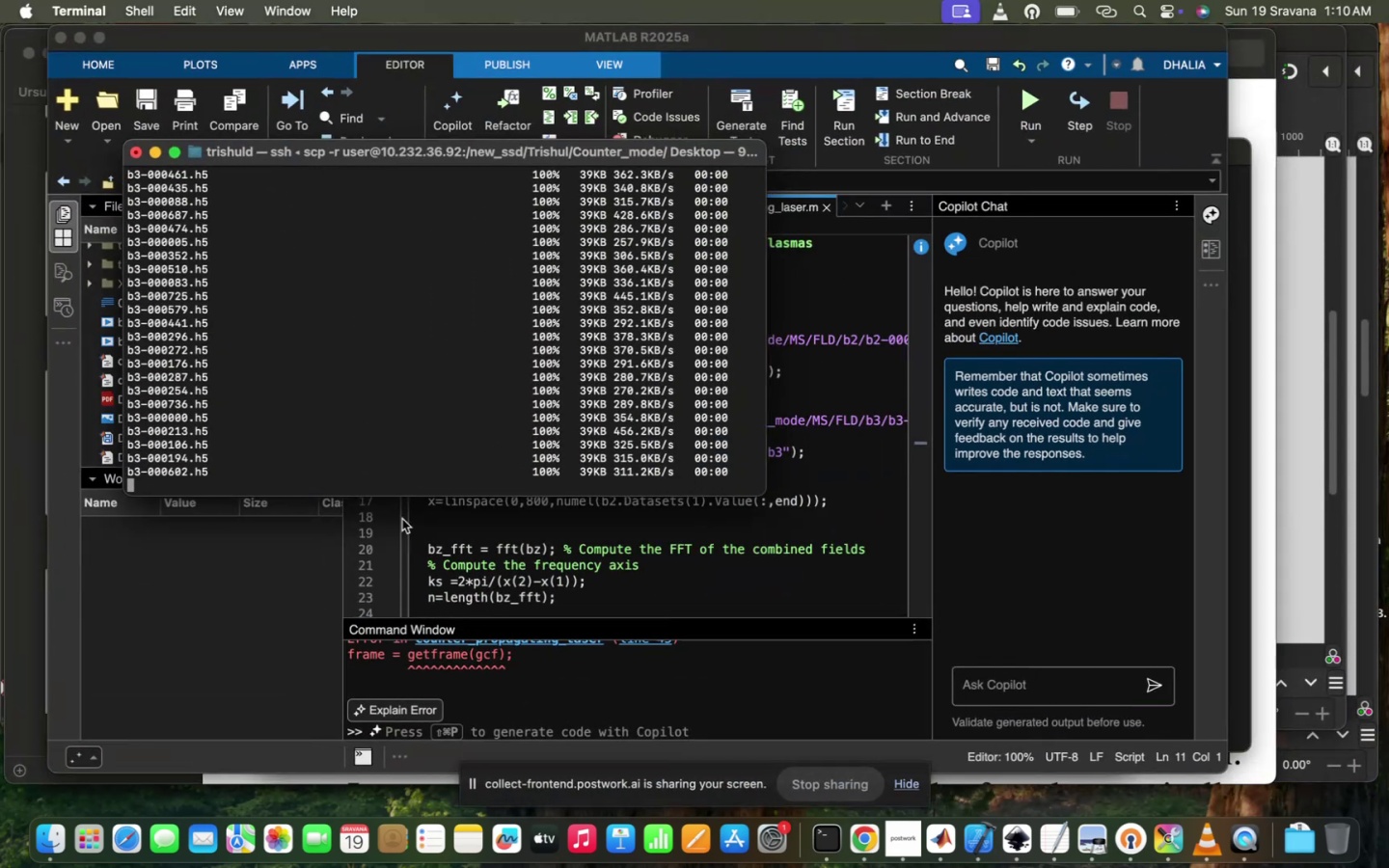 
left_click([418, 569])
 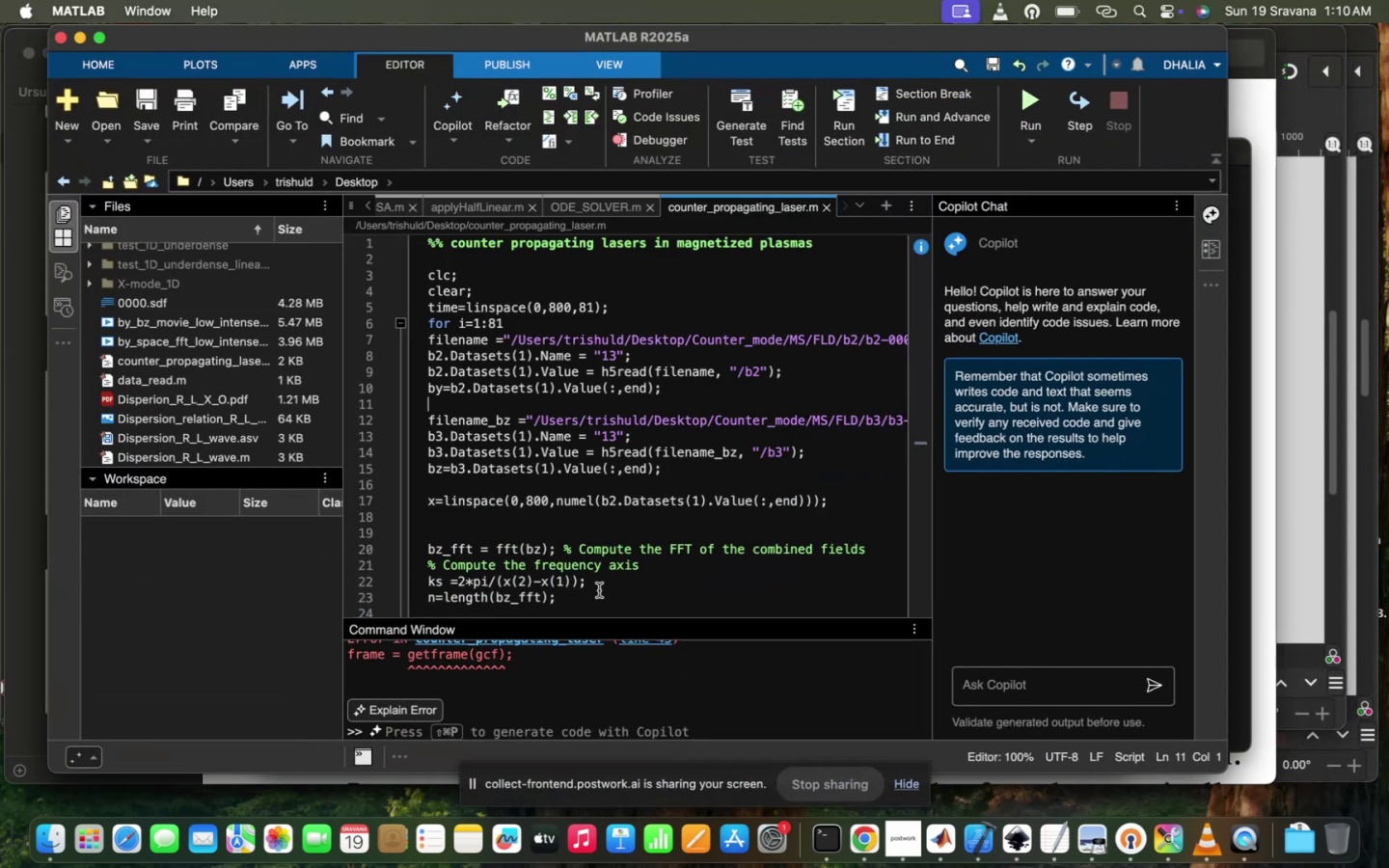 
scroll: coordinate [599, 590], scroll_direction: down, amount: 12.0
 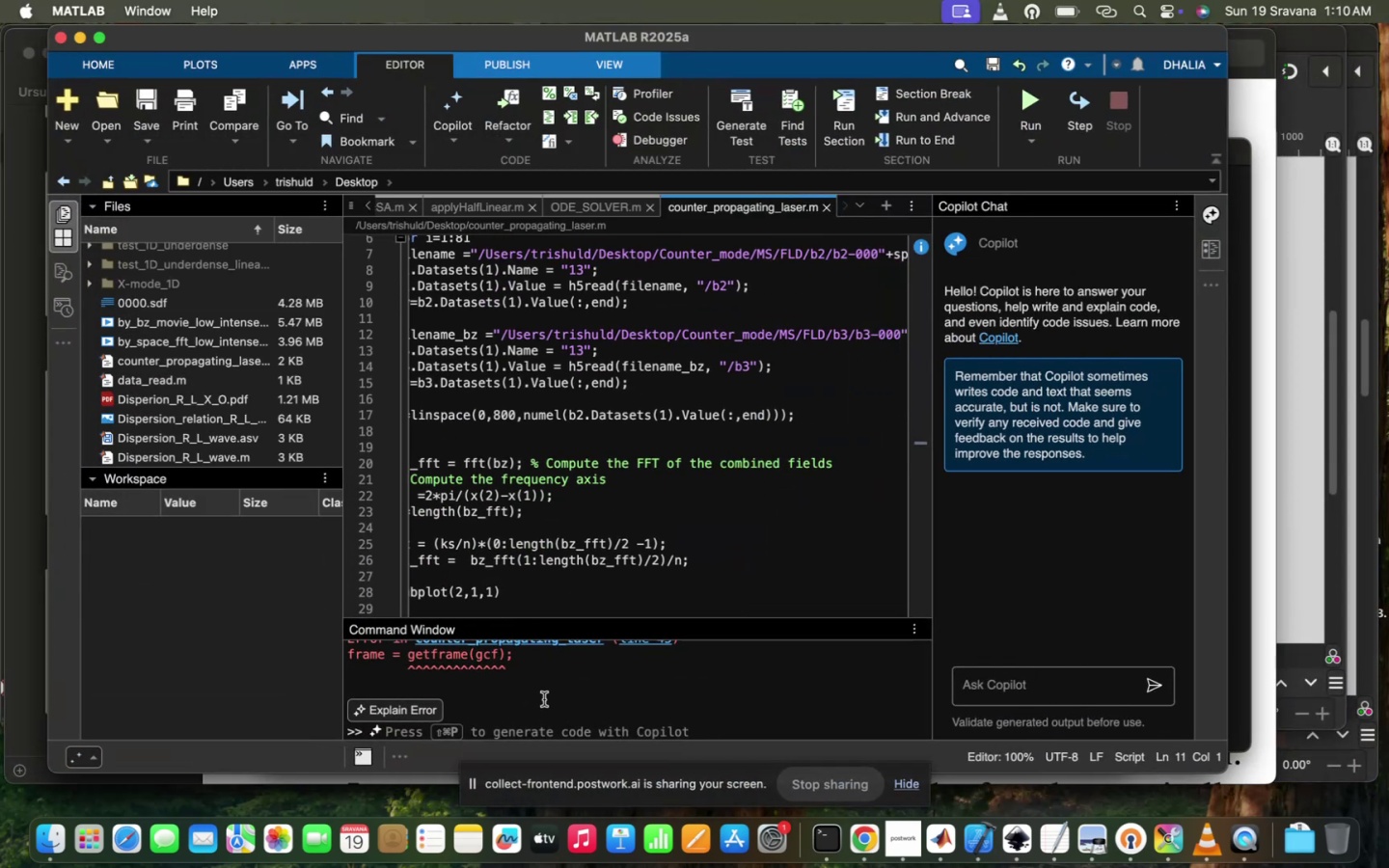 
left_click([544, 699])
 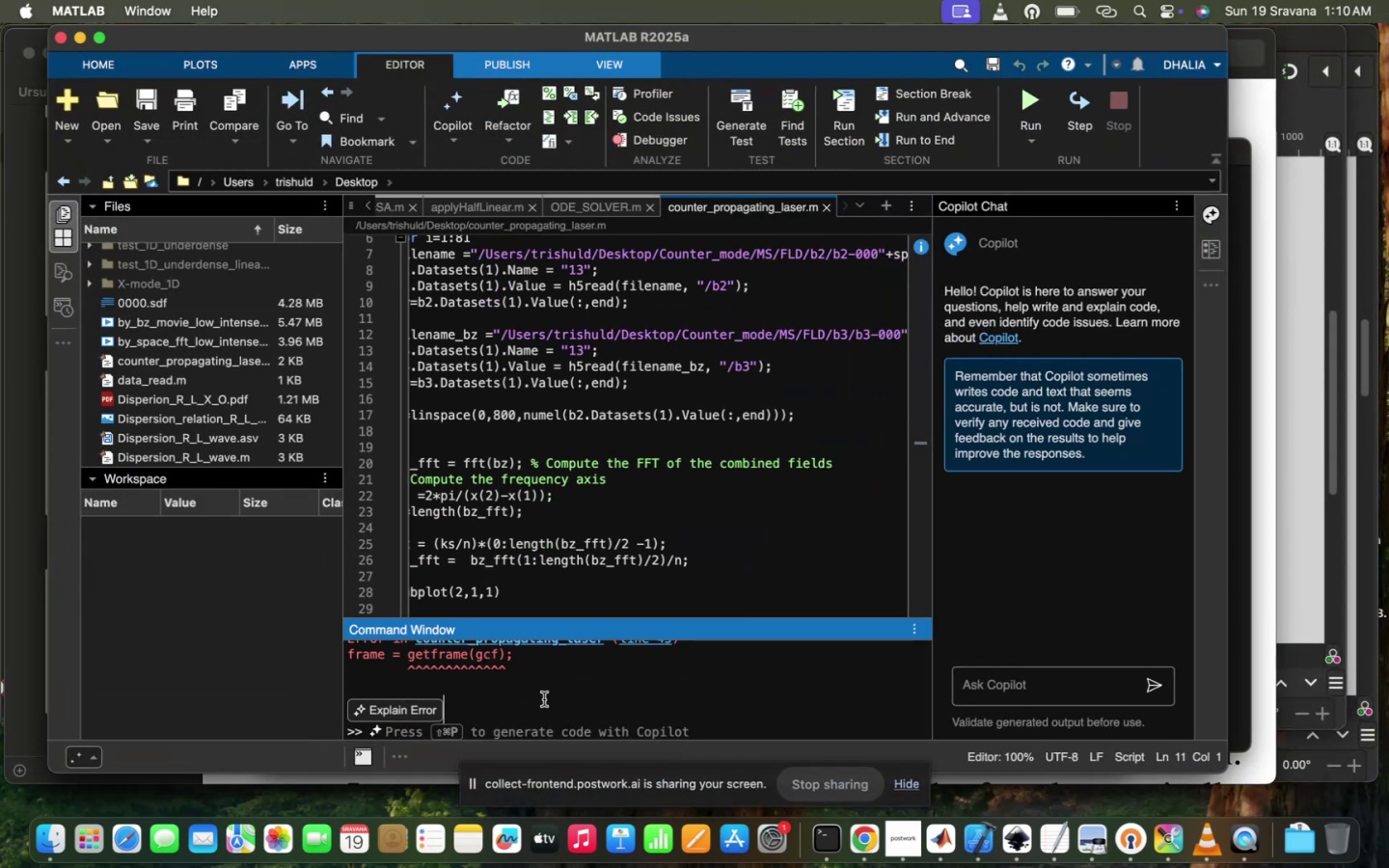 
scroll: coordinate [544, 699], scroll_direction: down, amount: 8.0
 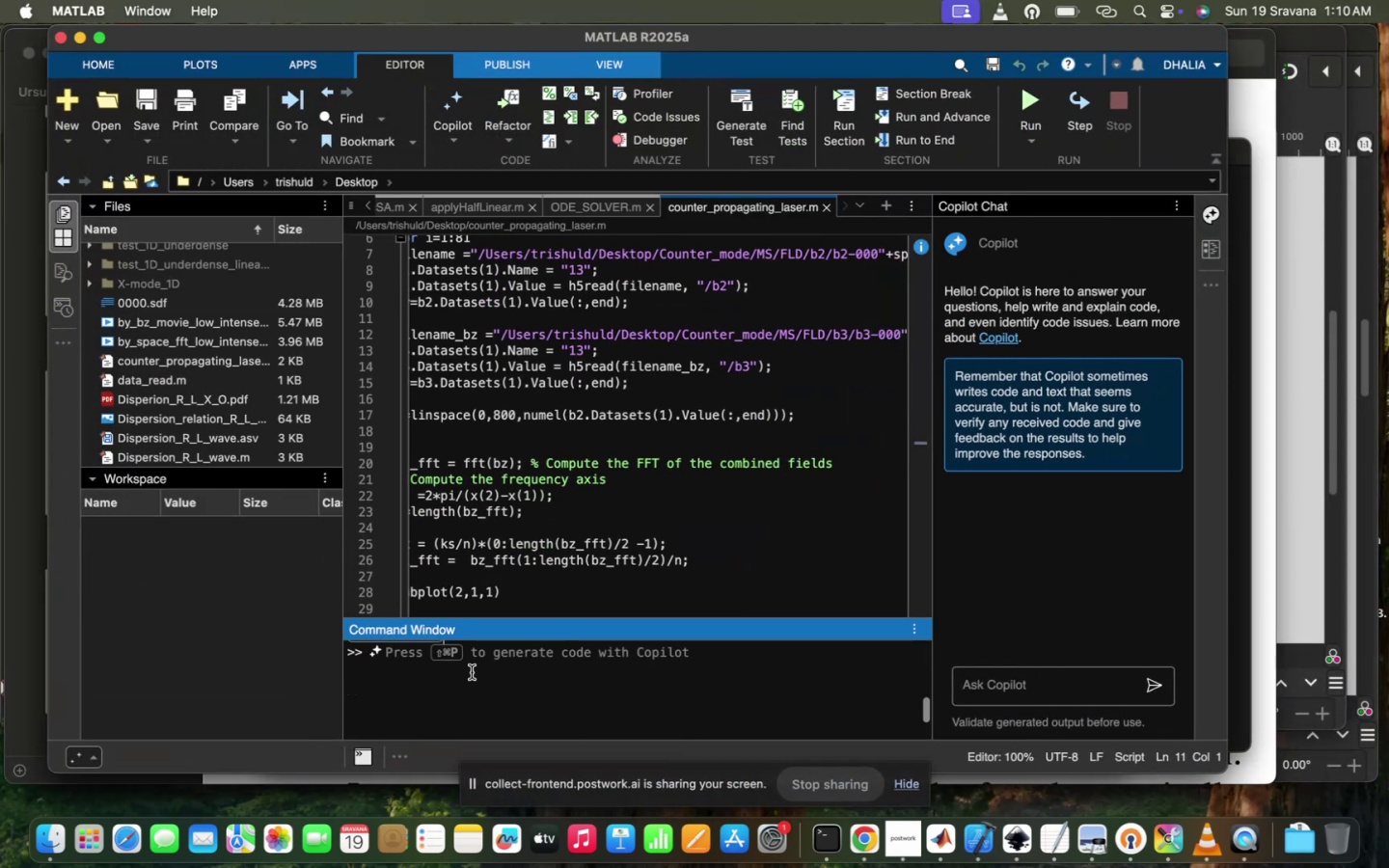 
left_click([472, 672])
 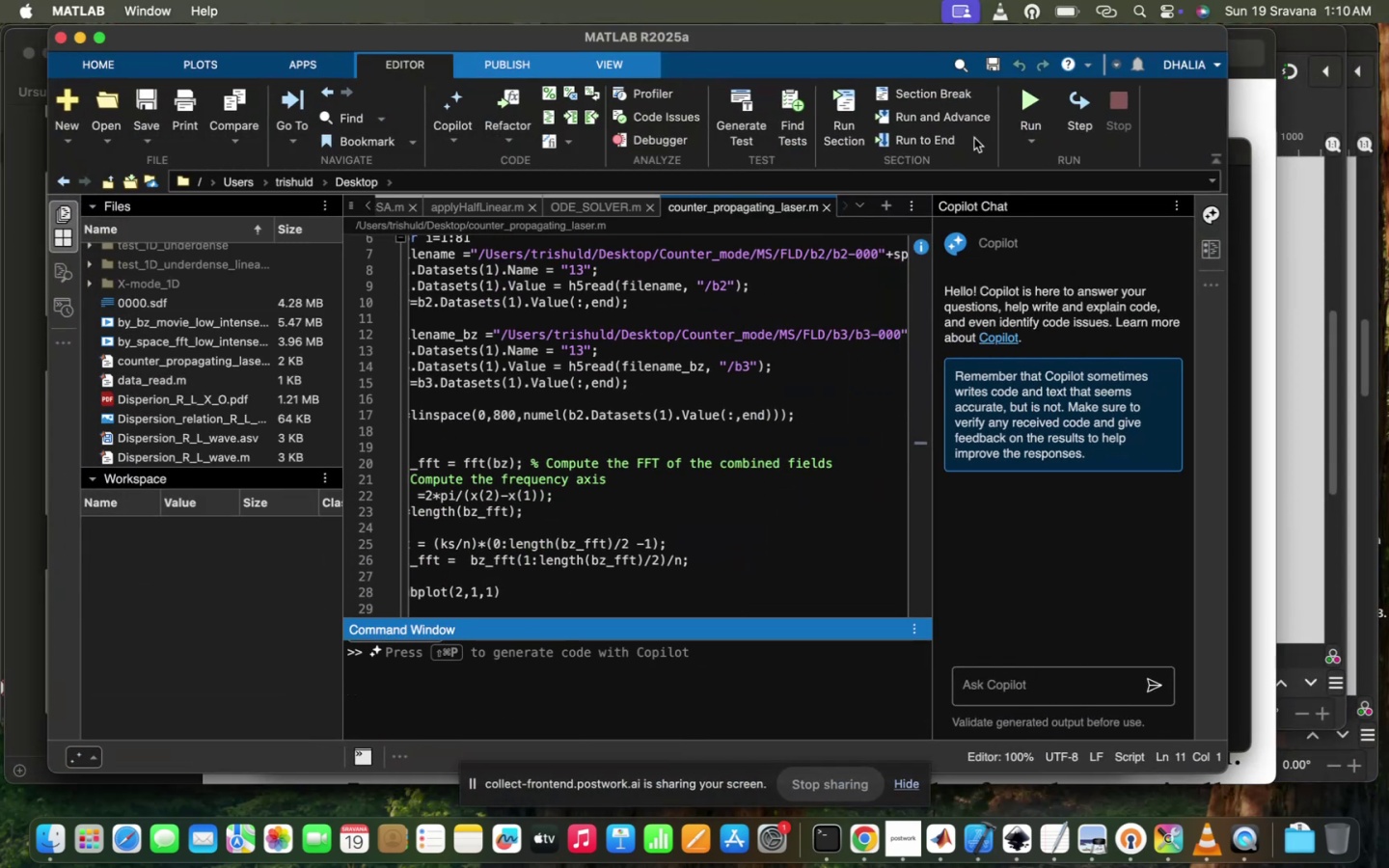 
left_click([1033, 95])
 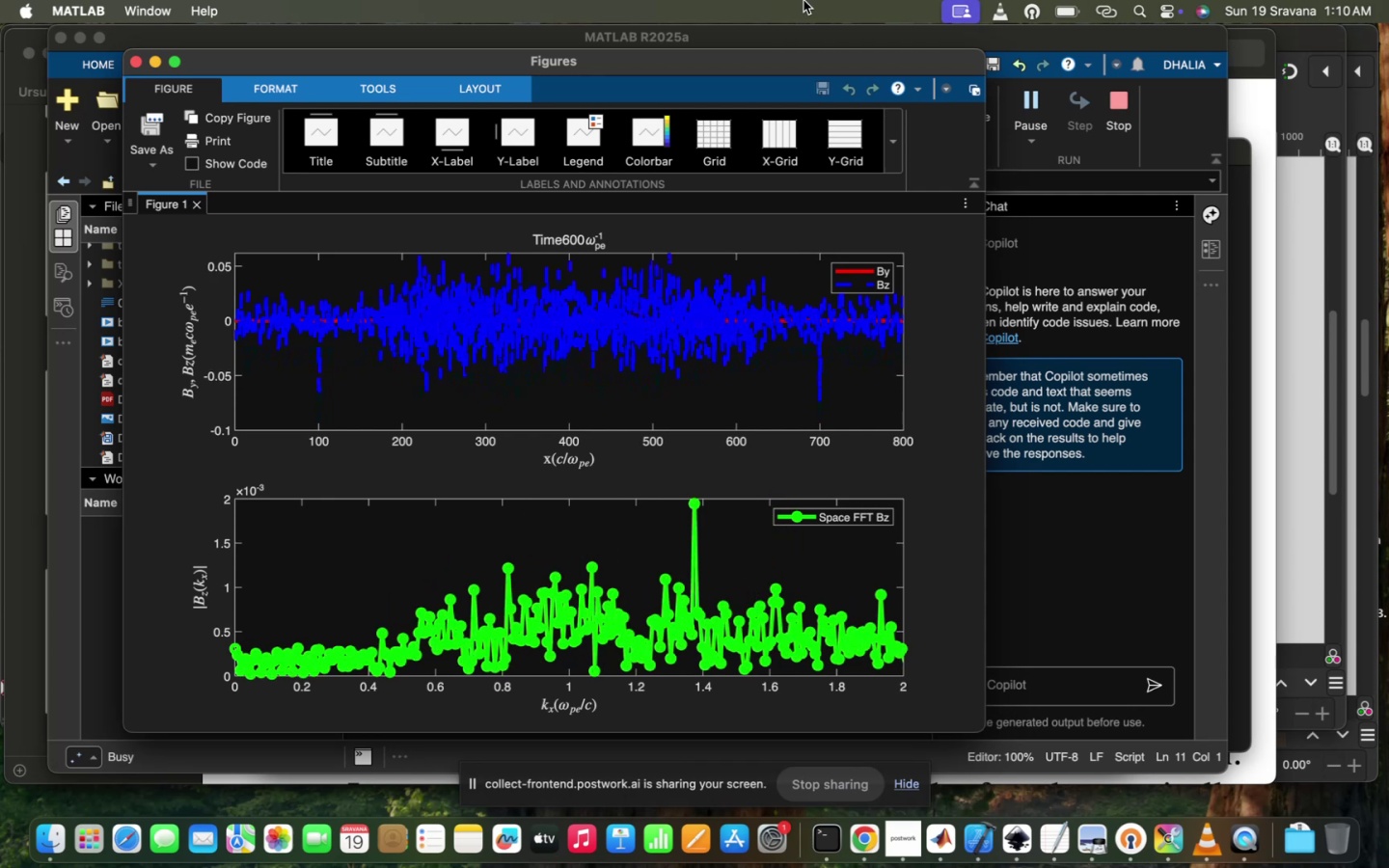 
wait(28.22)
 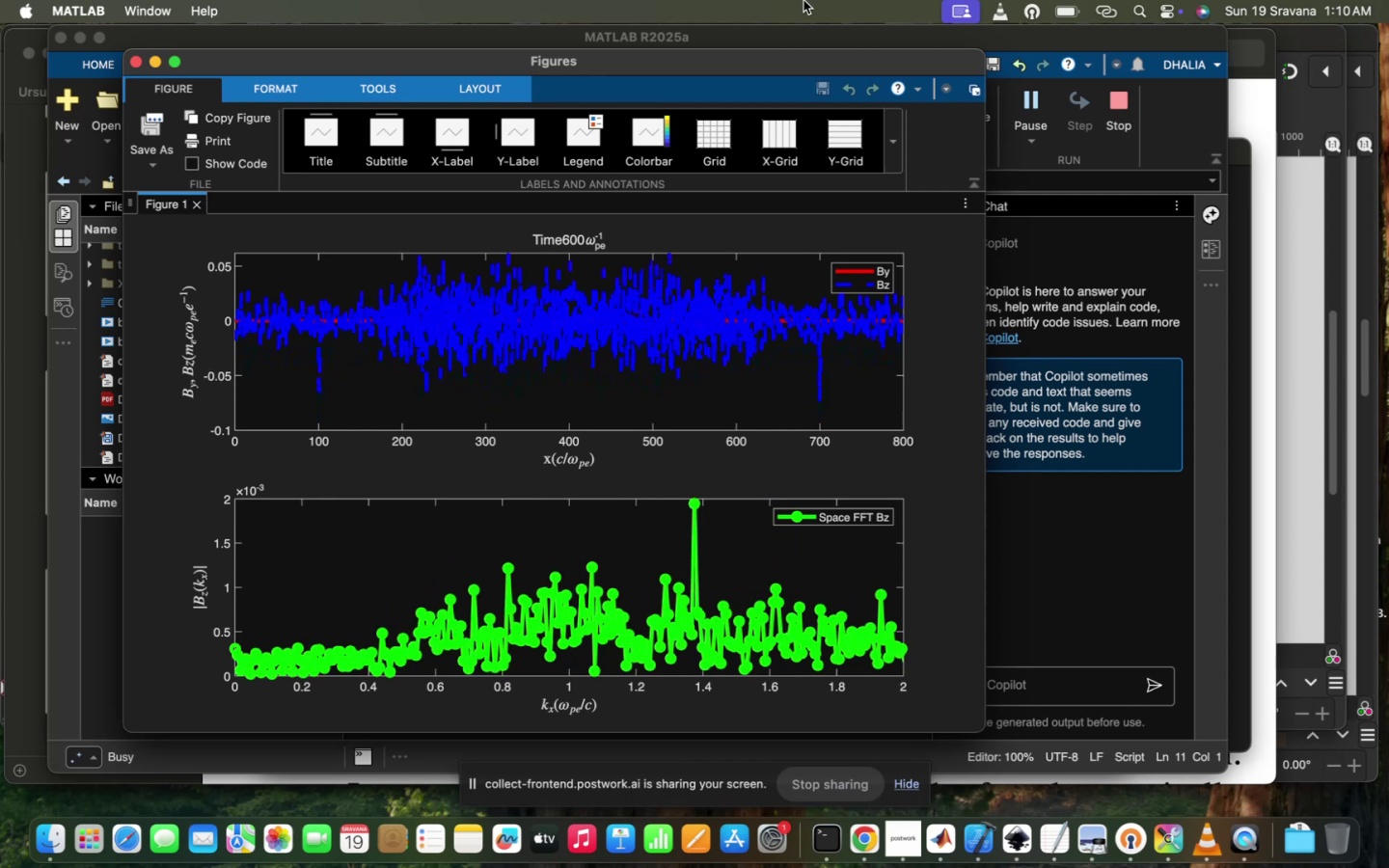 
mouse_move([678, 311])
 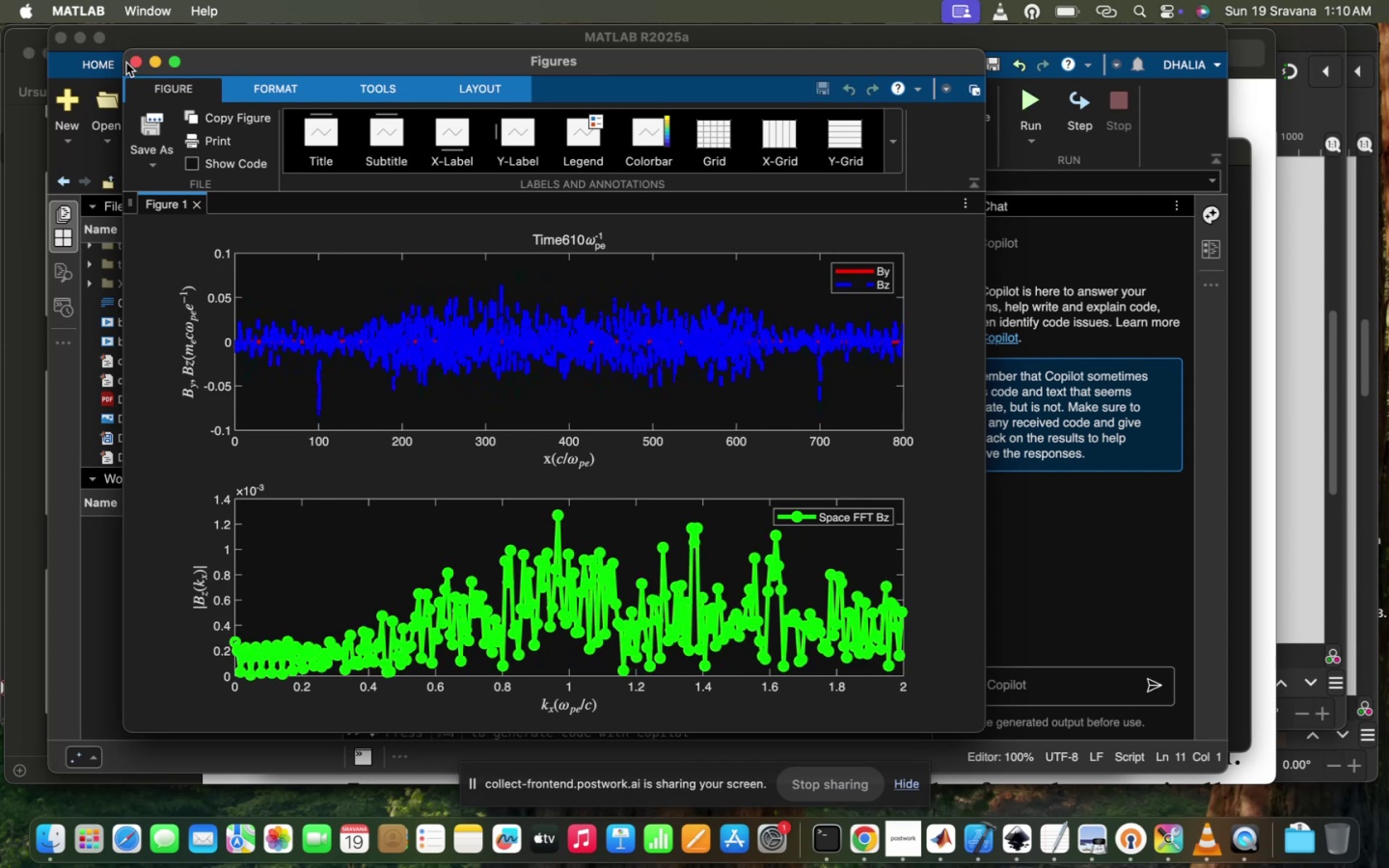 
left_click([133, 68])
 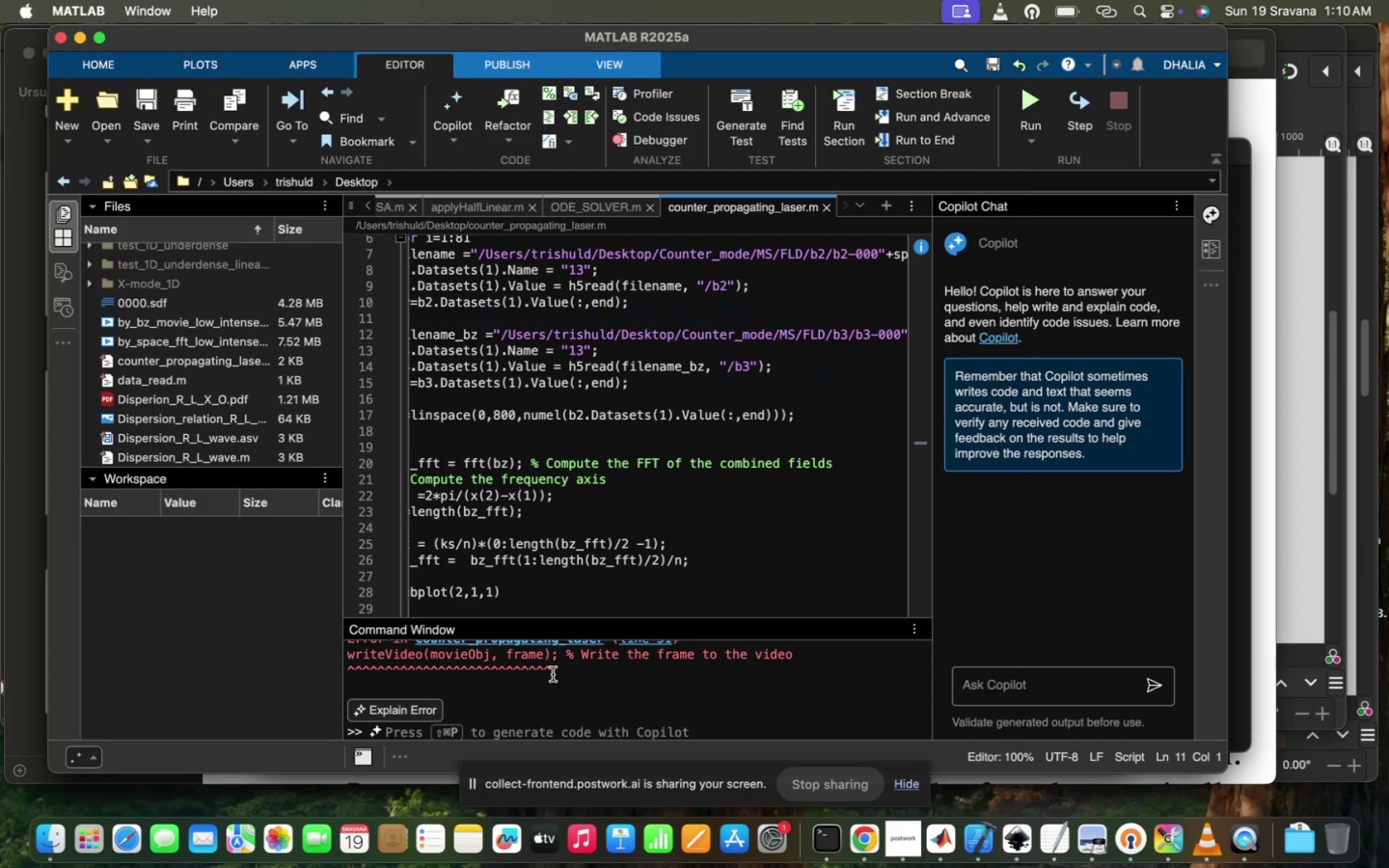 
scroll: coordinate [601, 476], scroll_direction: up, amount: 142.0
 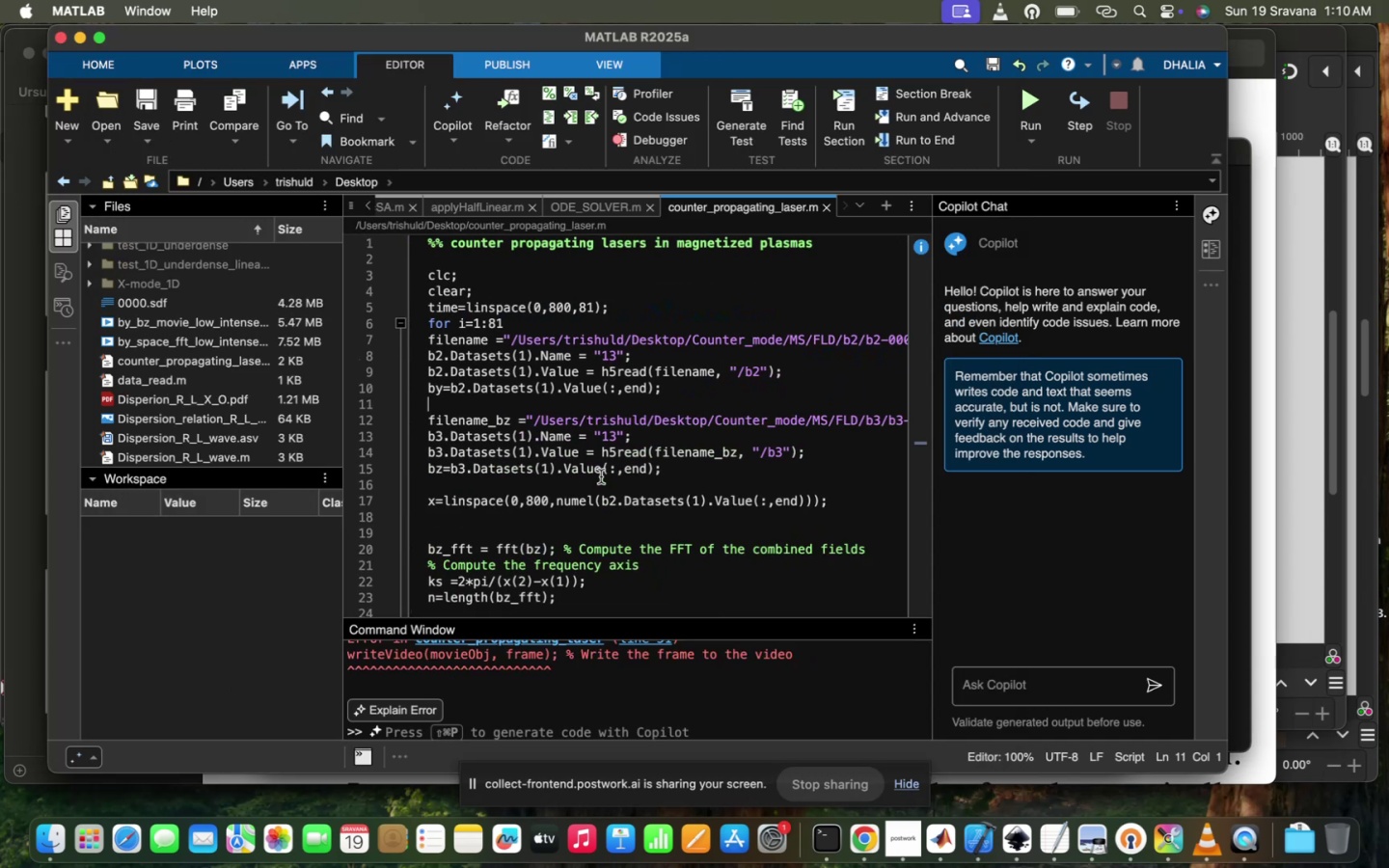 
scroll: coordinate [636, 435], scroll_direction: down, amount: 39.0
 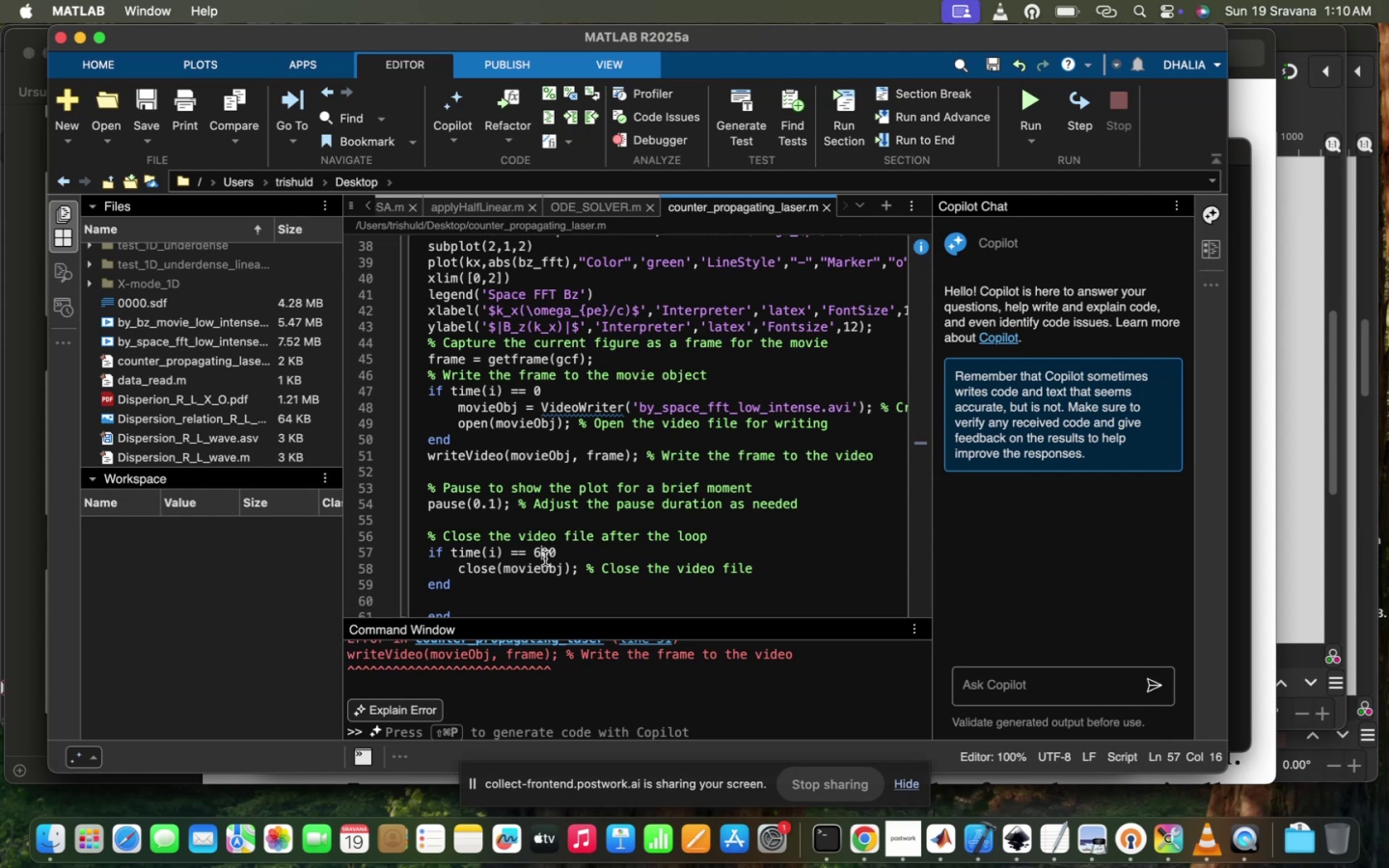 
key(Backspace)
 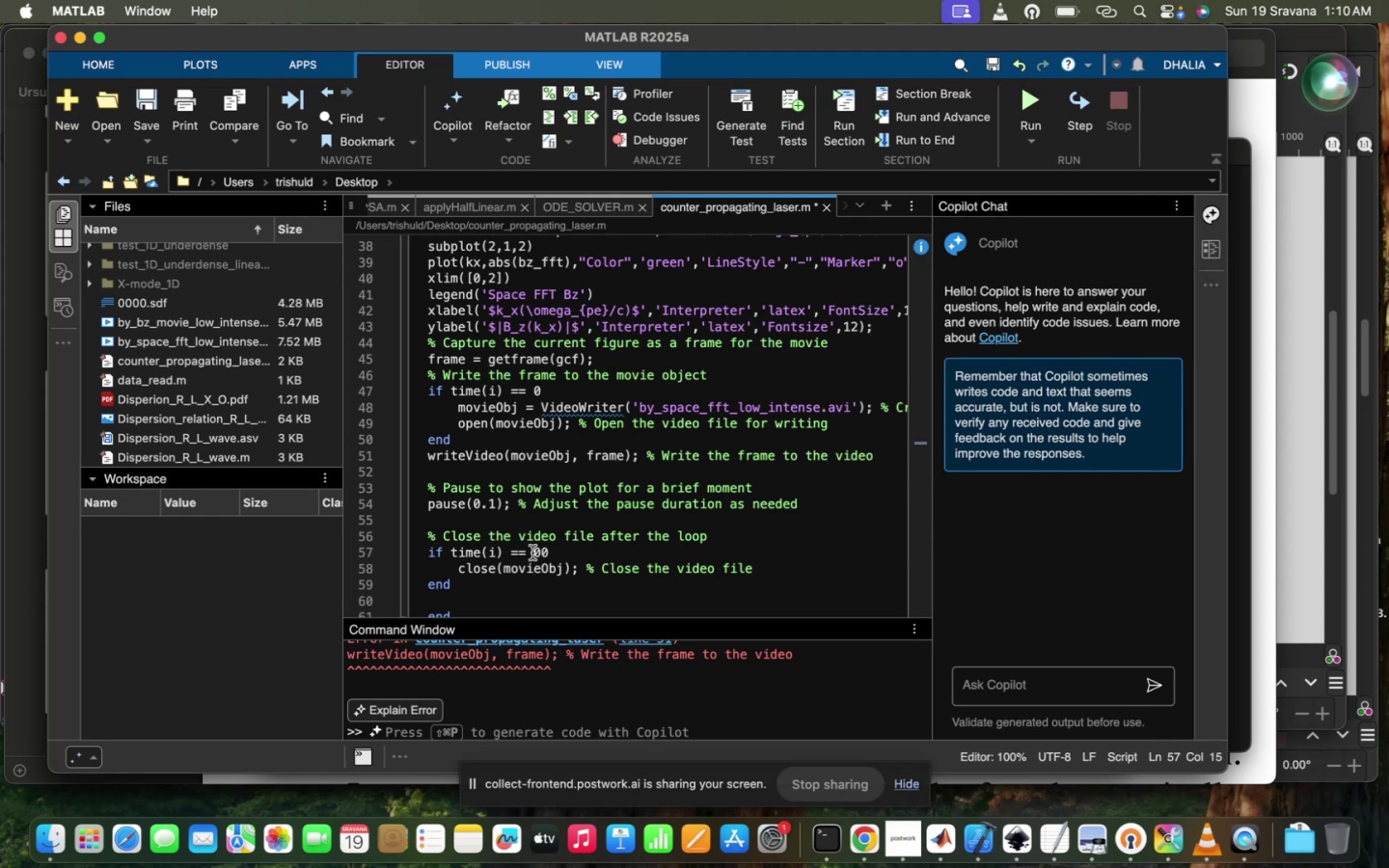 
key(8)
 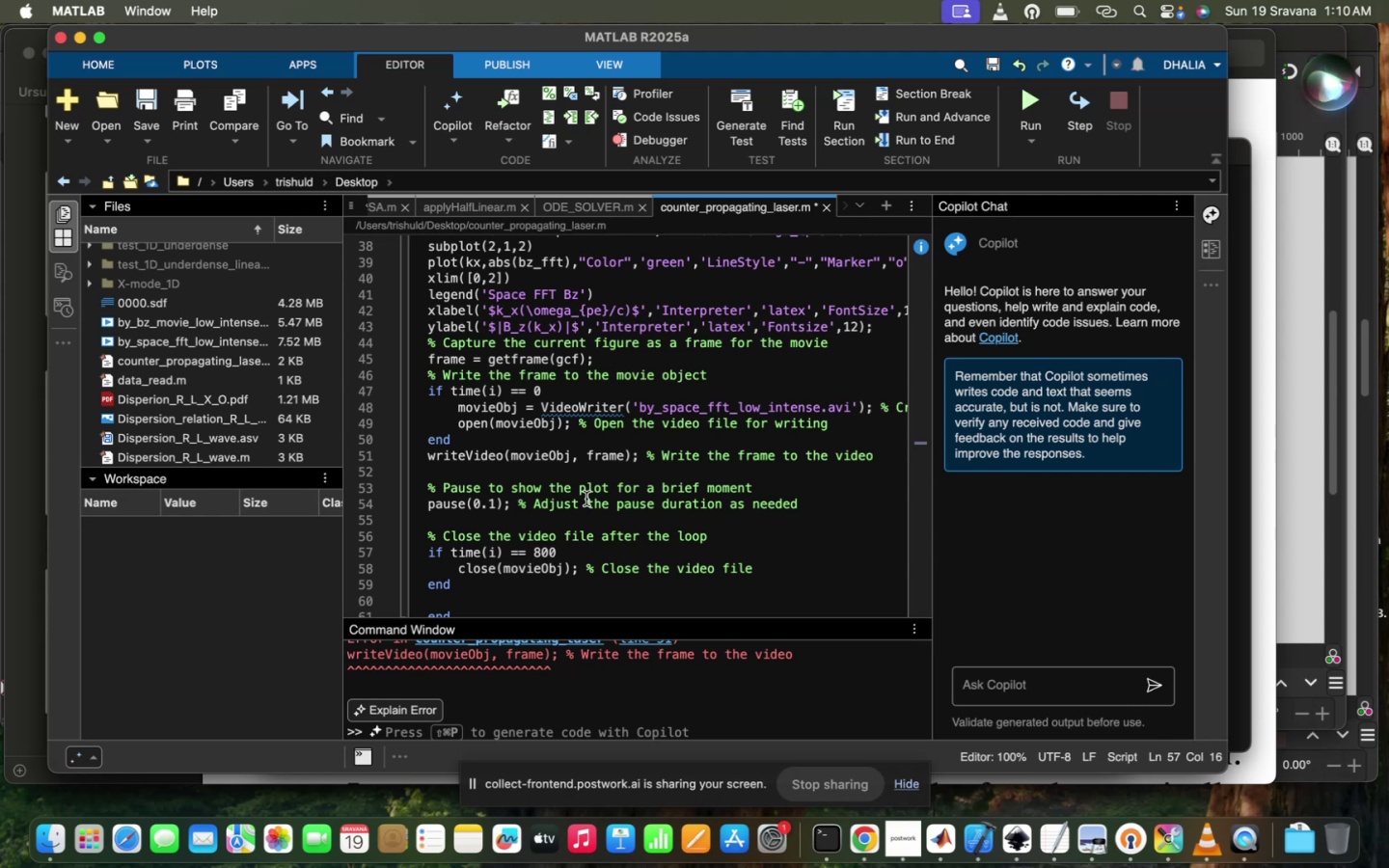 
left_click([589, 498])
 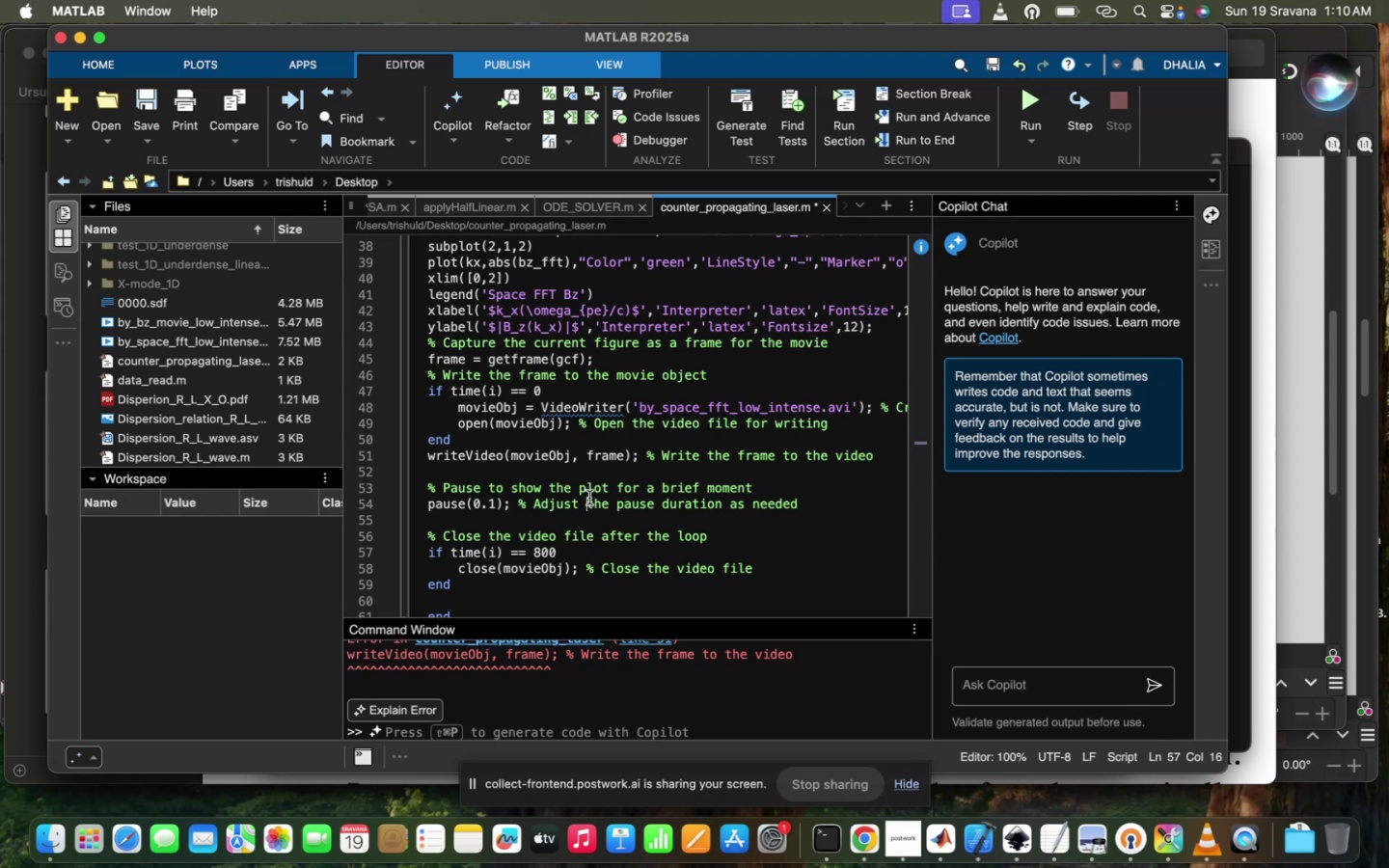 
scroll: coordinate [589, 498], scroll_direction: down, amount: 6.0
 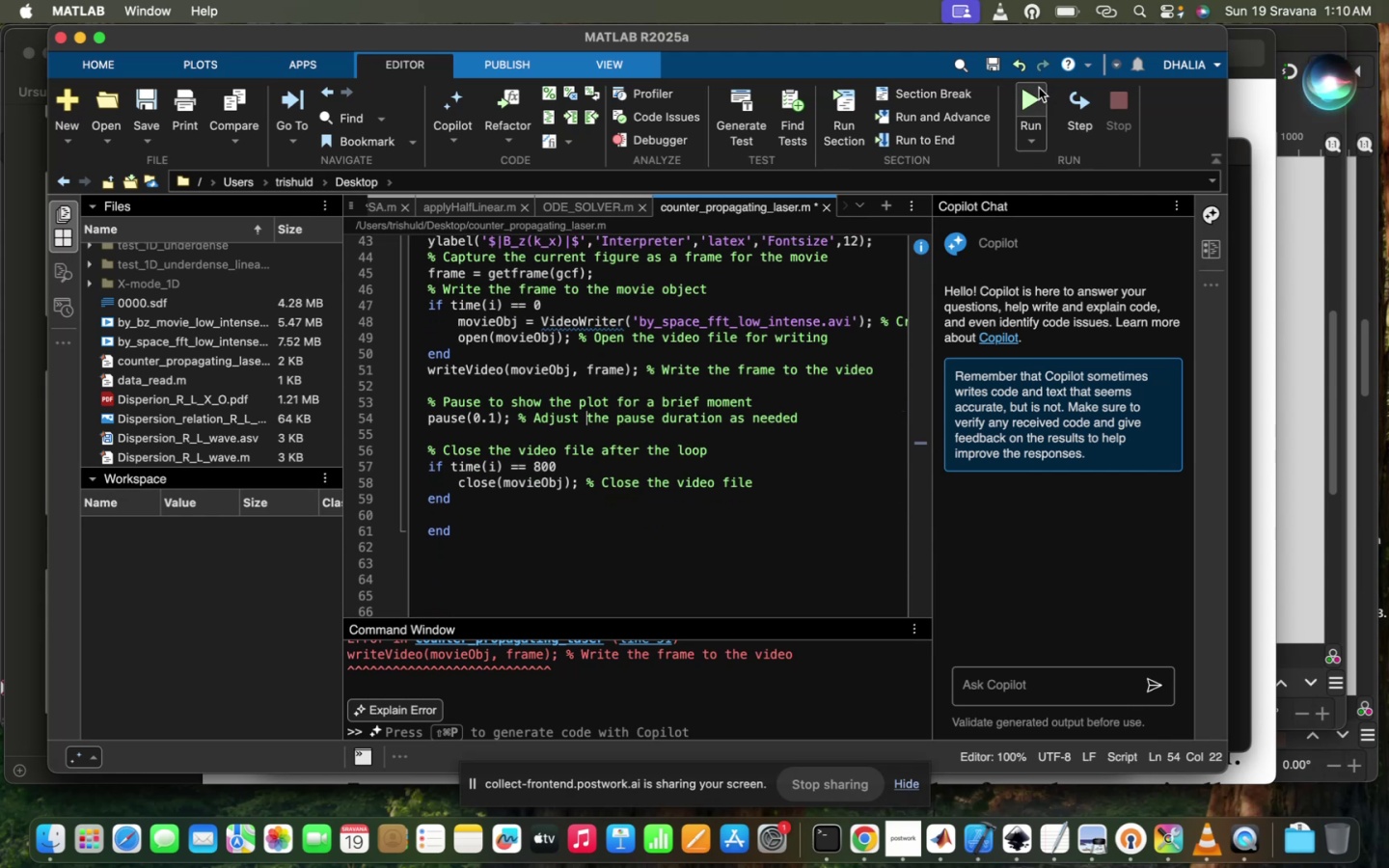 
left_click([1039, 88])
 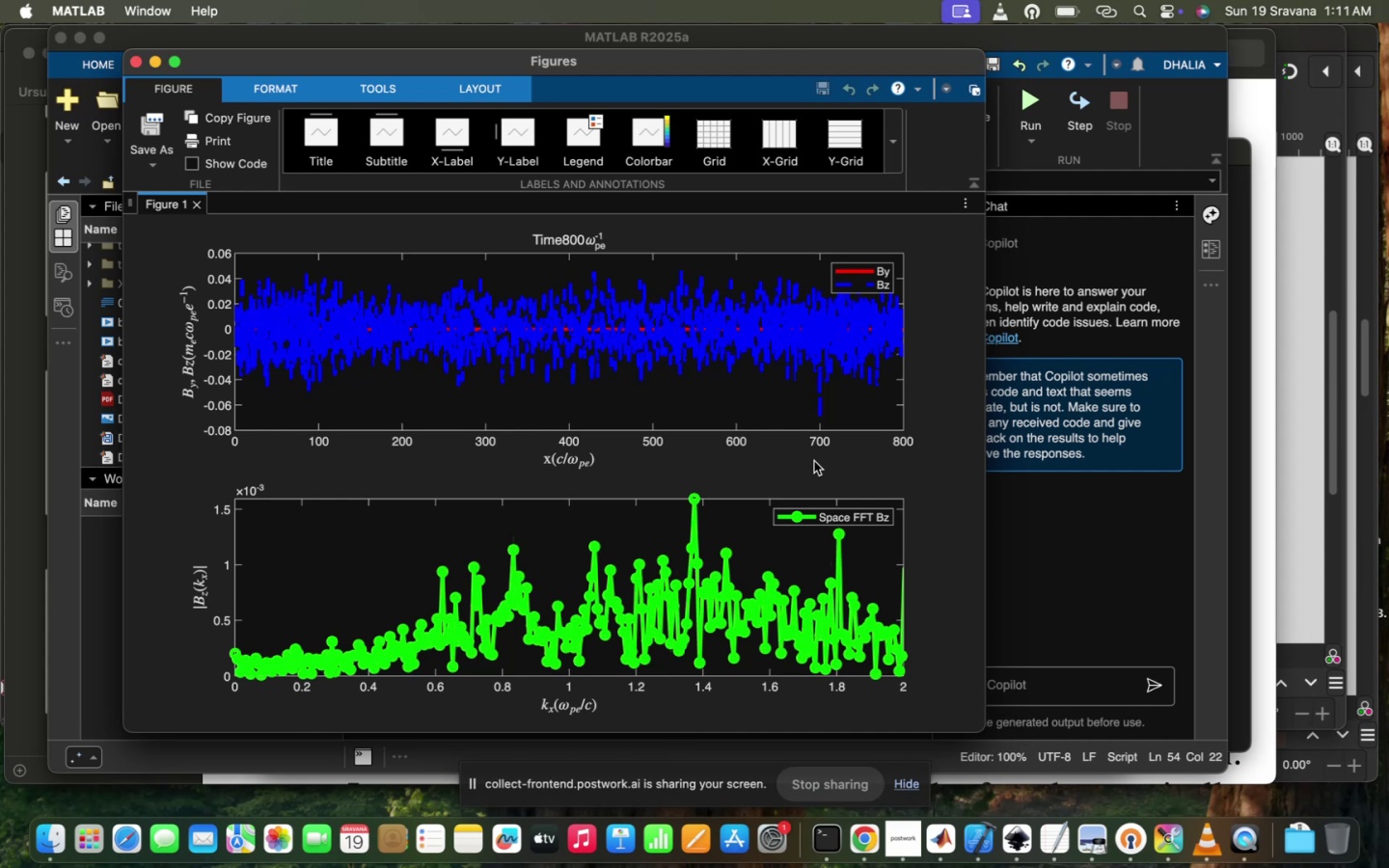 
wait(47.63)
 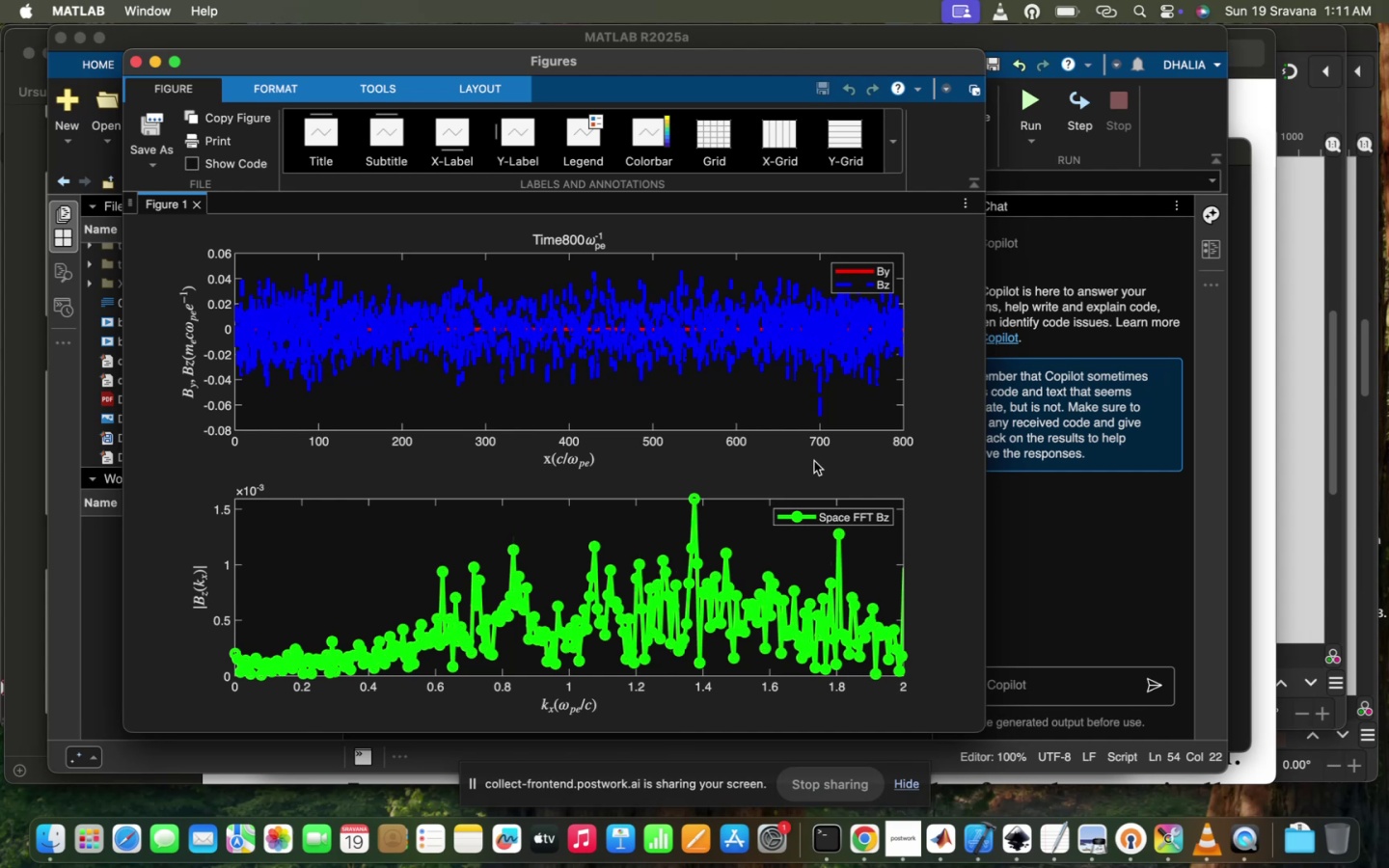 
scroll: coordinate [813, 443], scroll_direction: up, amount: 10.0
 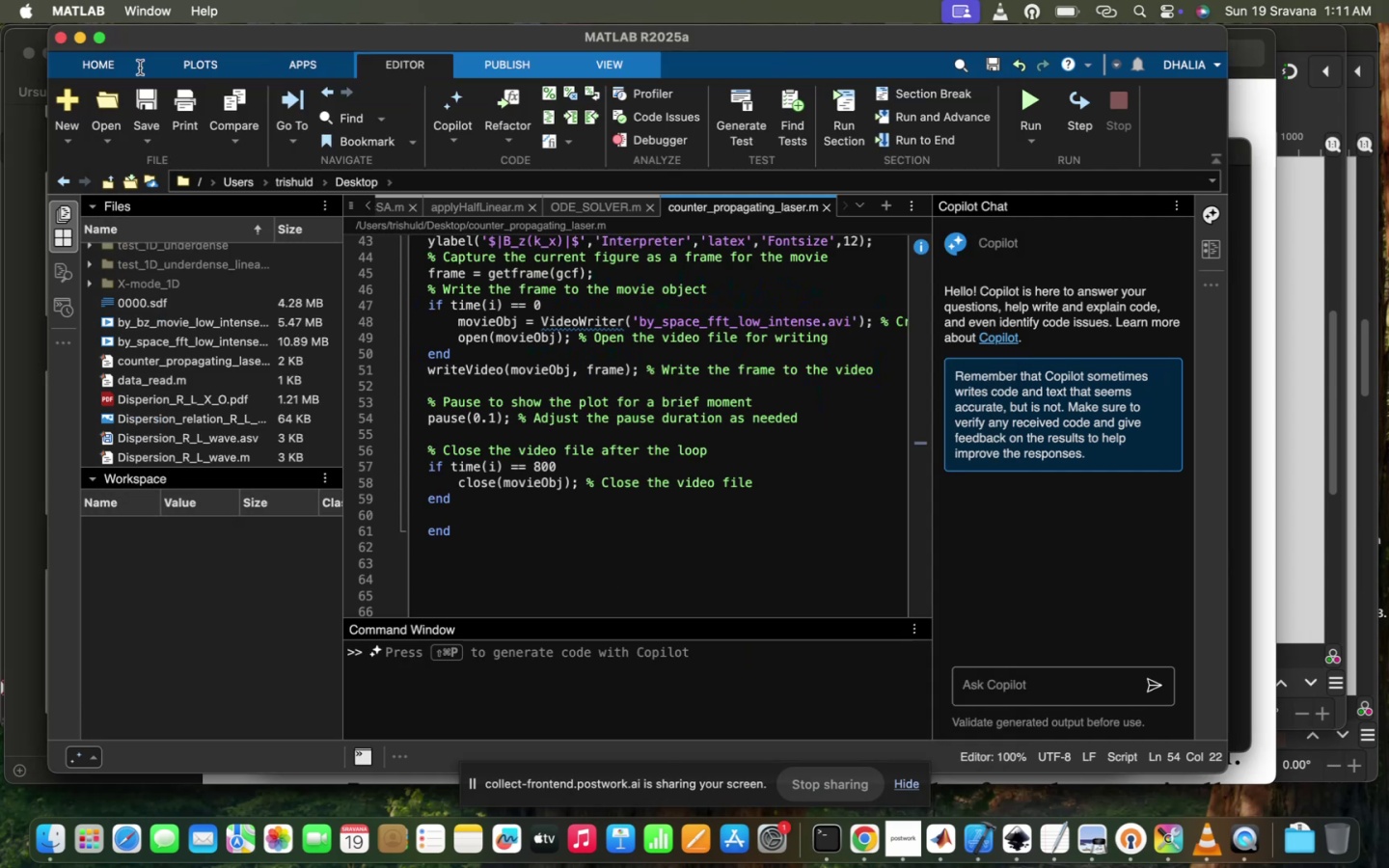 
mouse_move([987, 149])
 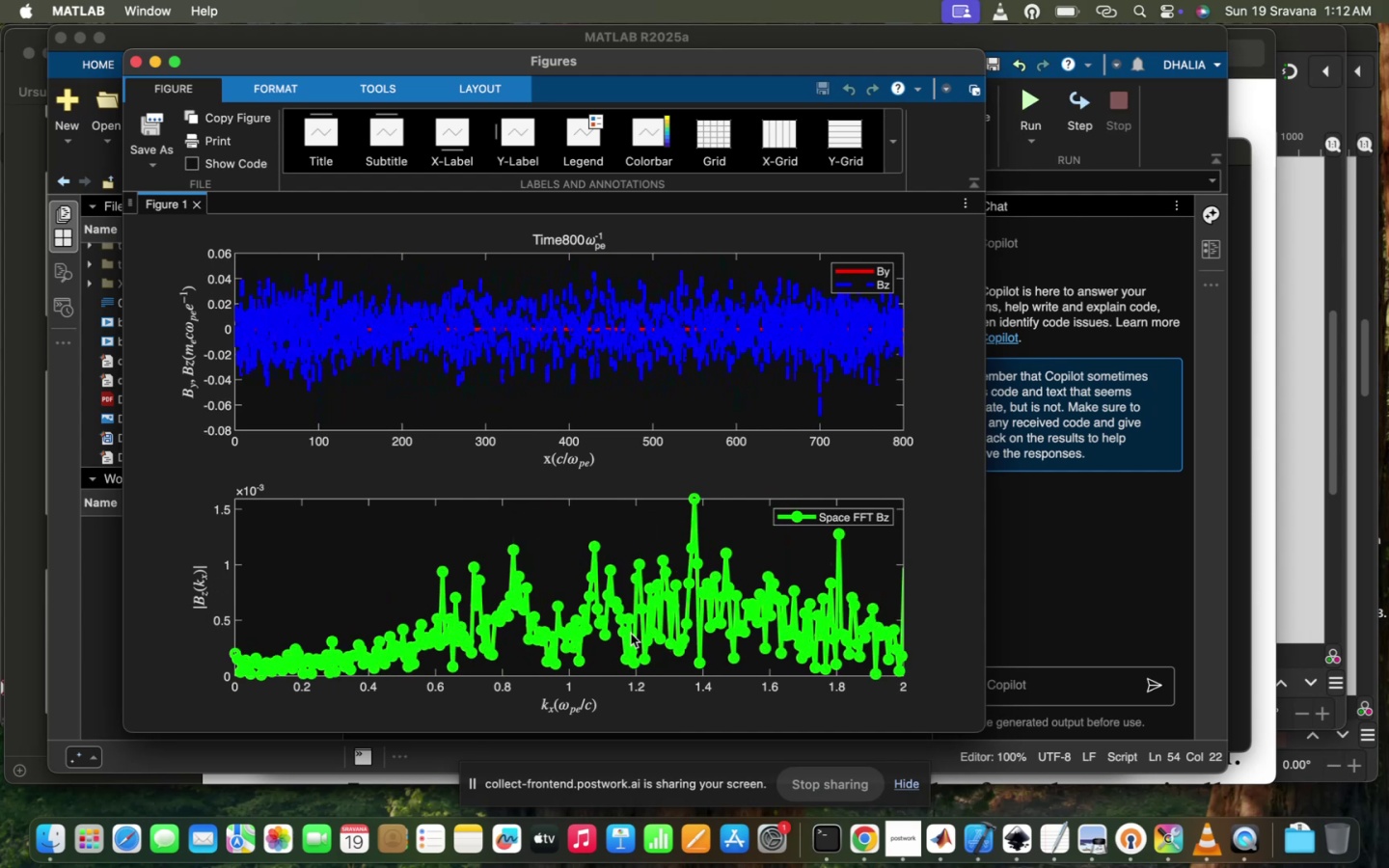 
wait(33.31)
 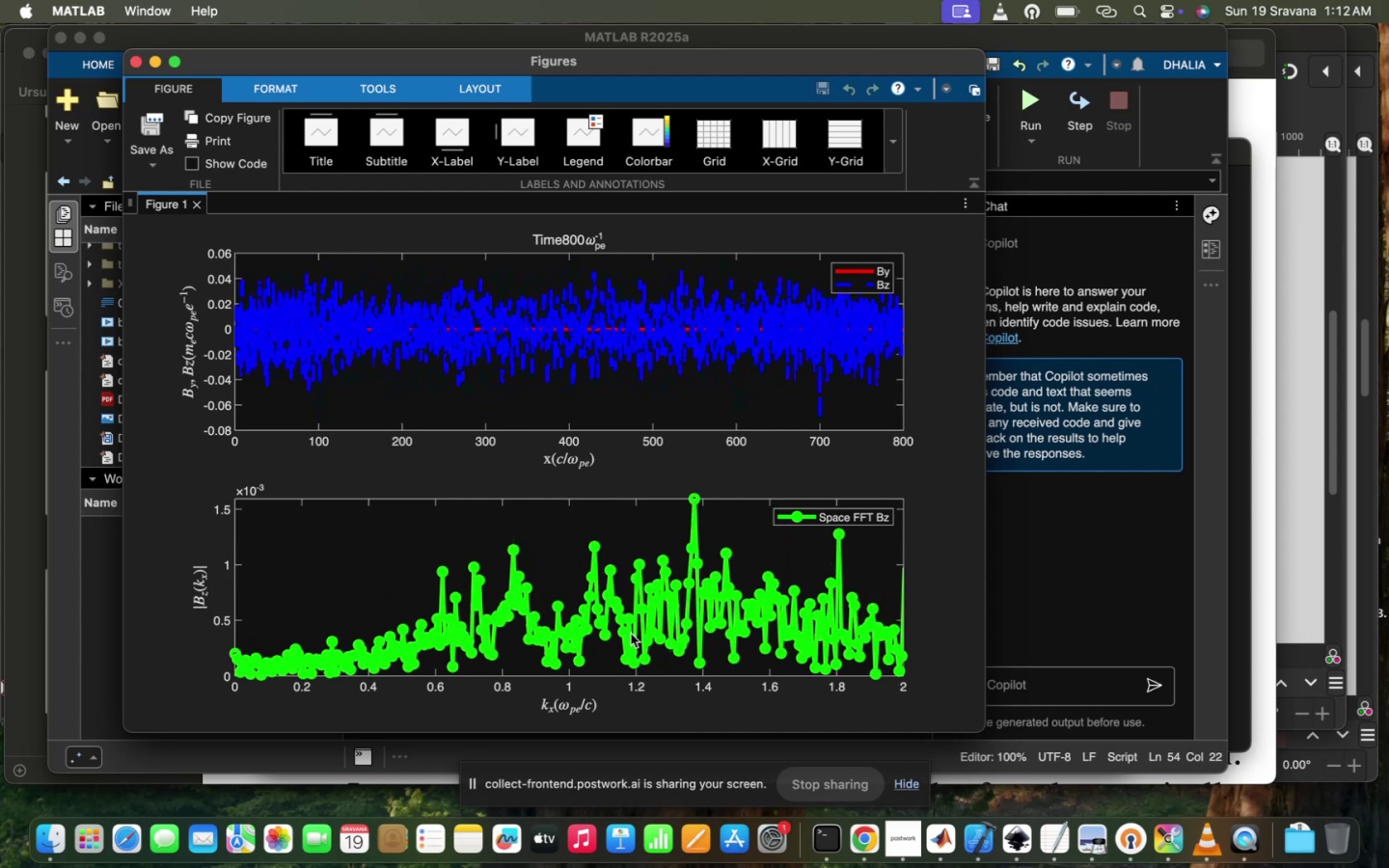 
left_click([857, 237])
 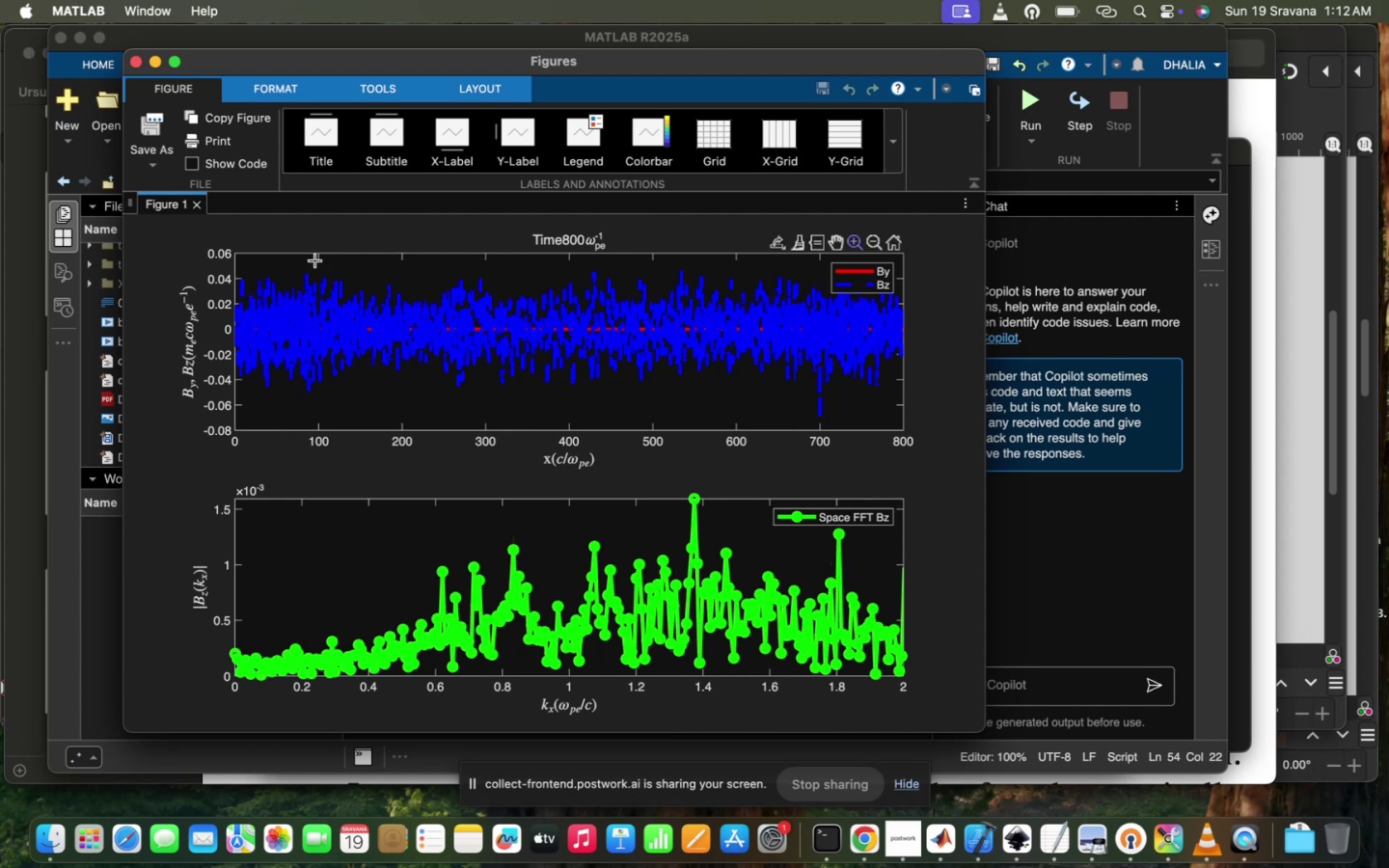 
left_click_drag(start_coordinate=[313, 263], to_coordinate=[494, 394])
 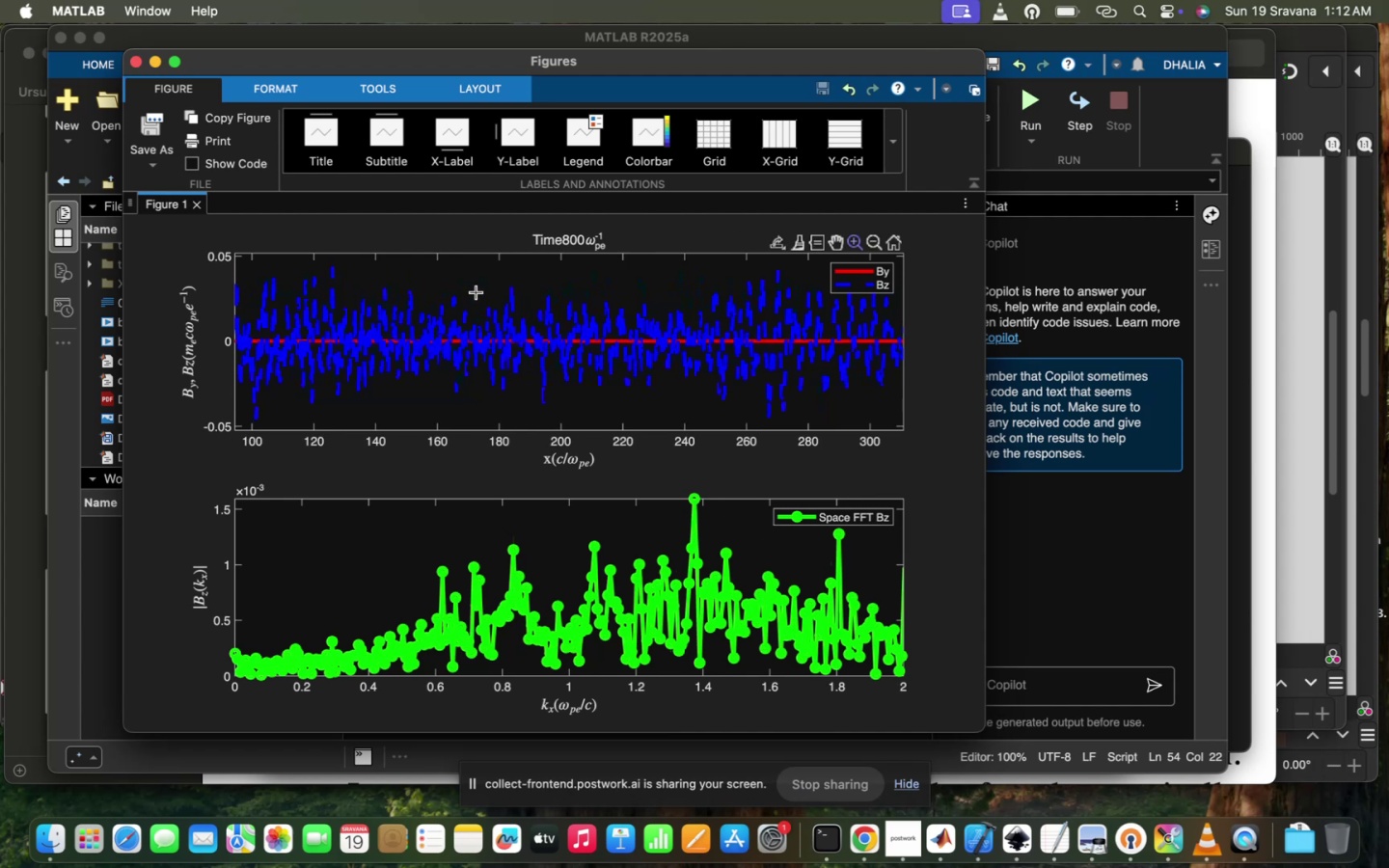 
left_click_drag(start_coordinate=[464, 274], to_coordinate=[599, 416])
 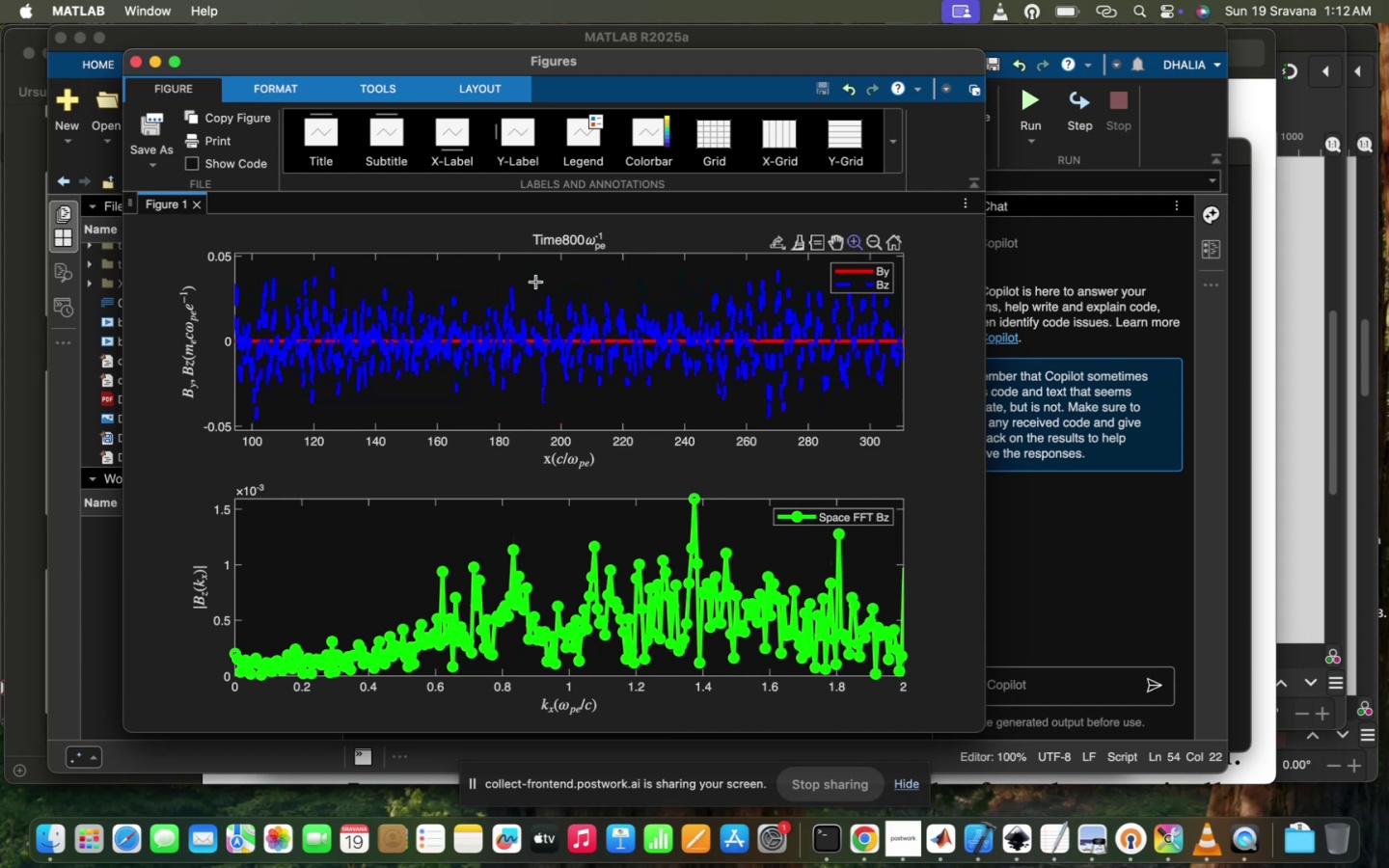 
left_click_drag(start_coordinate=[500, 279], to_coordinate=[659, 411])
 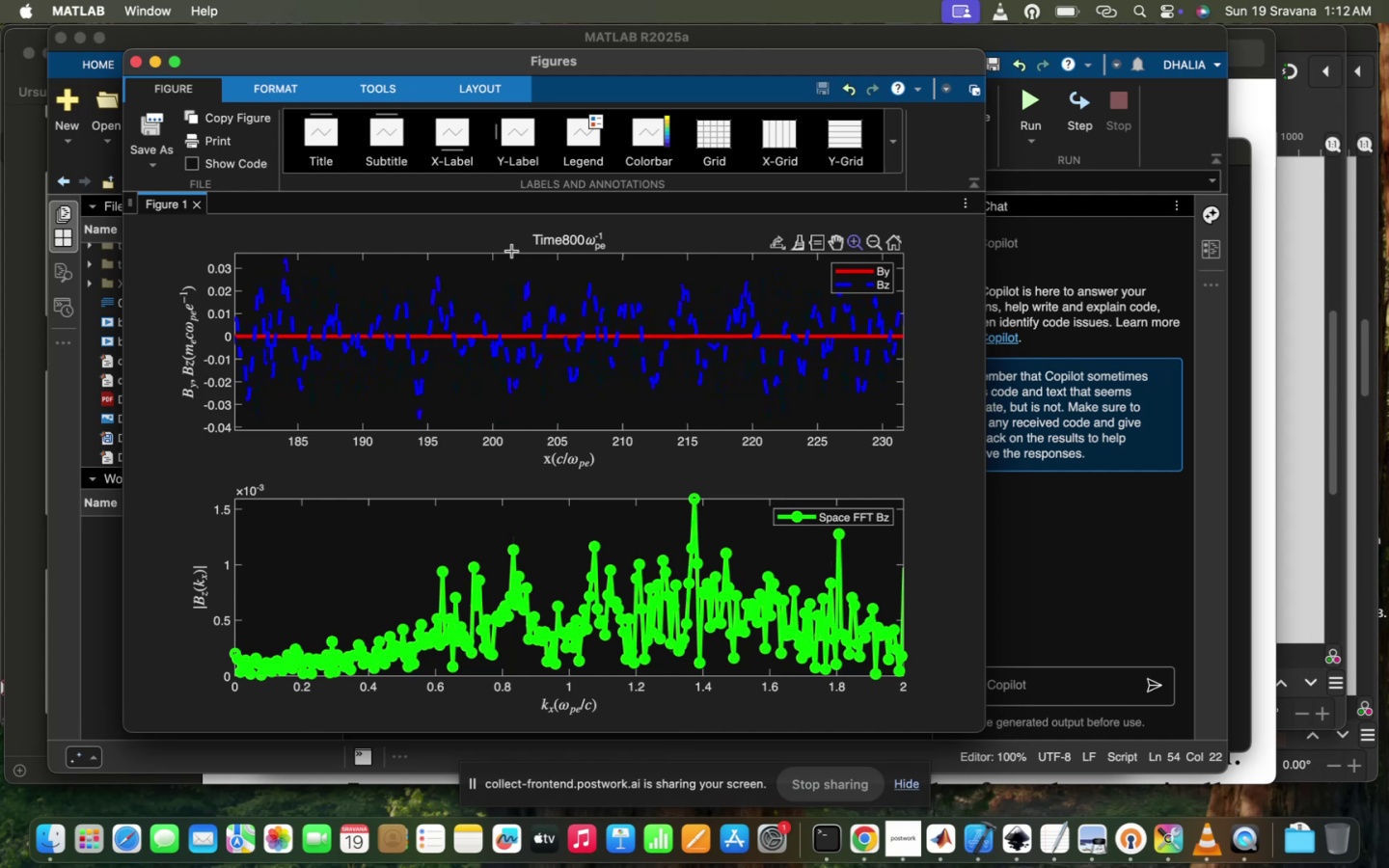 
left_click_drag(start_coordinate=[456, 249], to_coordinate=[450, 257])
 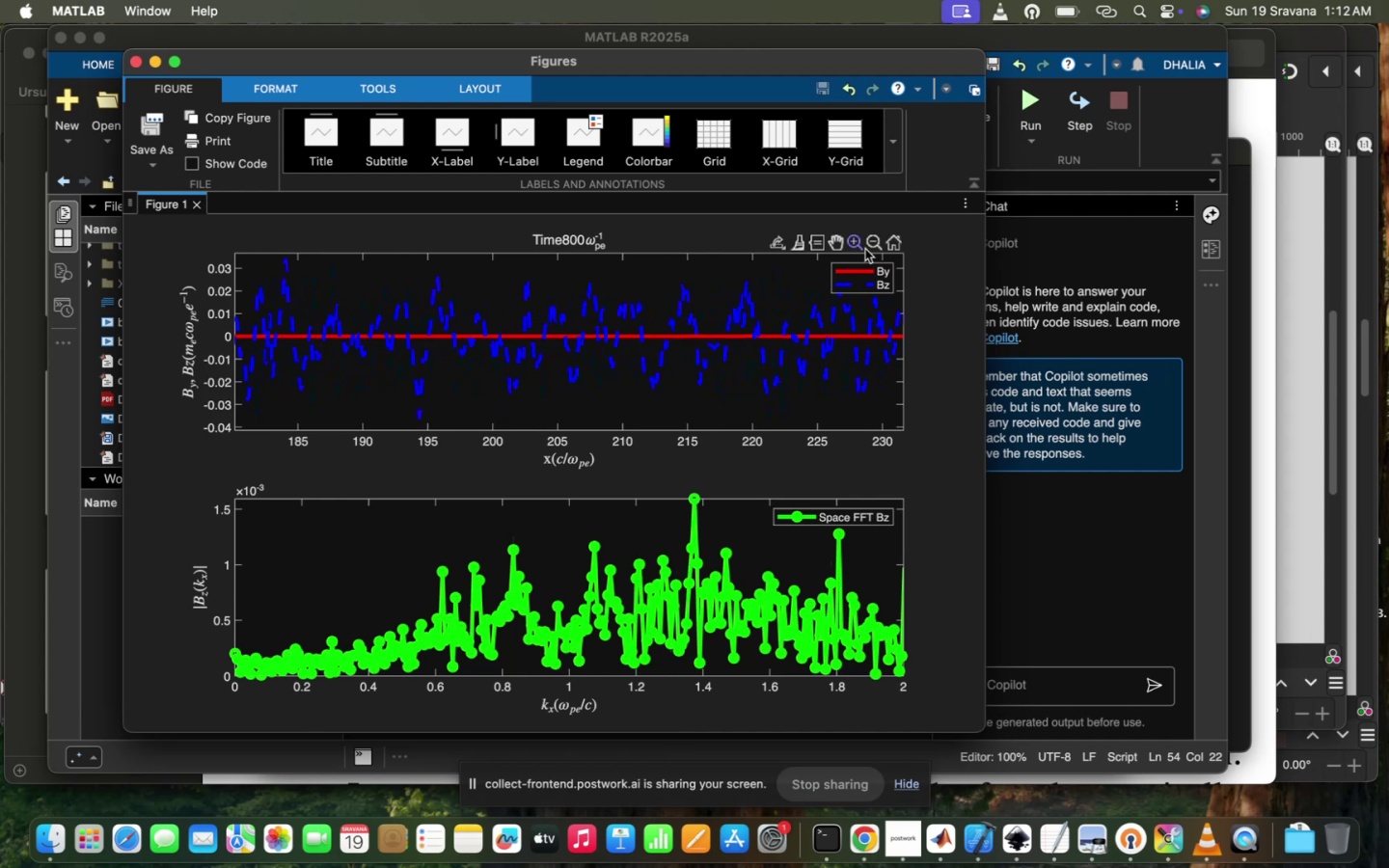 
left_click_drag(start_coordinate=[533, 268], to_coordinate=[691, 399])
 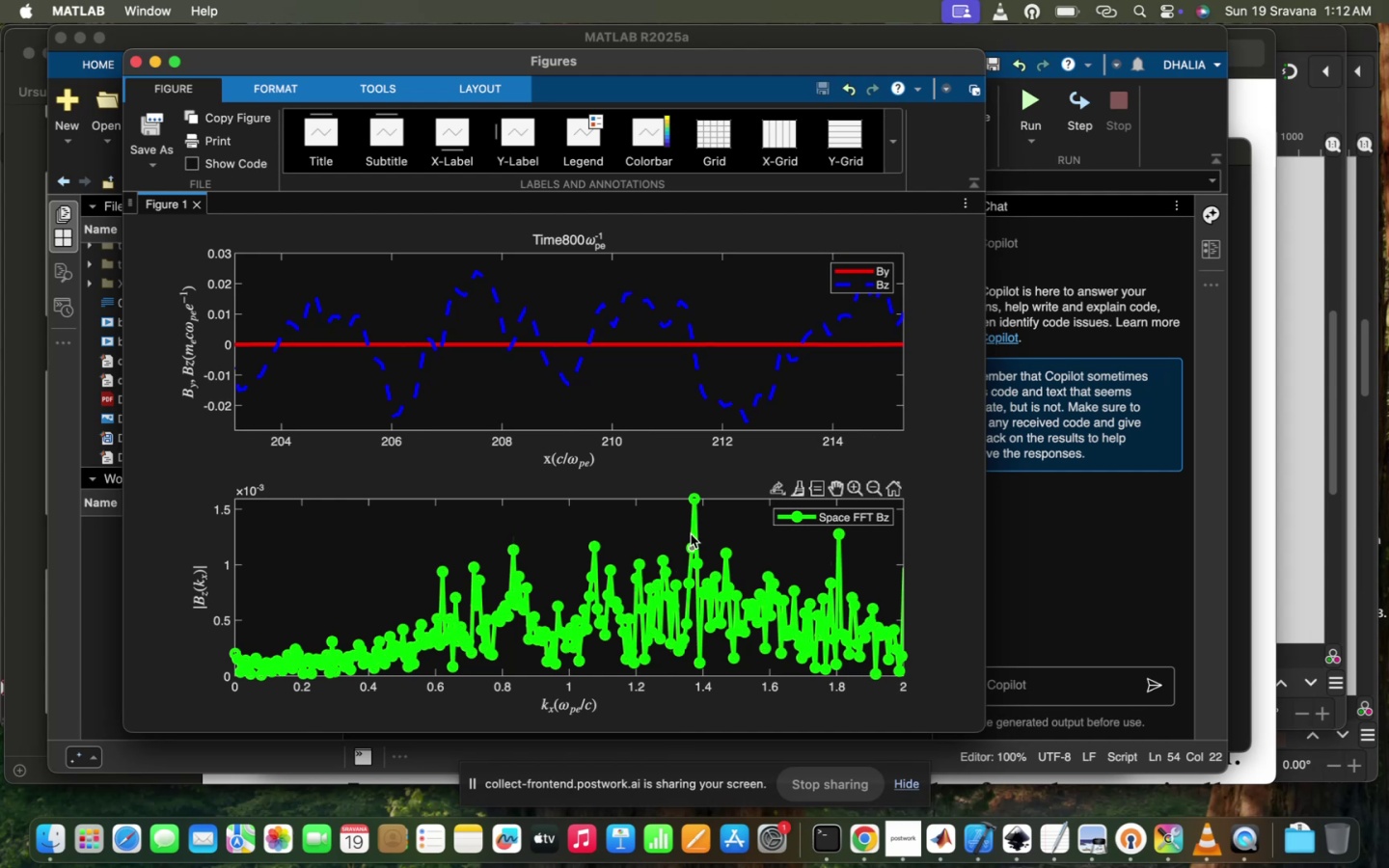 
wait(5.9)
 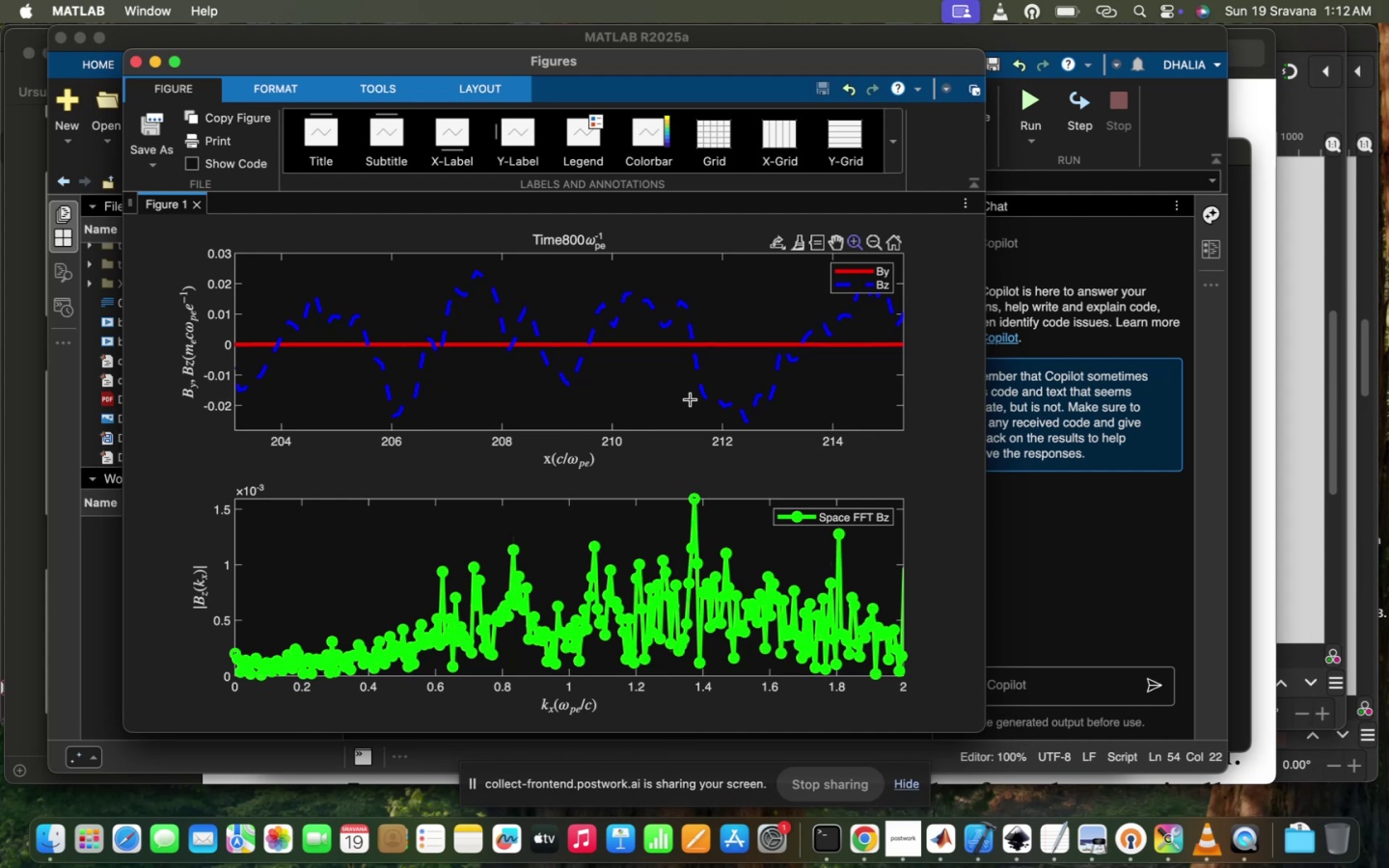 
left_click([697, 495])
 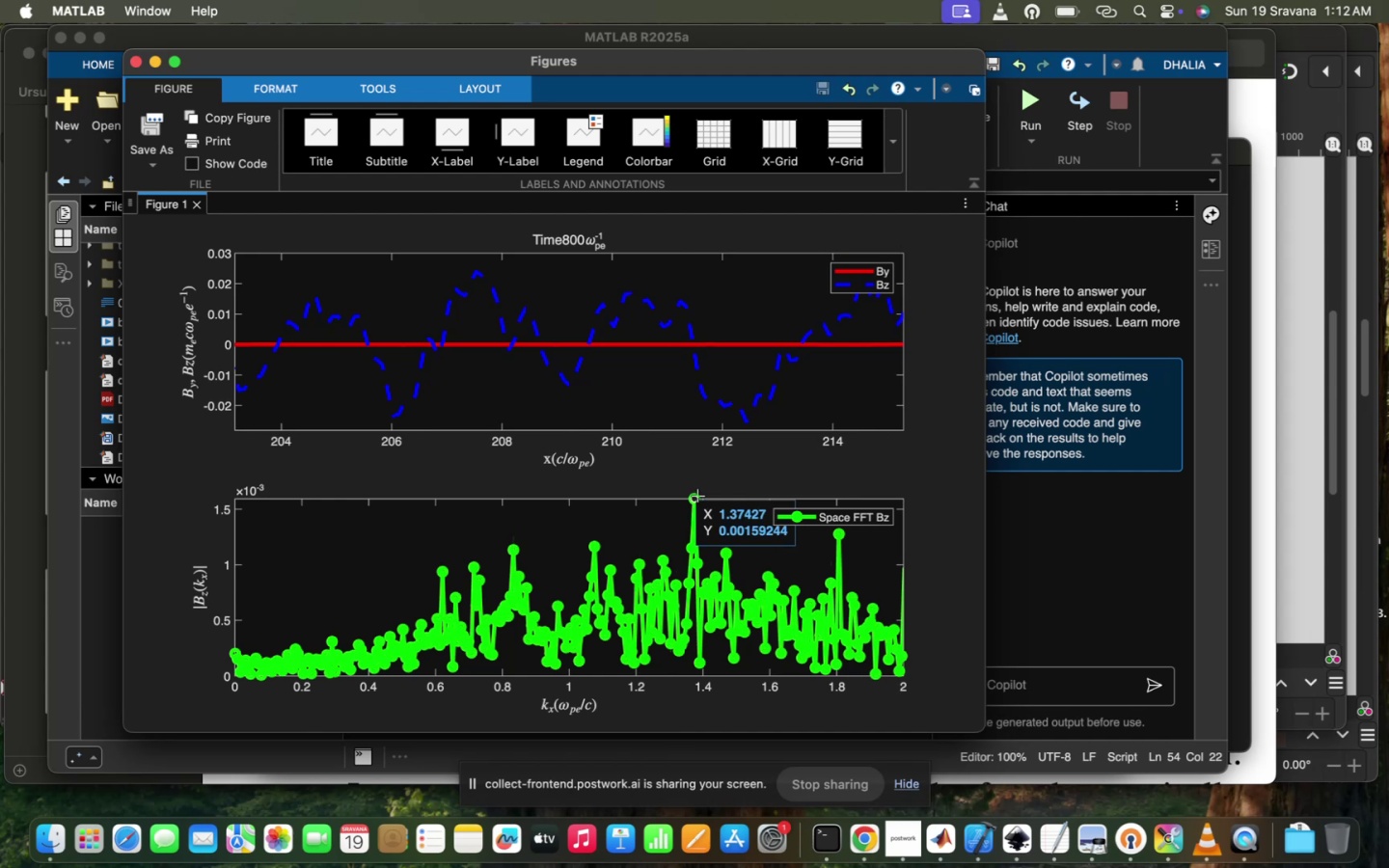 
scroll: coordinate [765, 418], scroll_direction: down, amount: 696.0
 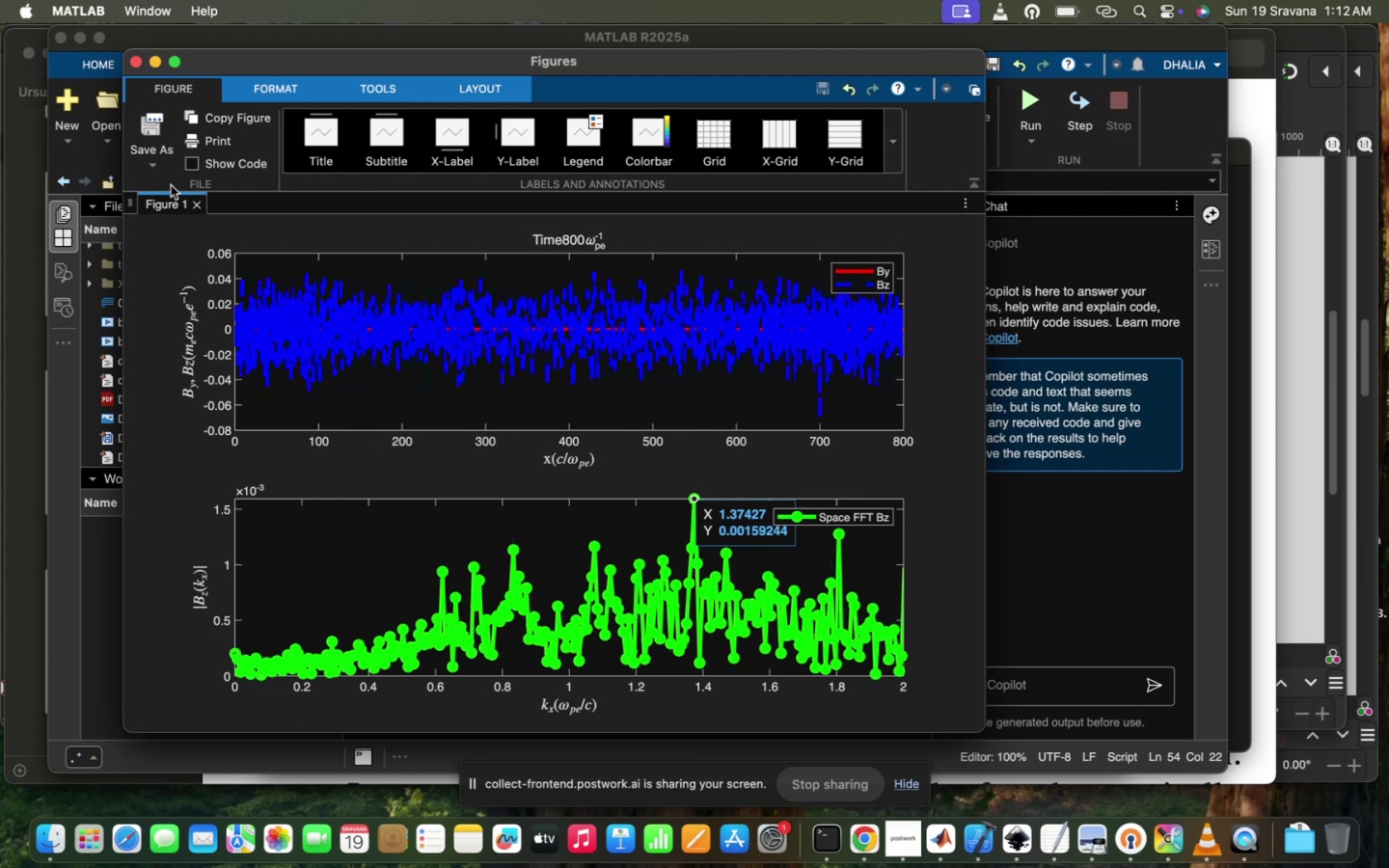 
left_click([190, 203])
 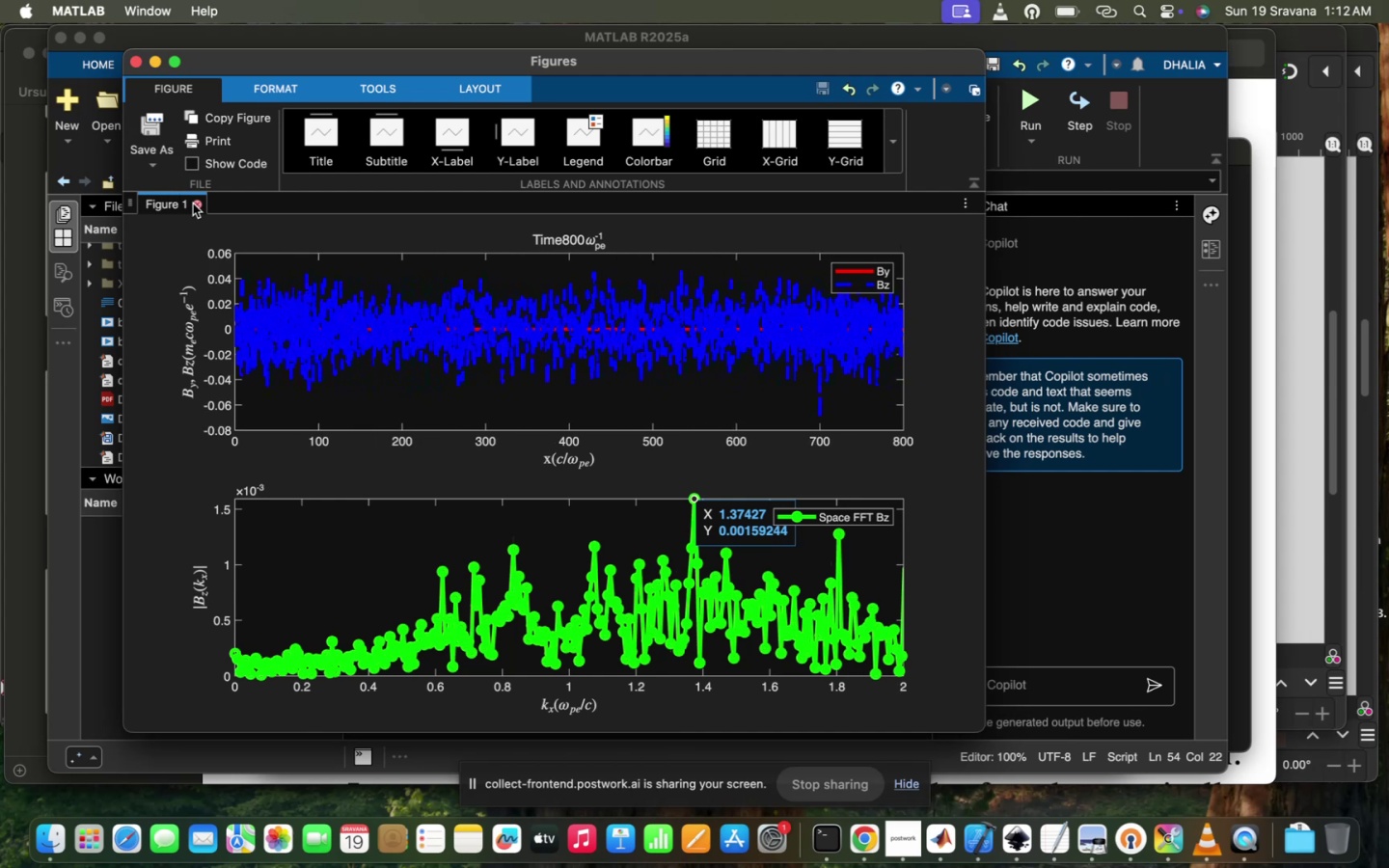 
left_click([193, 203])
 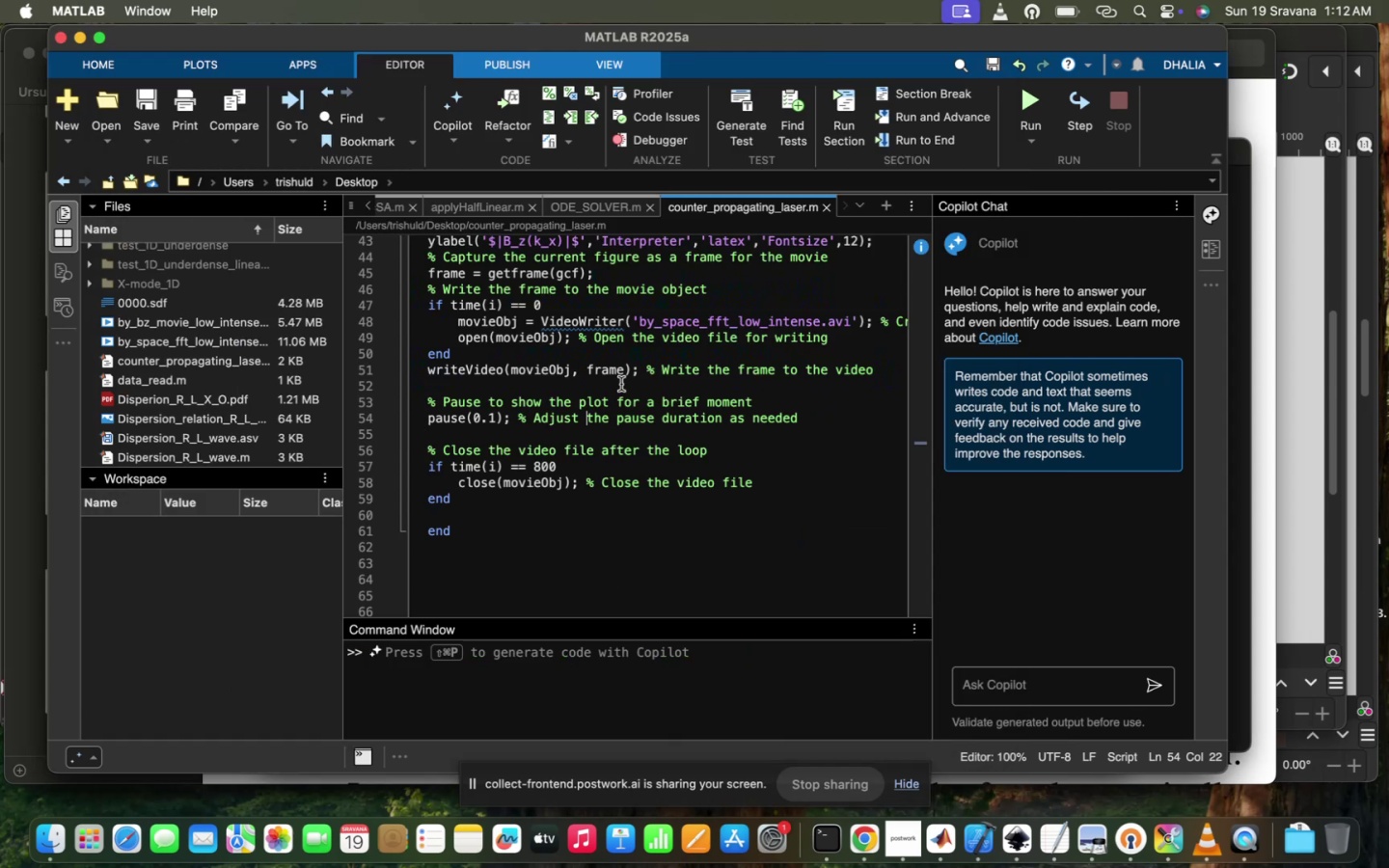 
left_click([635, 381])
 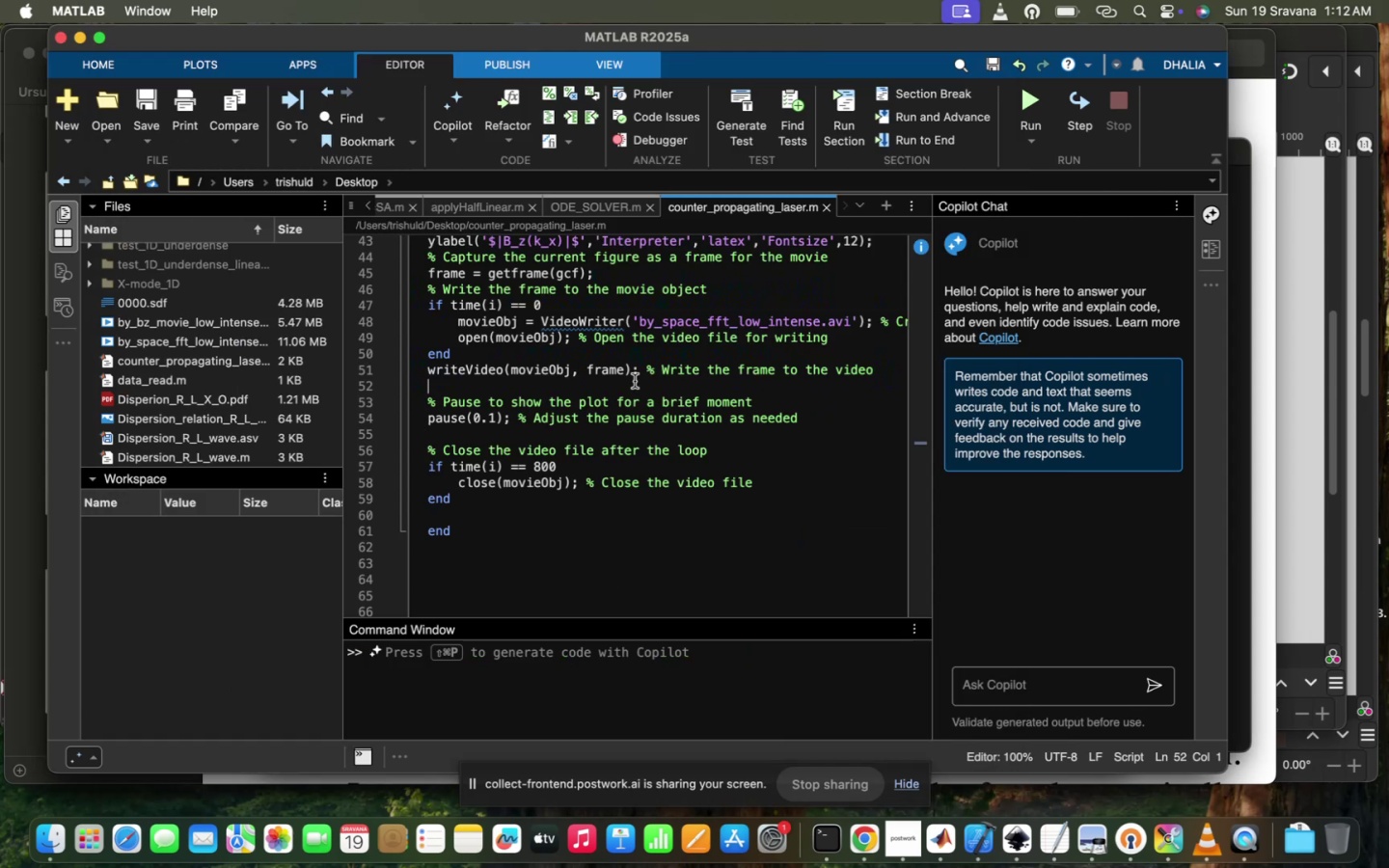 
scroll: coordinate [635, 381], scroll_direction: up, amount: 321.0
 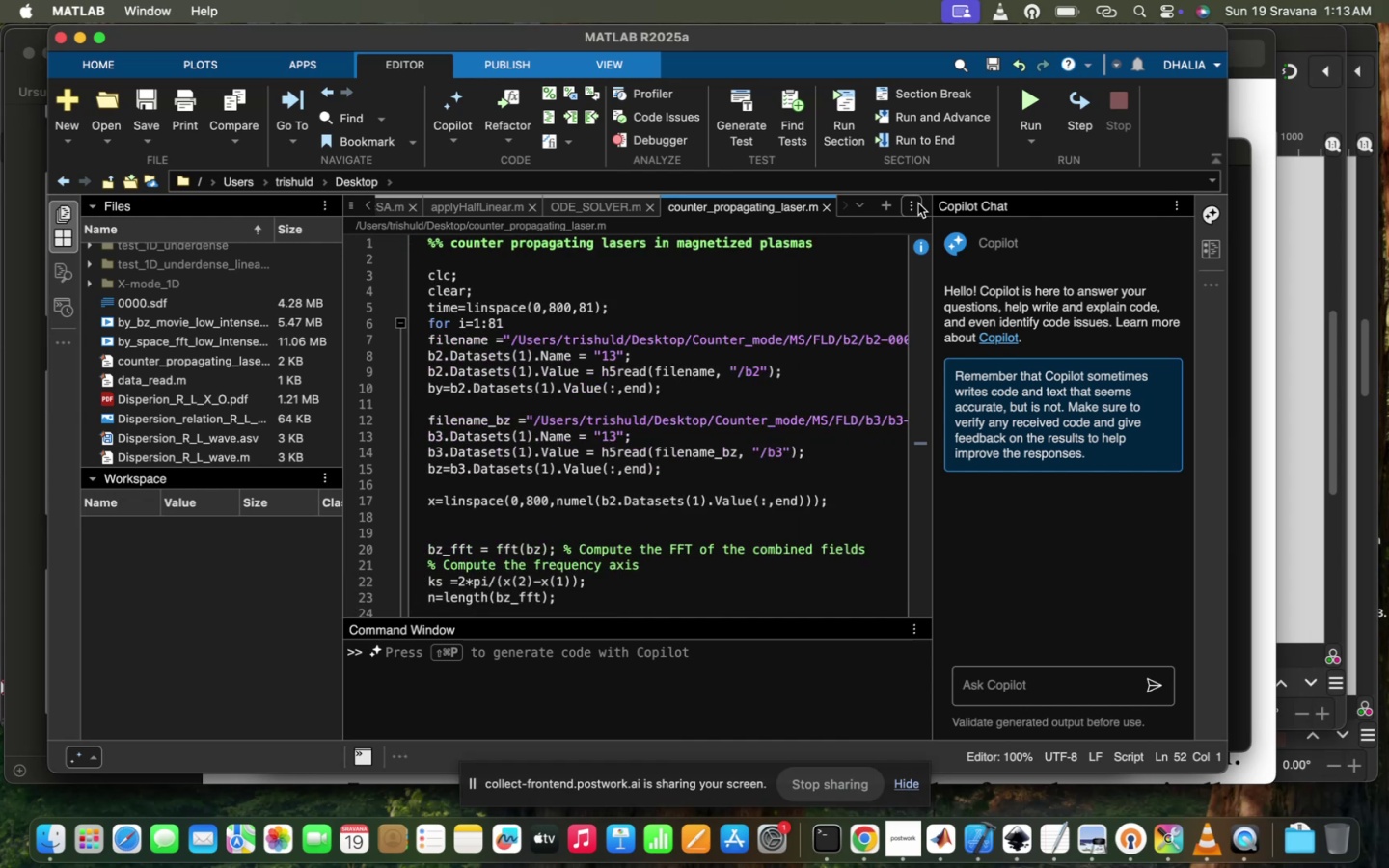 
left_click([890, 202])
 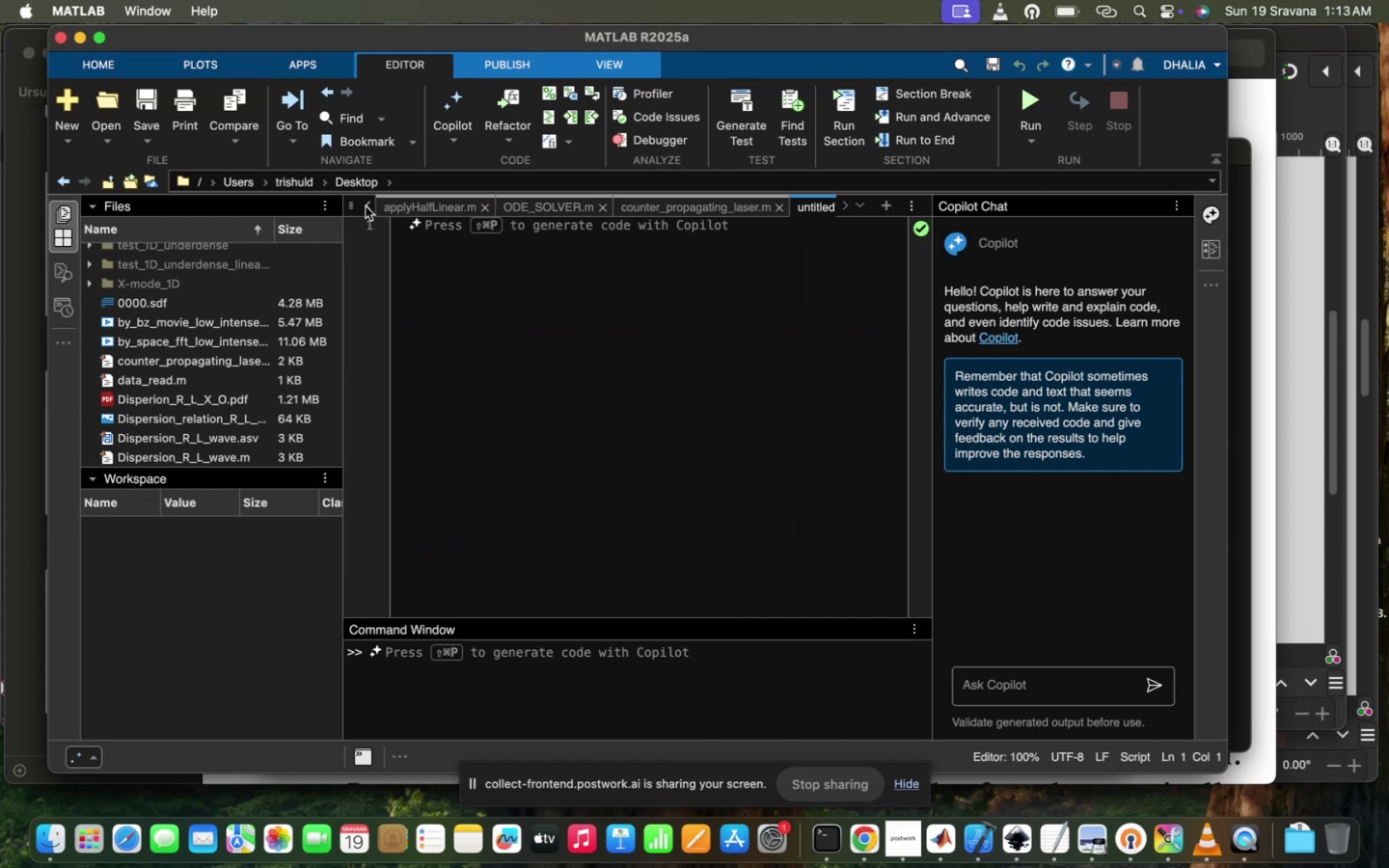 
left_click([350, 207])
 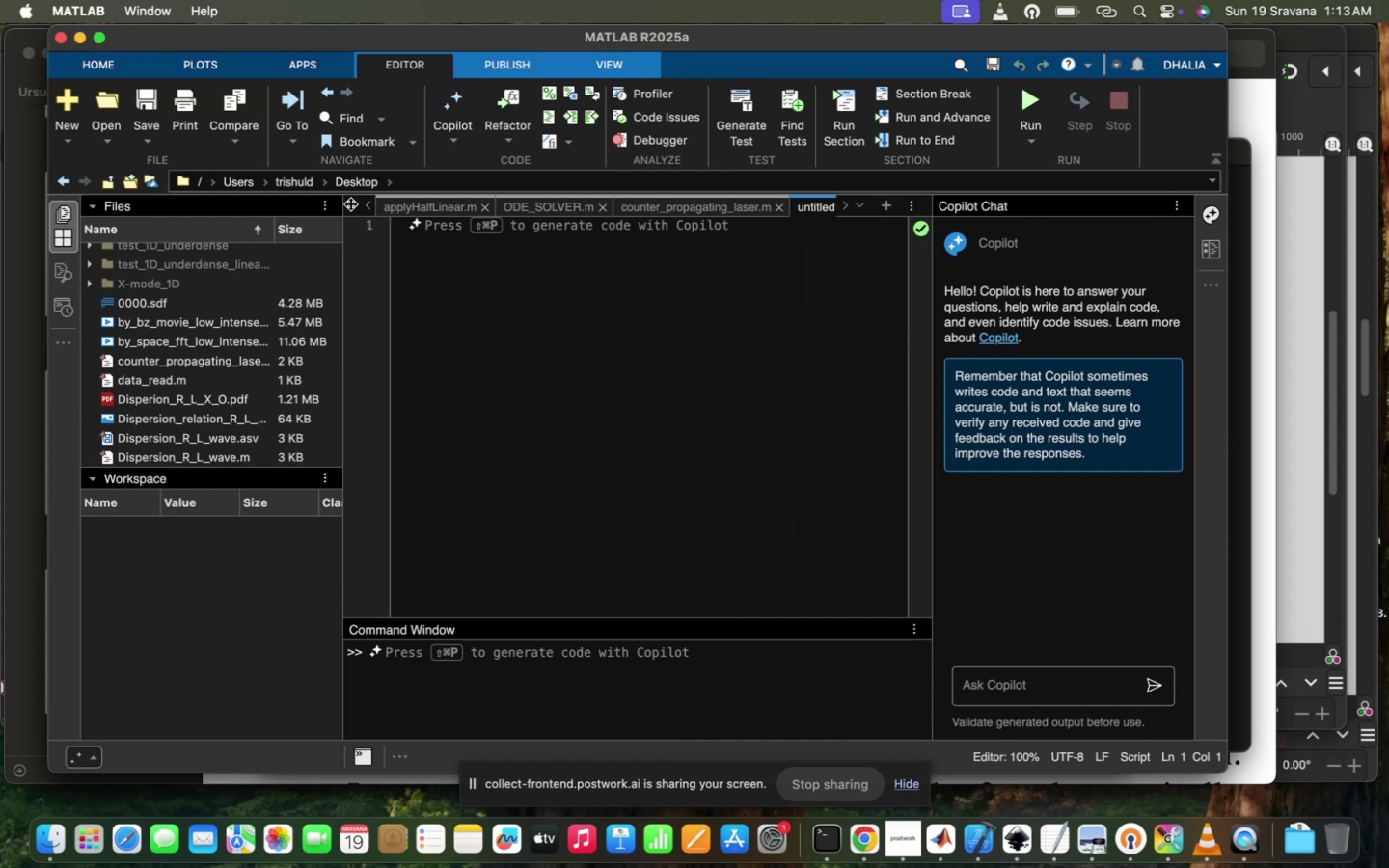 
left_click([351, 203])
 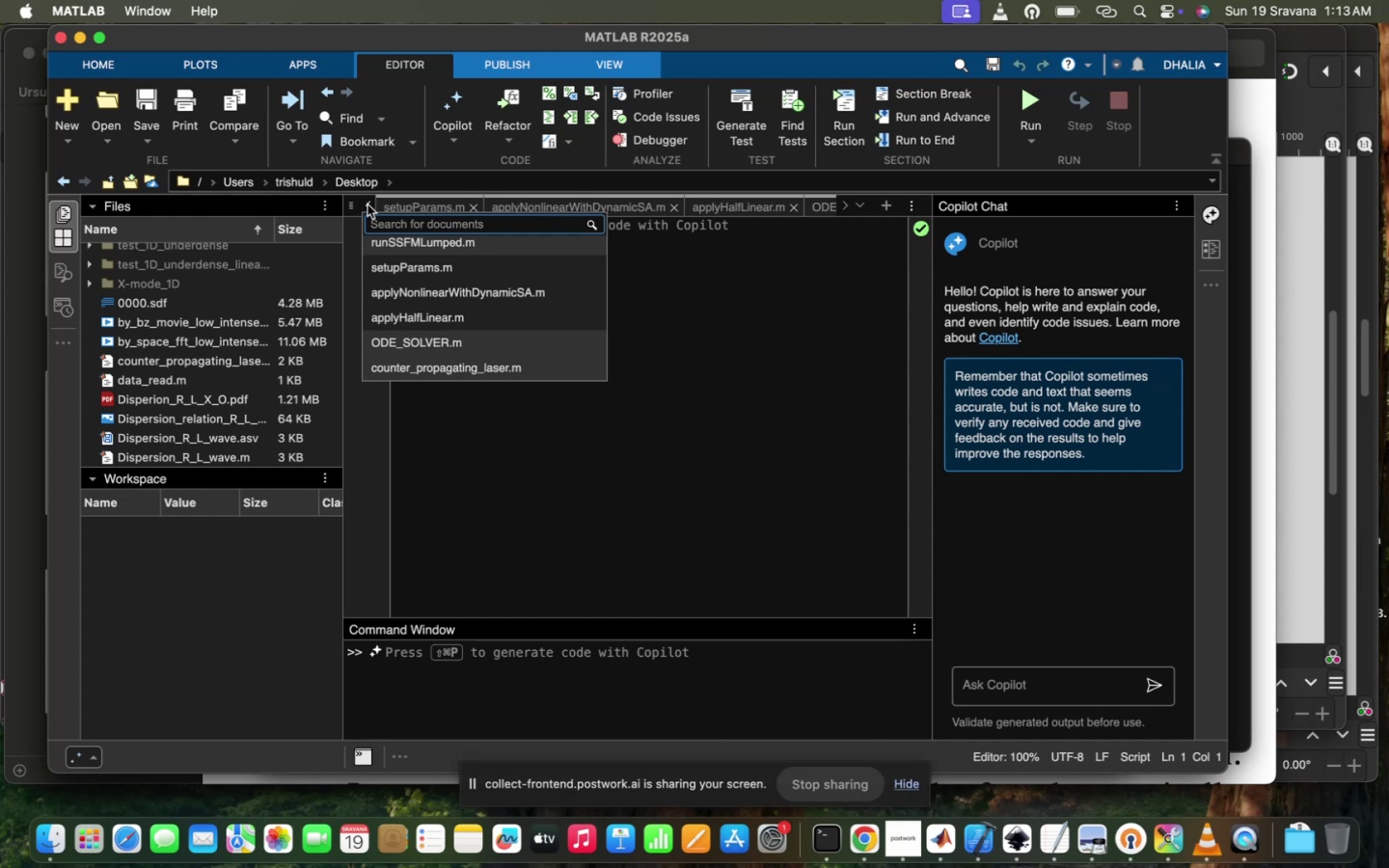 
scroll: coordinate [478, 354], scroll_direction: down, amount: 41.0
 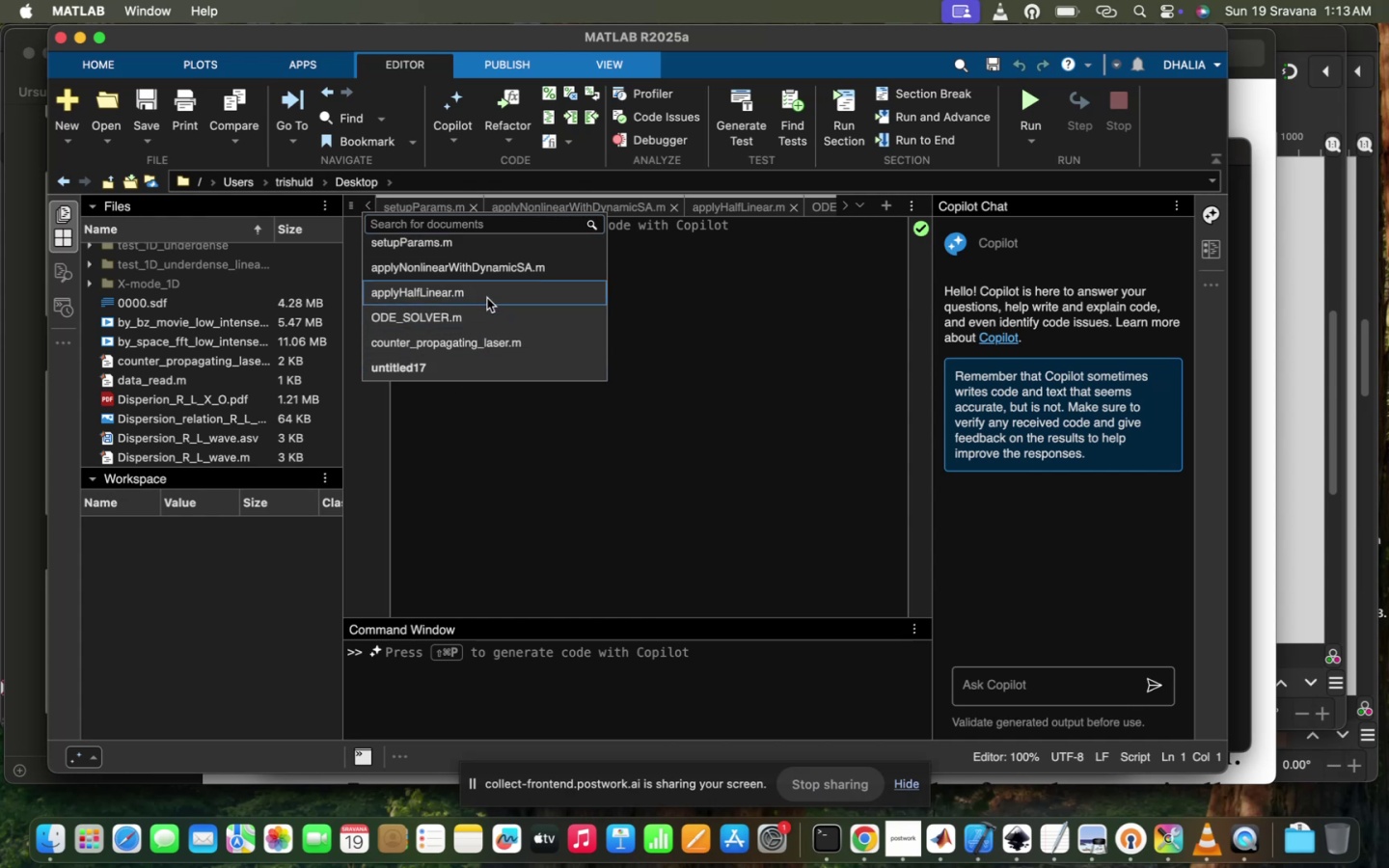 
scroll: coordinate [487, 298], scroll_direction: up, amount: 101.0
 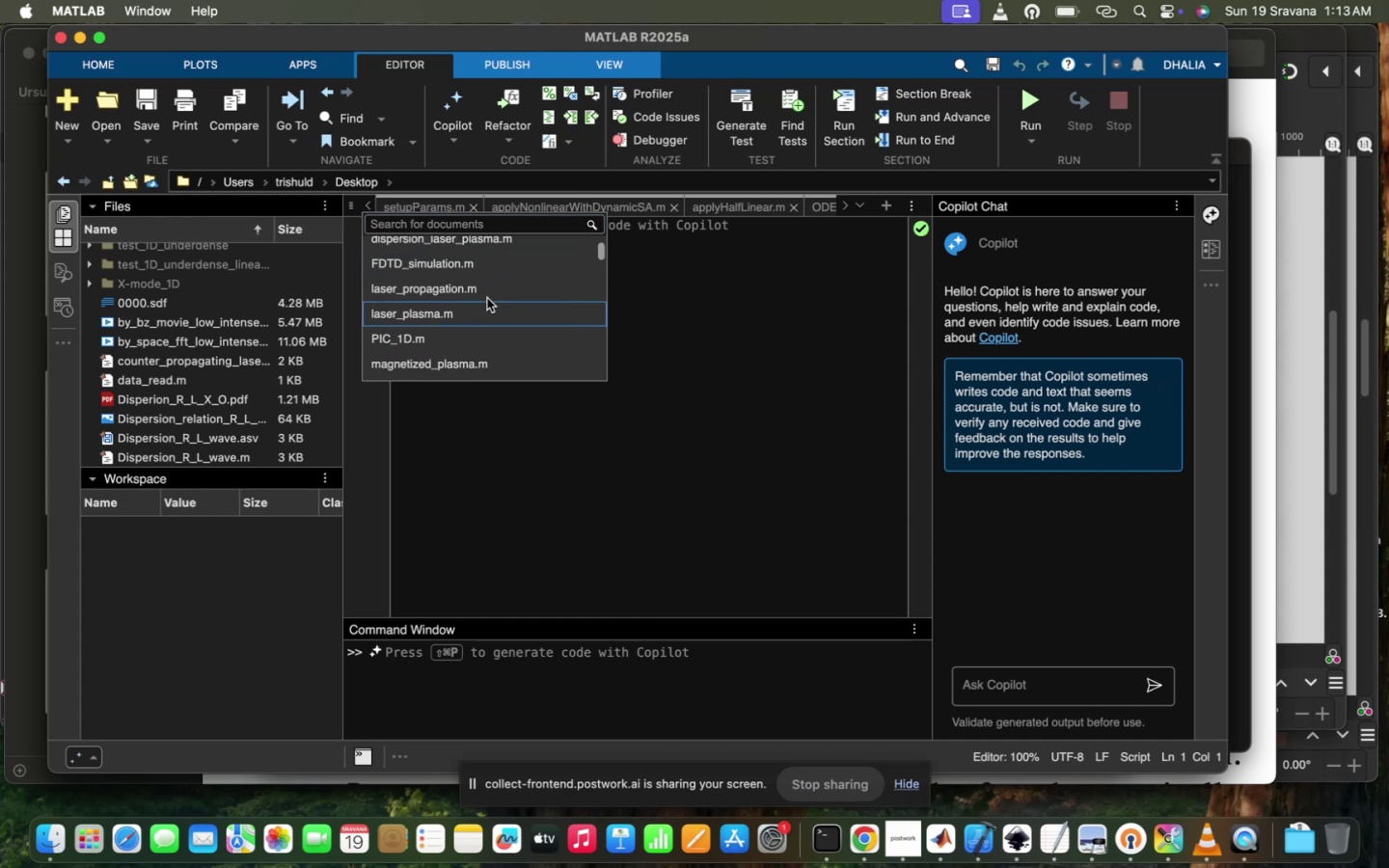 
scroll: coordinate [487, 298], scroll_direction: down, amount: 12.0
 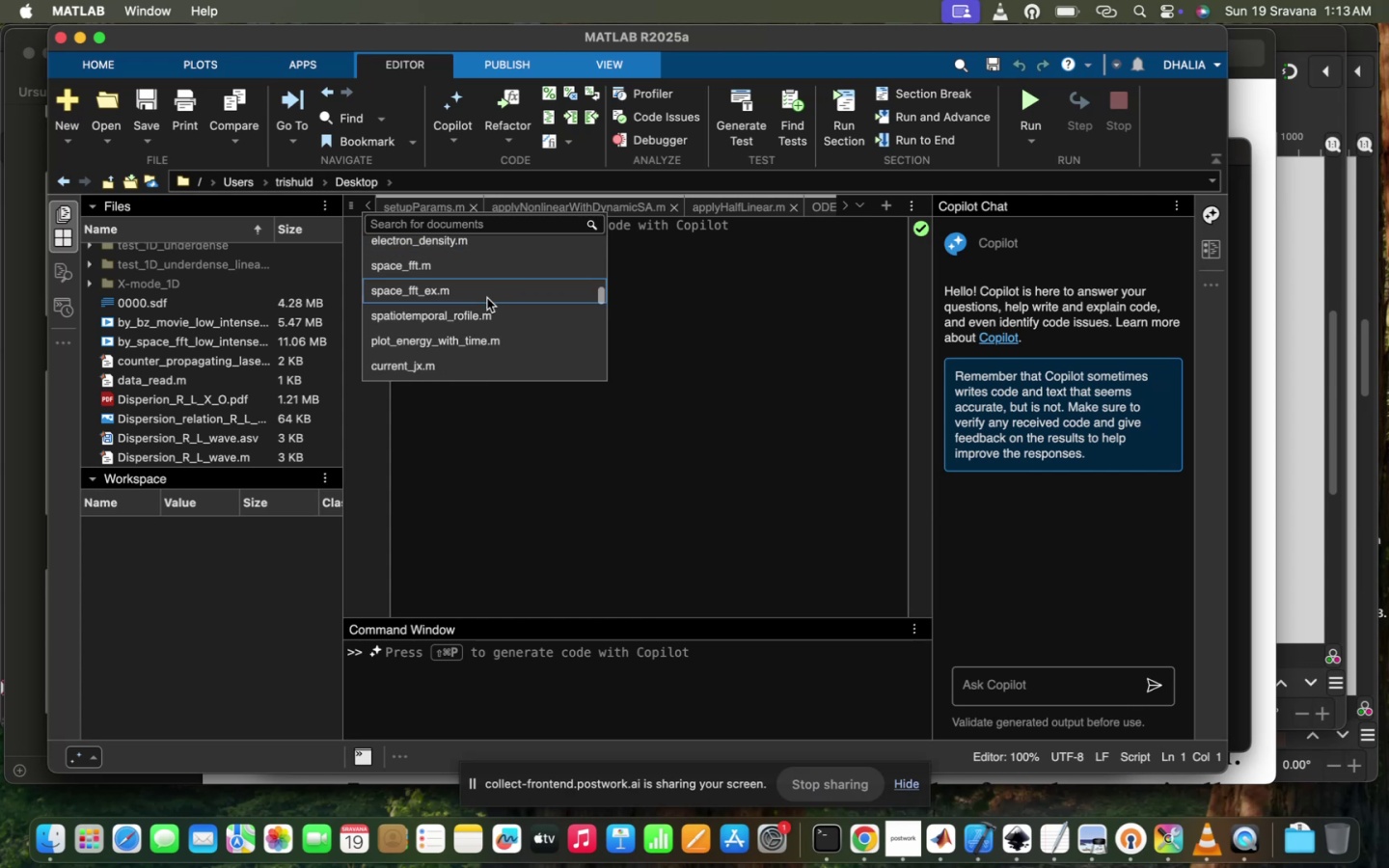 
scroll: coordinate [487, 298], scroll_direction: up, amount: 4.0
 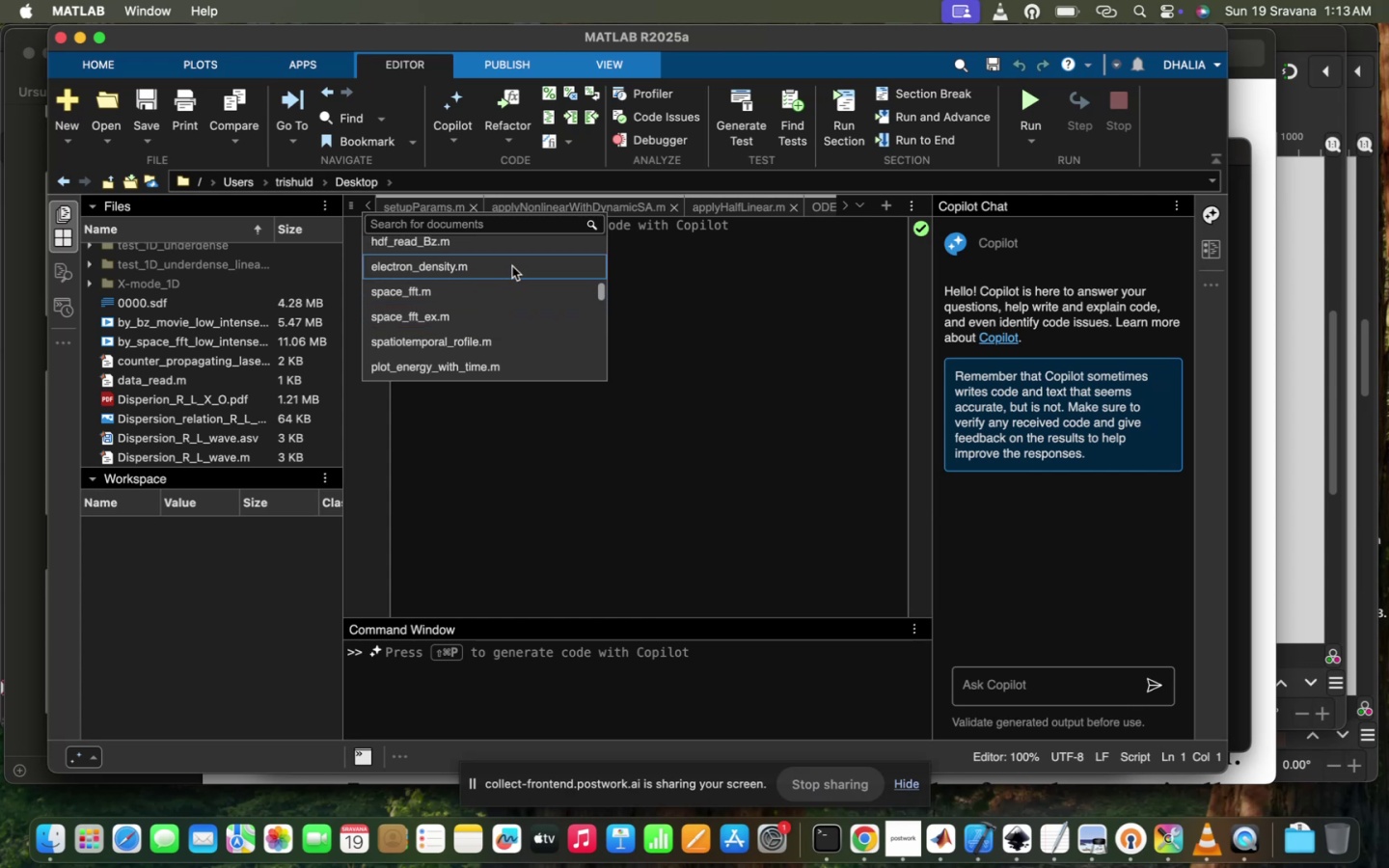 
left_click([512, 266])
 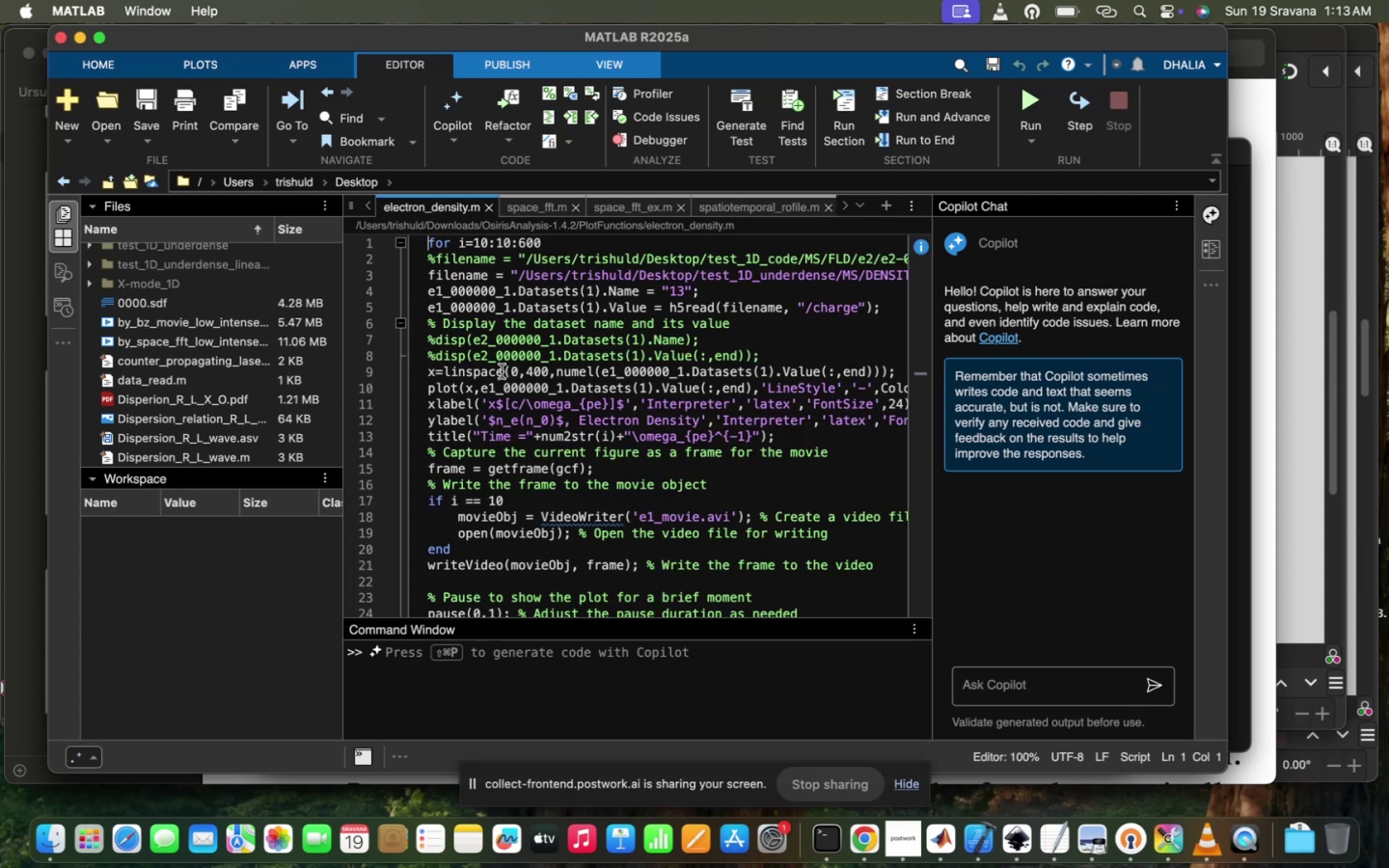 
left_click([502, 371])
 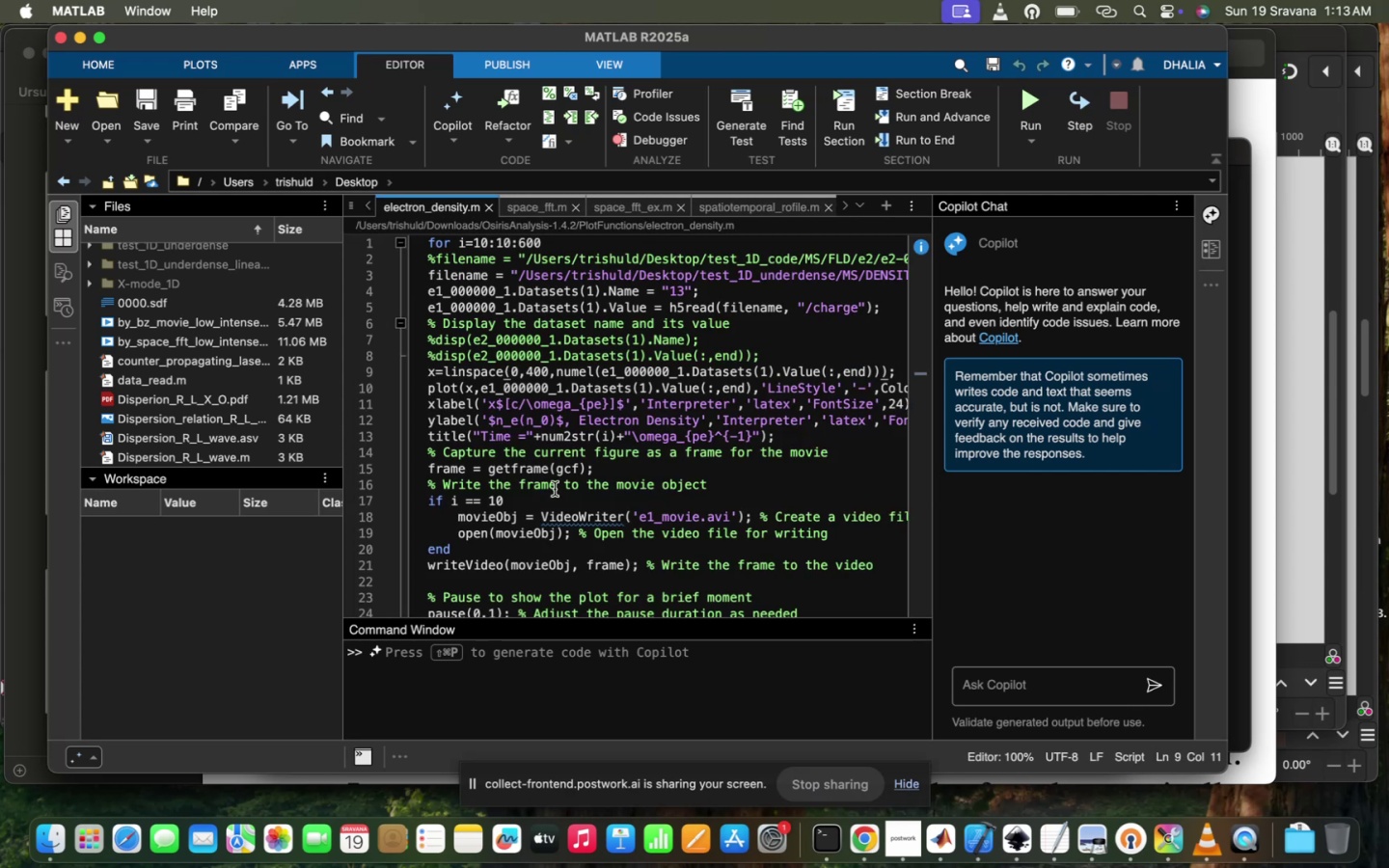 
scroll: coordinate [562, 575], scroll_direction: down, amount: 60.0
 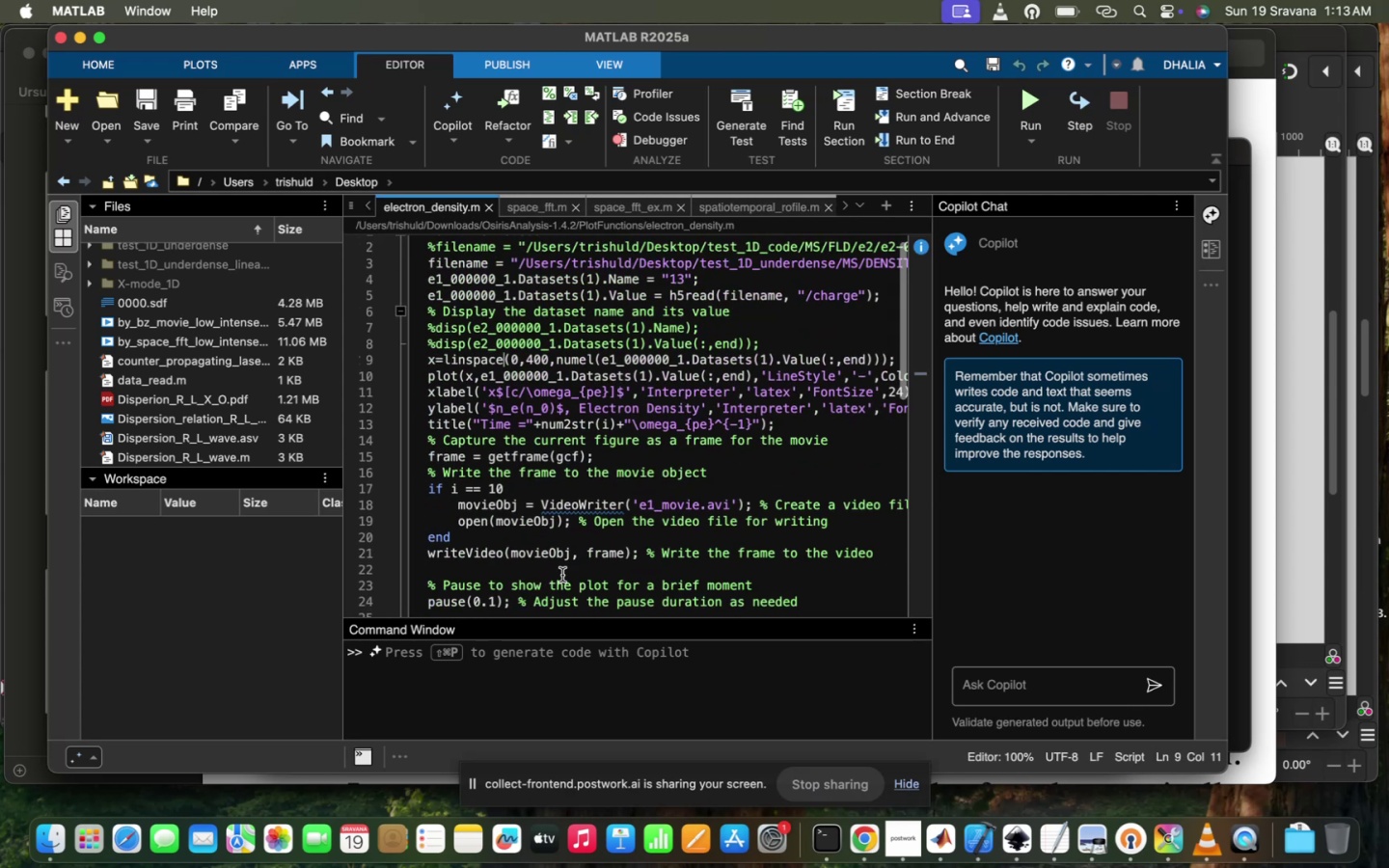 
scroll: coordinate [532, 582], scroll_direction: up, amount: 31.0
 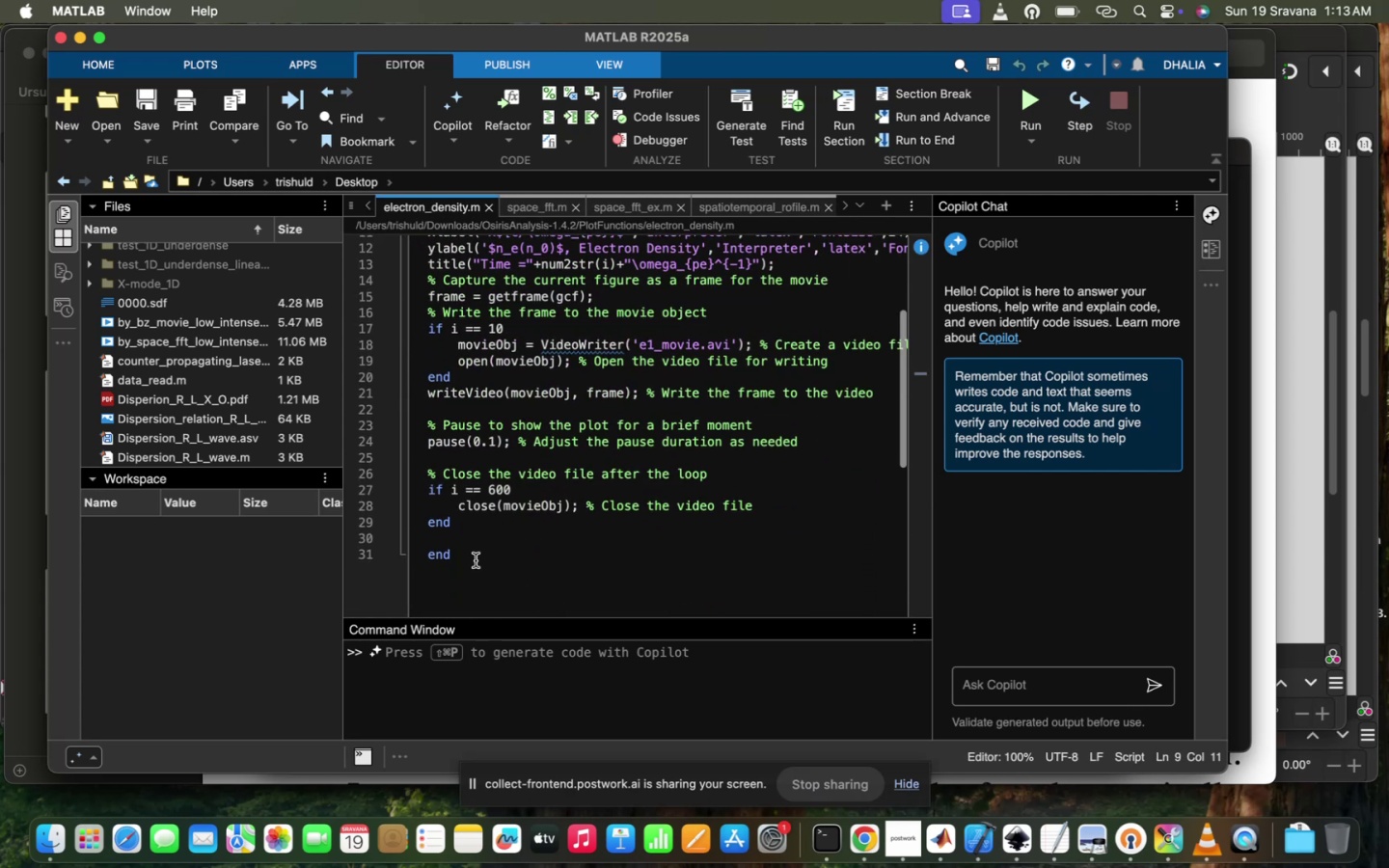 
left_click_drag(start_coordinate=[476, 560], to_coordinate=[418, 241])
 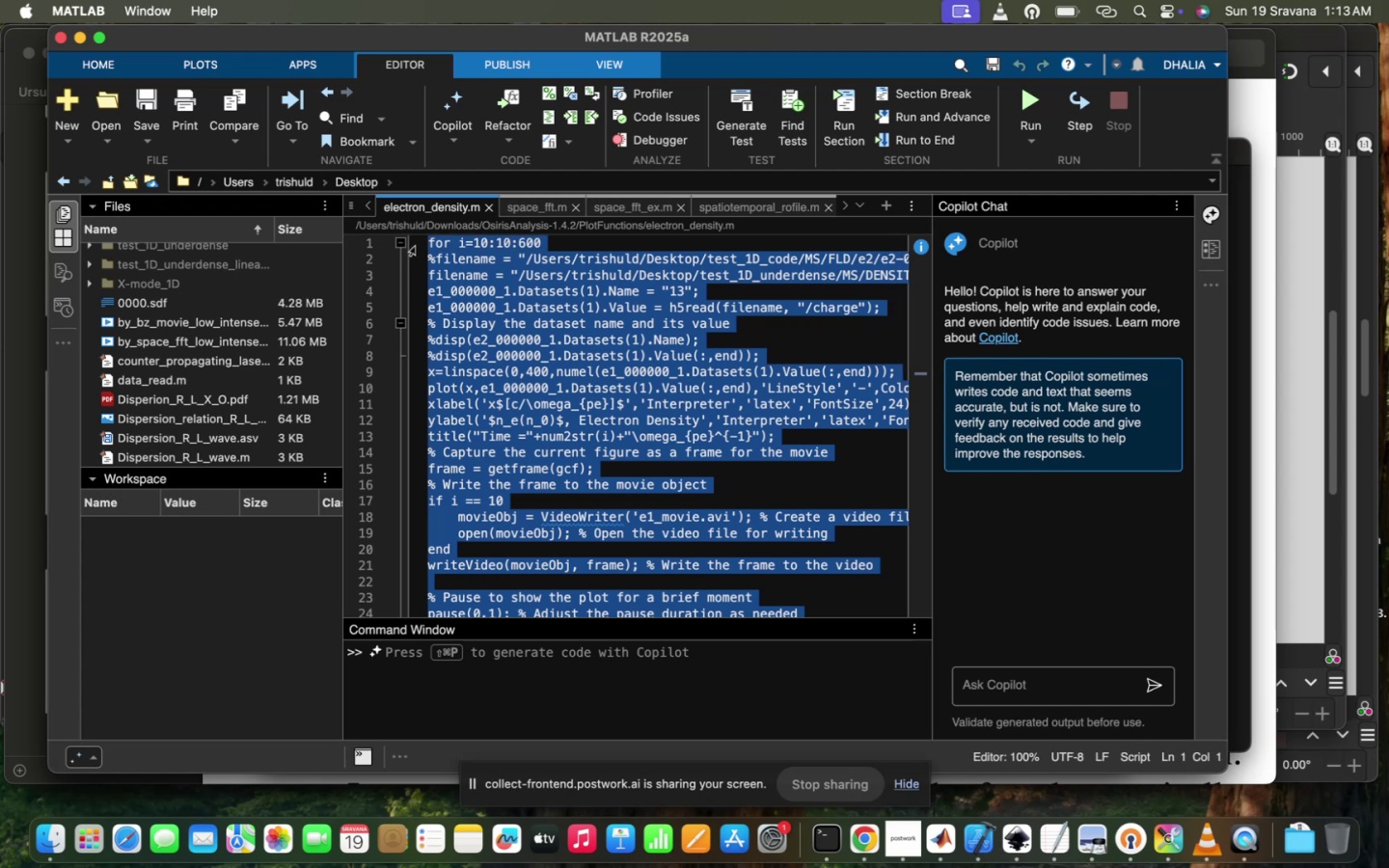 
key(Meta+C)
 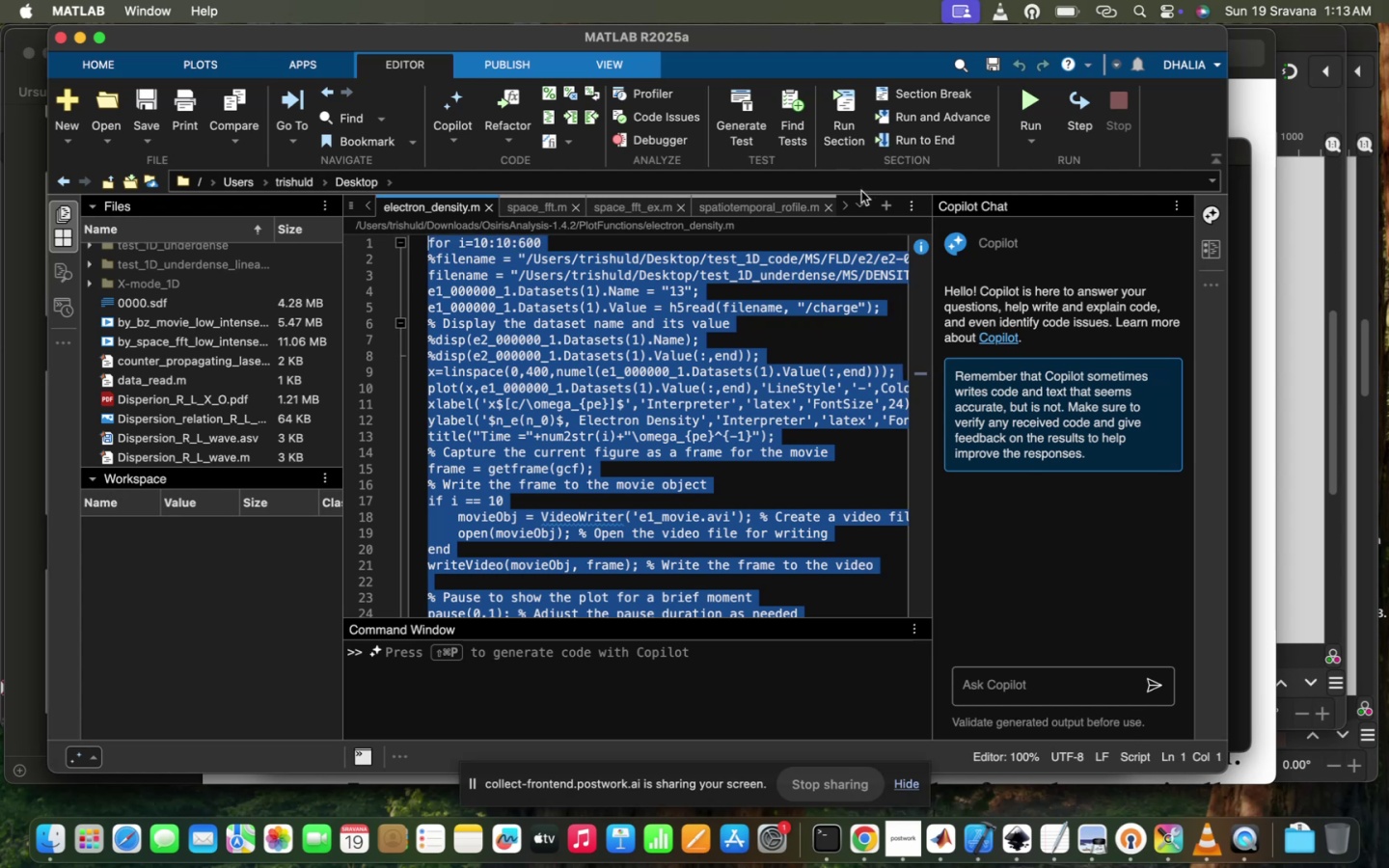 
left_click([858, 203])
 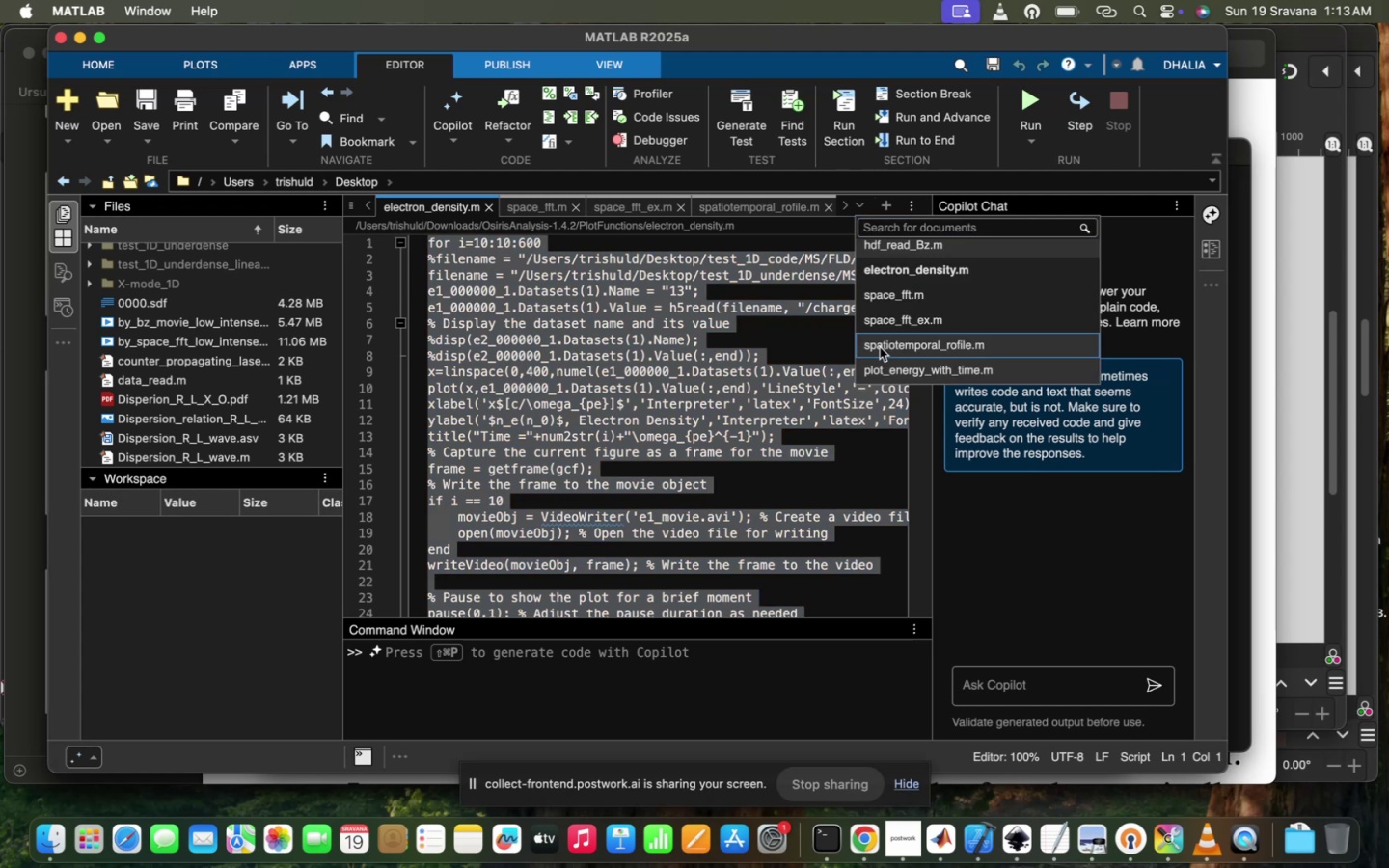 
scroll: coordinate [880, 347], scroll_direction: down, amount: 304.0
 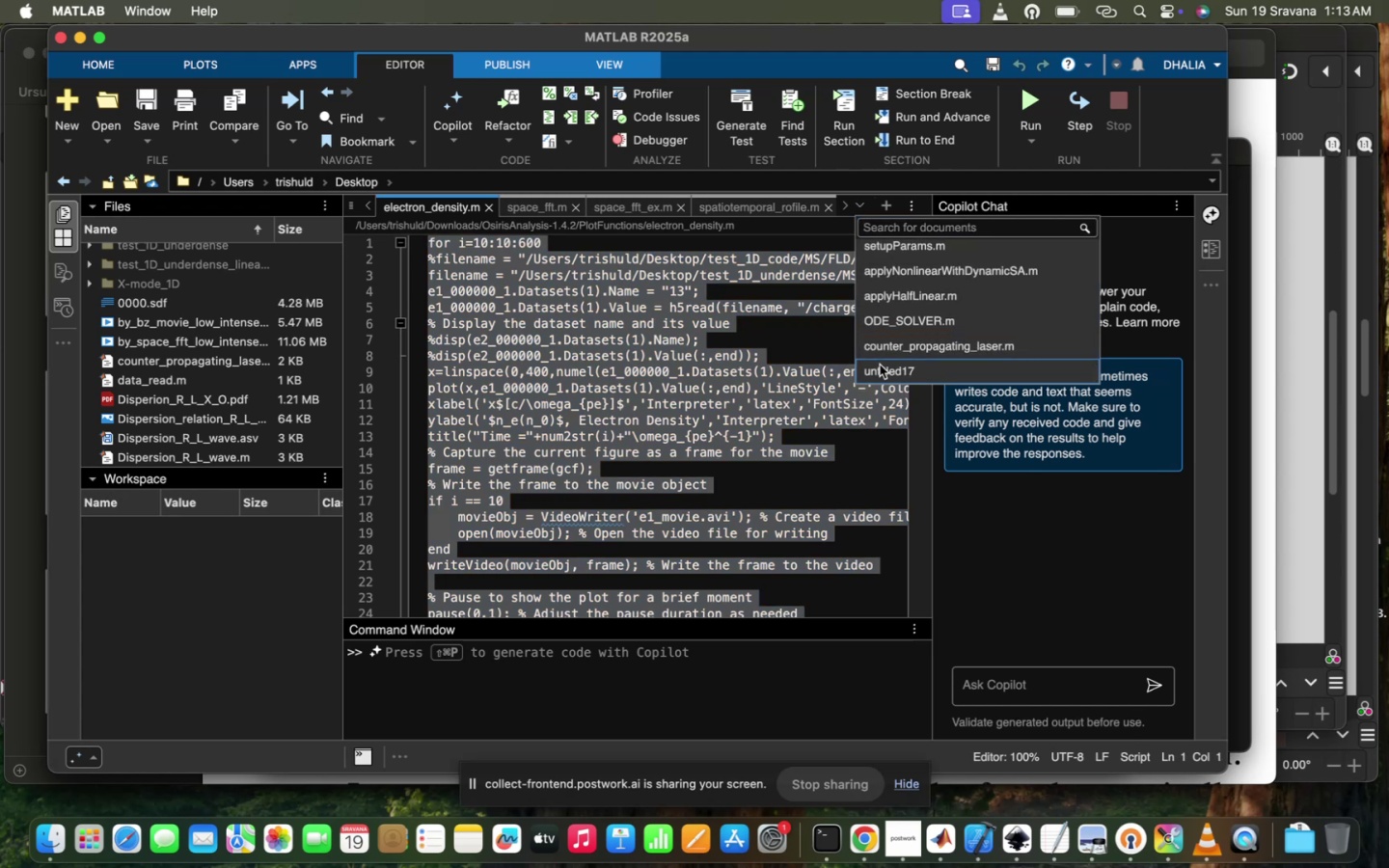 
left_click([880, 365])
 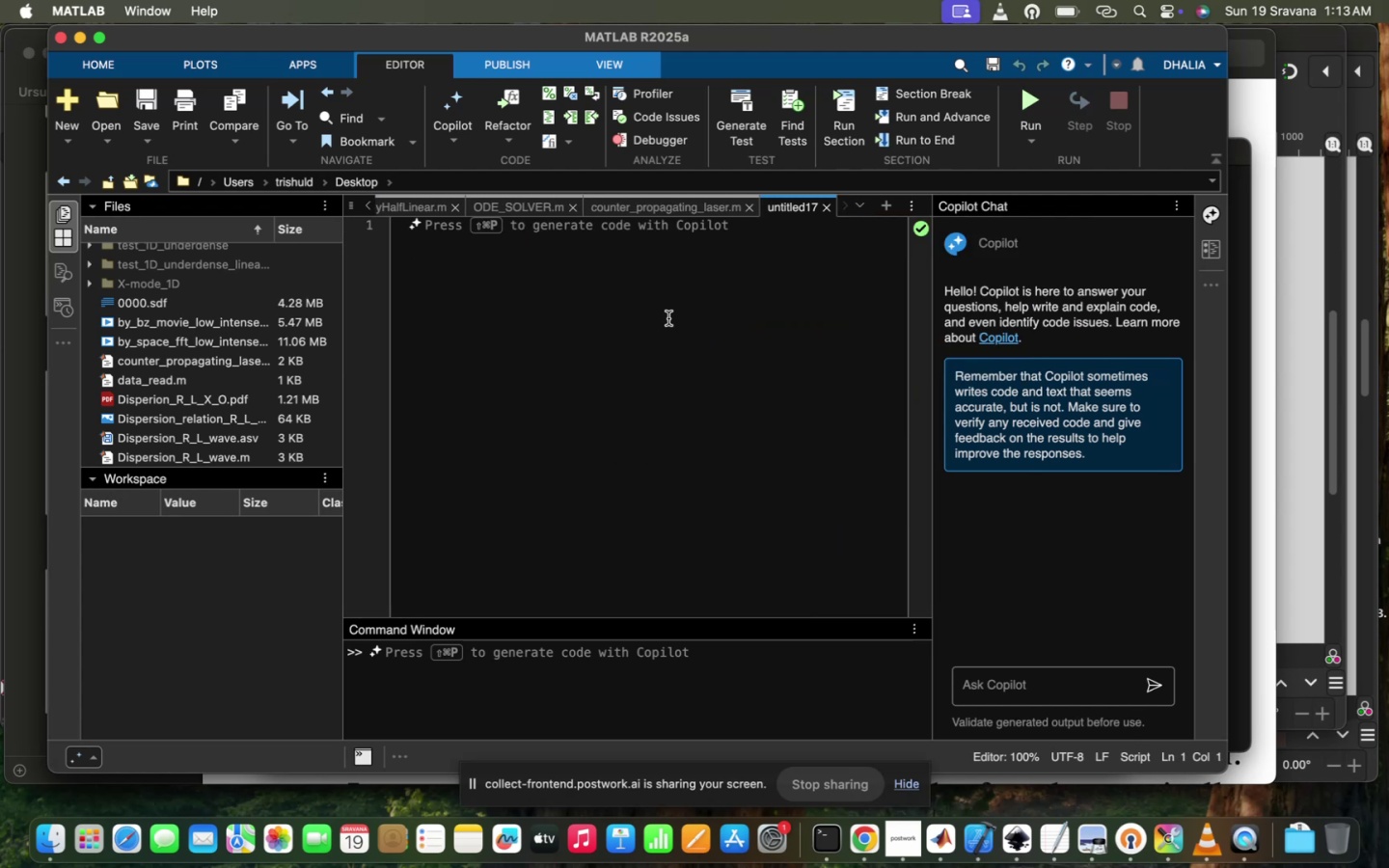 
key(Meta+V)
 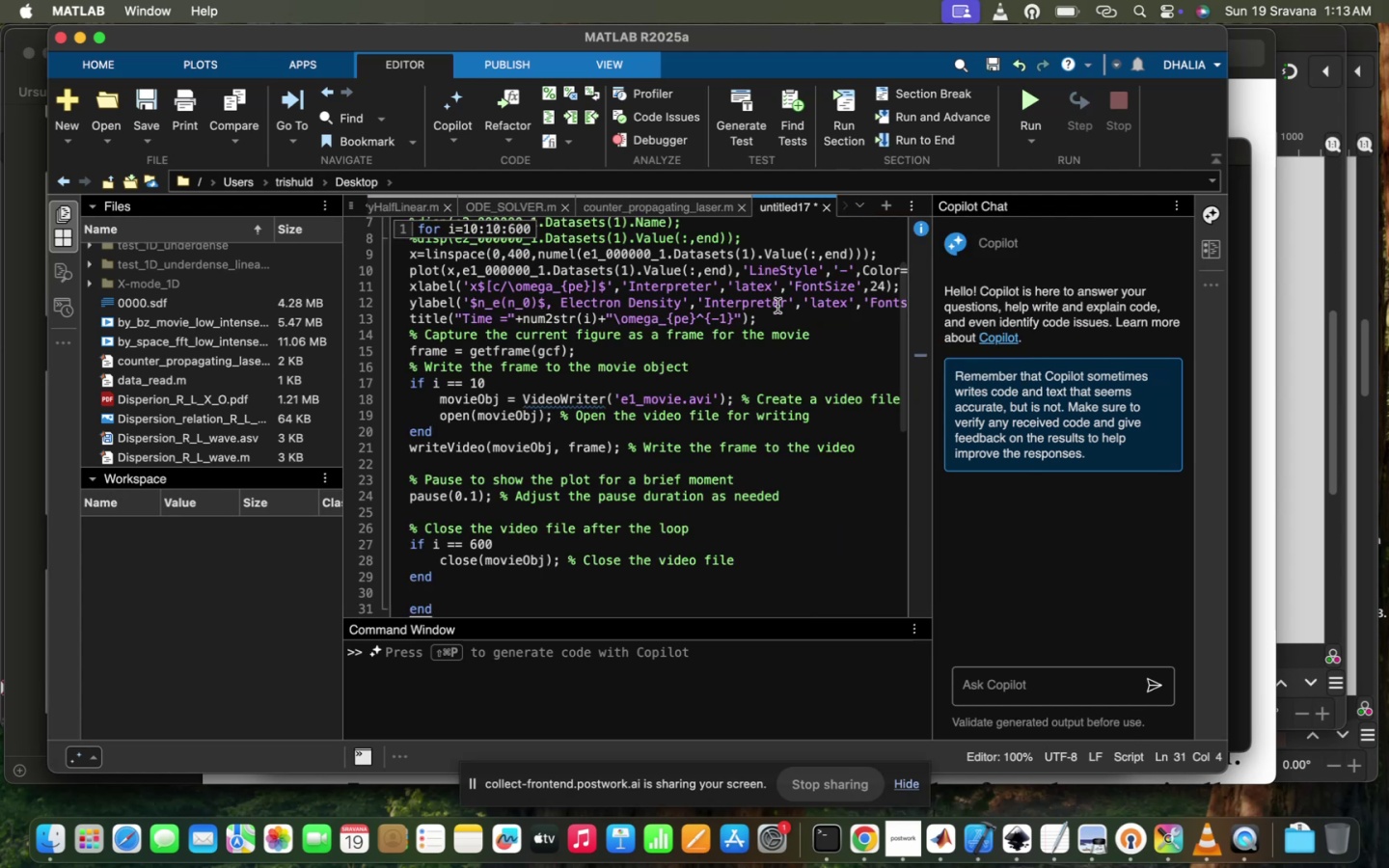 
scroll: coordinate [777, 306], scroll_direction: up, amount: 6.0
 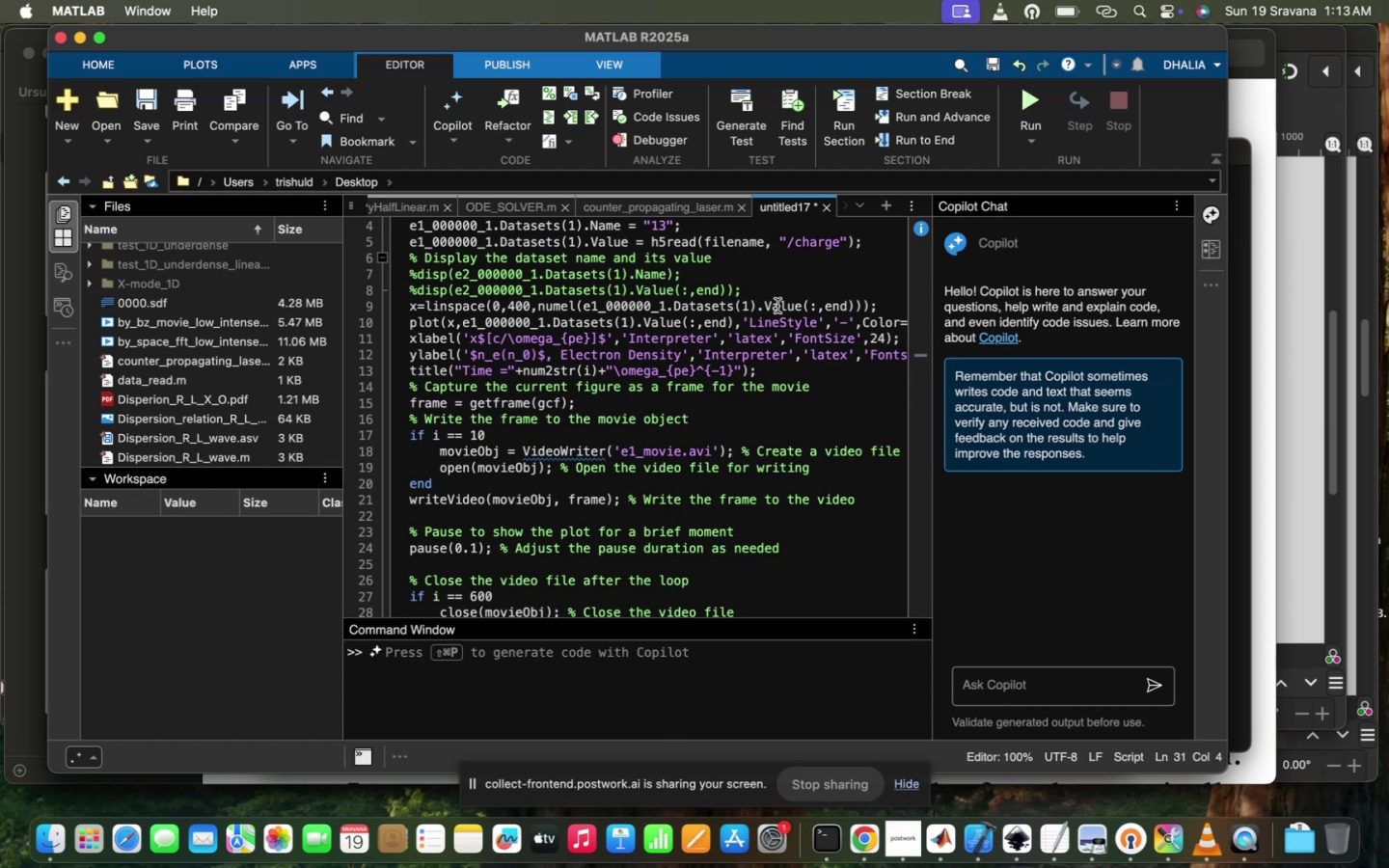 
wait(7.72)
 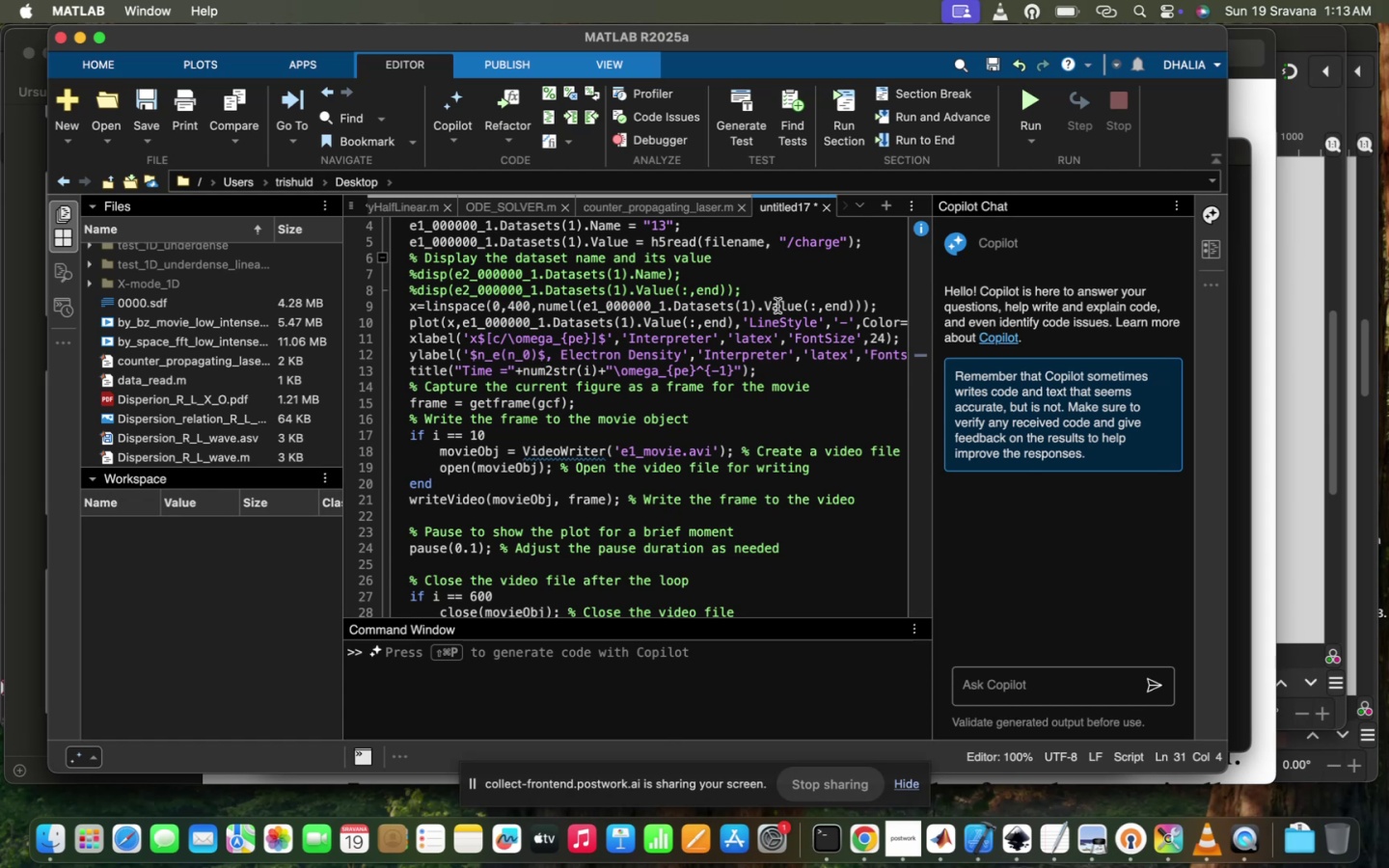 
scroll: coordinate [807, 334], scroll_direction: up, amount: 9.0
 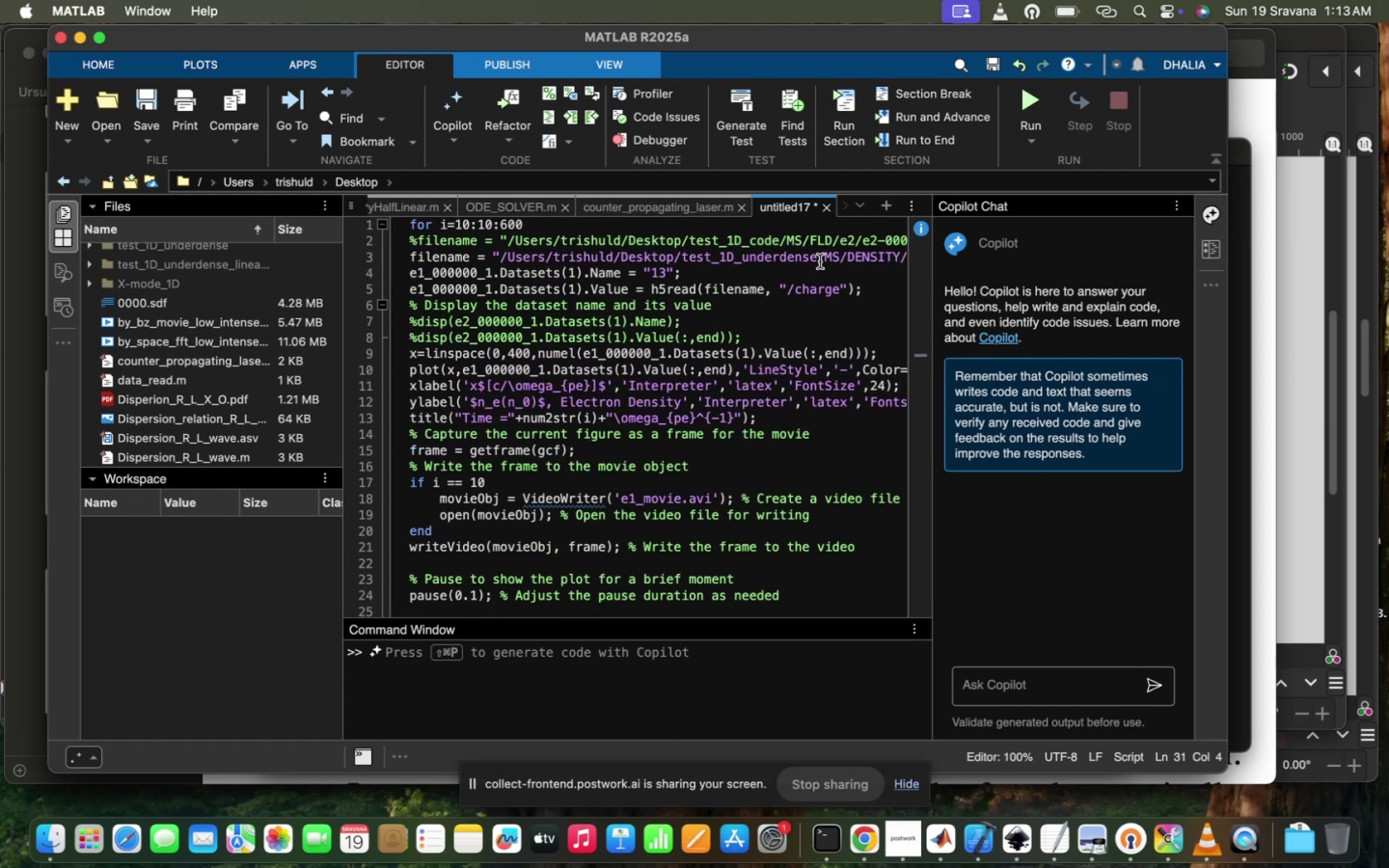 
left_click_drag(start_coordinate=[818, 258], to_coordinate=[735, 258])
 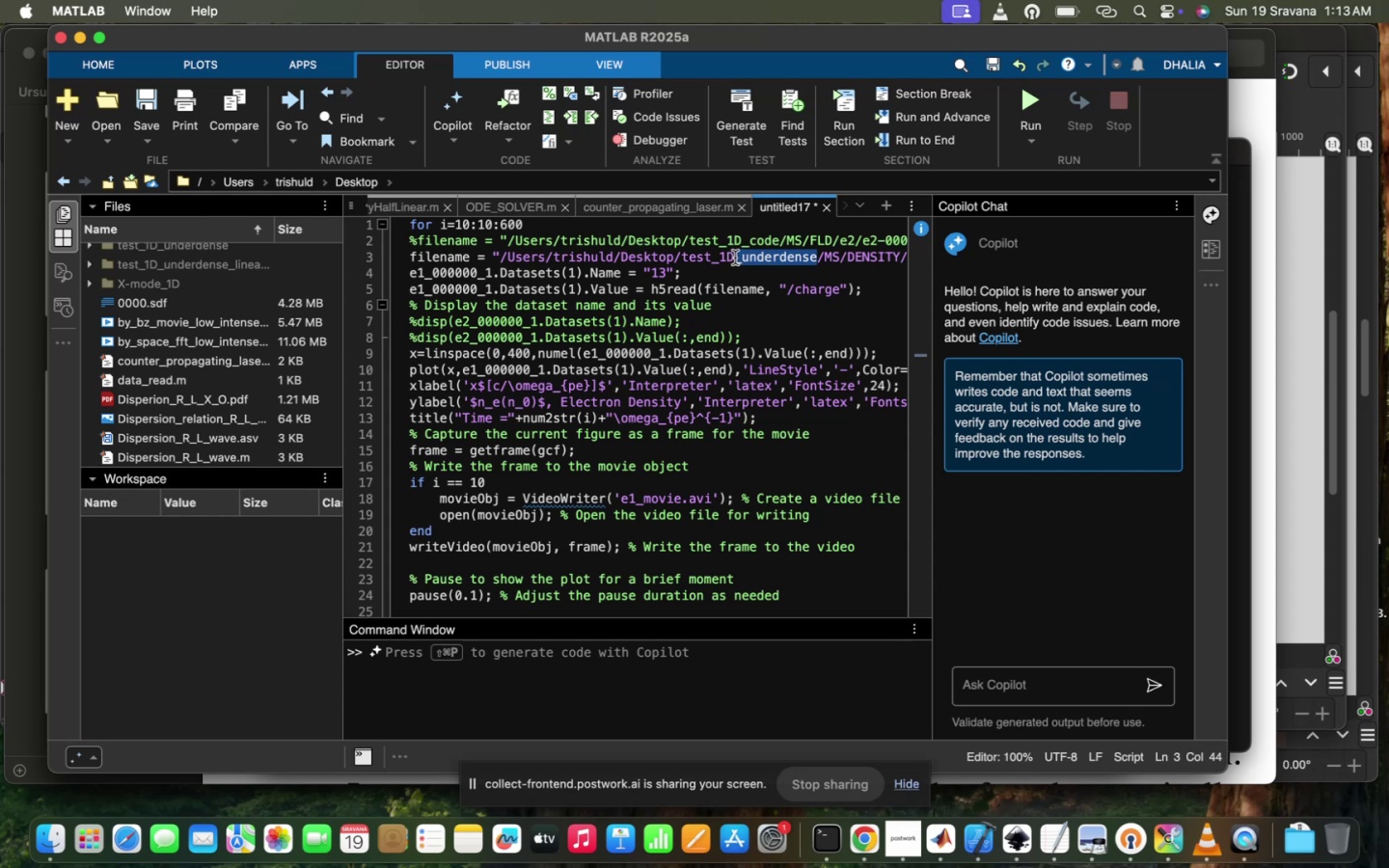 
key(Backspace)
 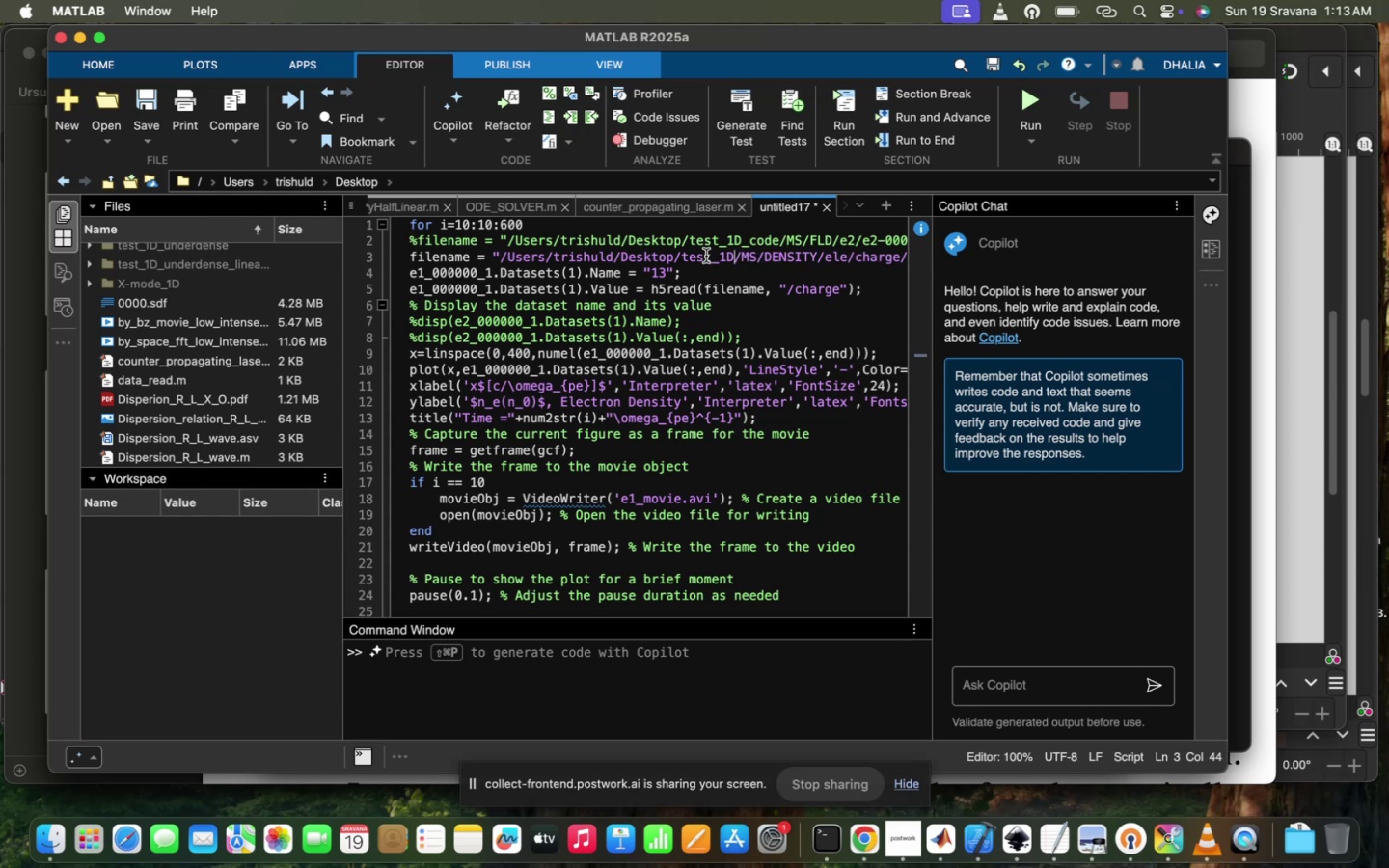 
left_click_drag(start_coordinate=[711, 256], to_coordinate=[677, 256])
 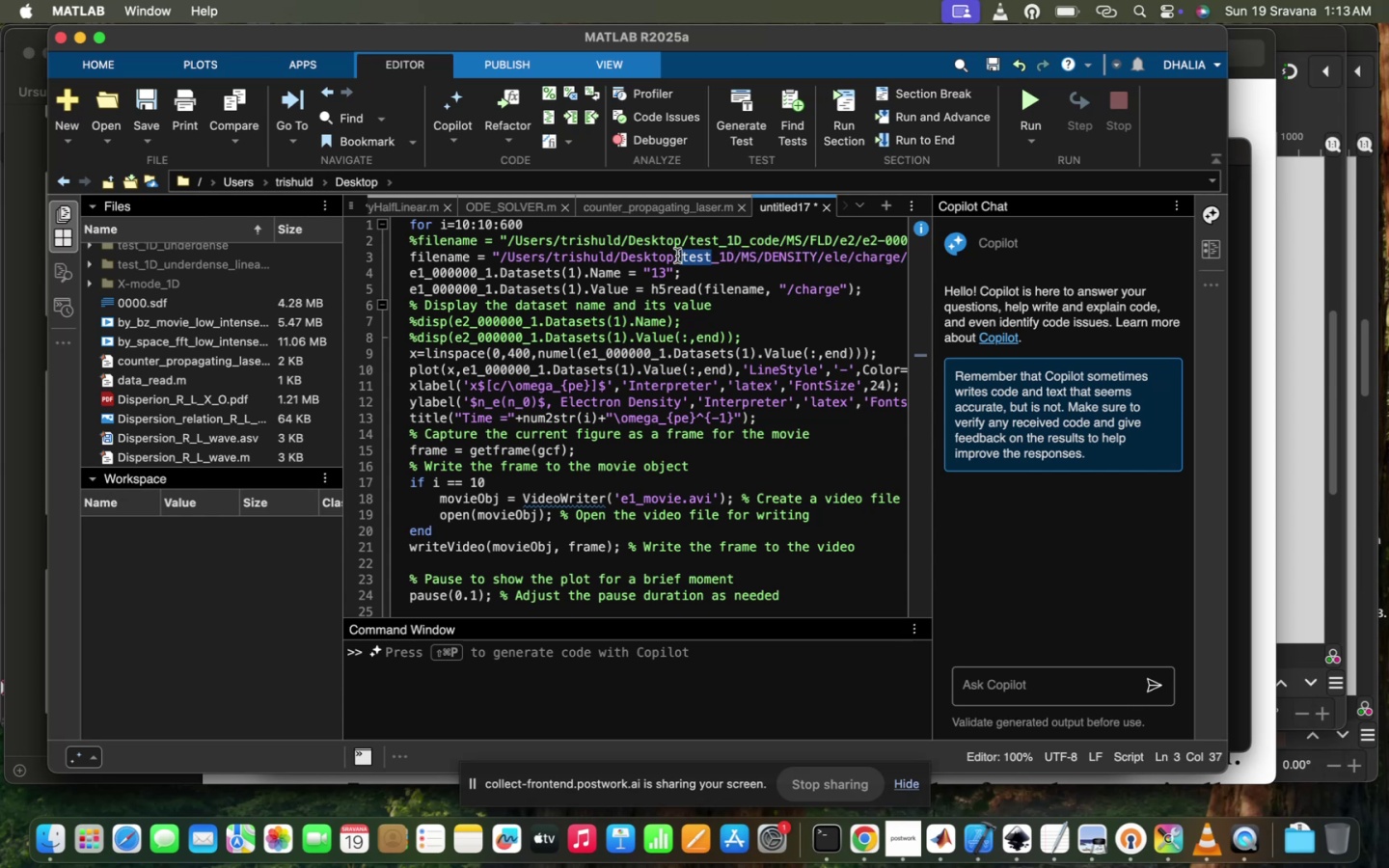 
type(Counter)
 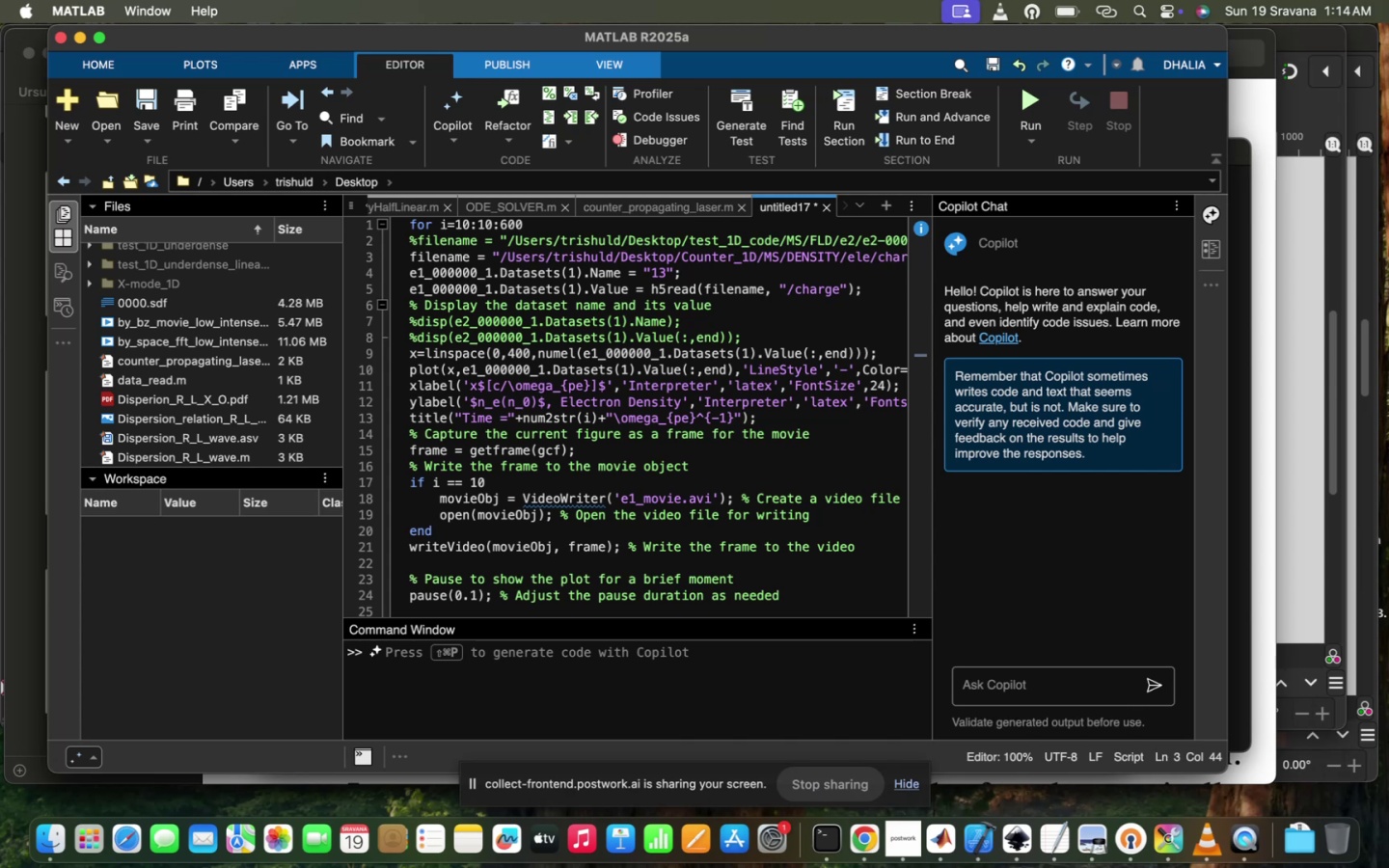 
wait(20.59)
 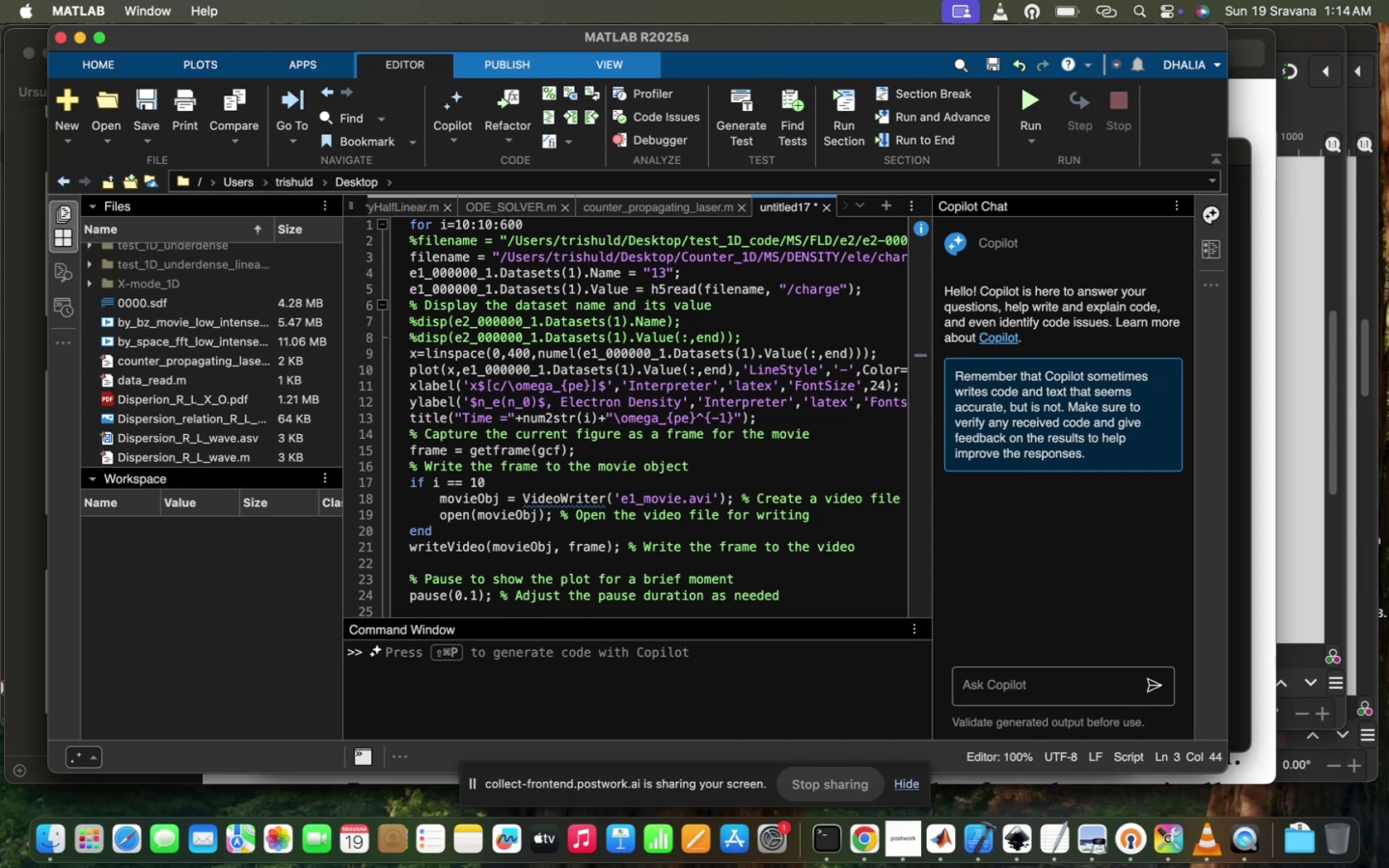 
scroll: coordinate [780, 349], scroll_direction: up, amount: 32.0
 